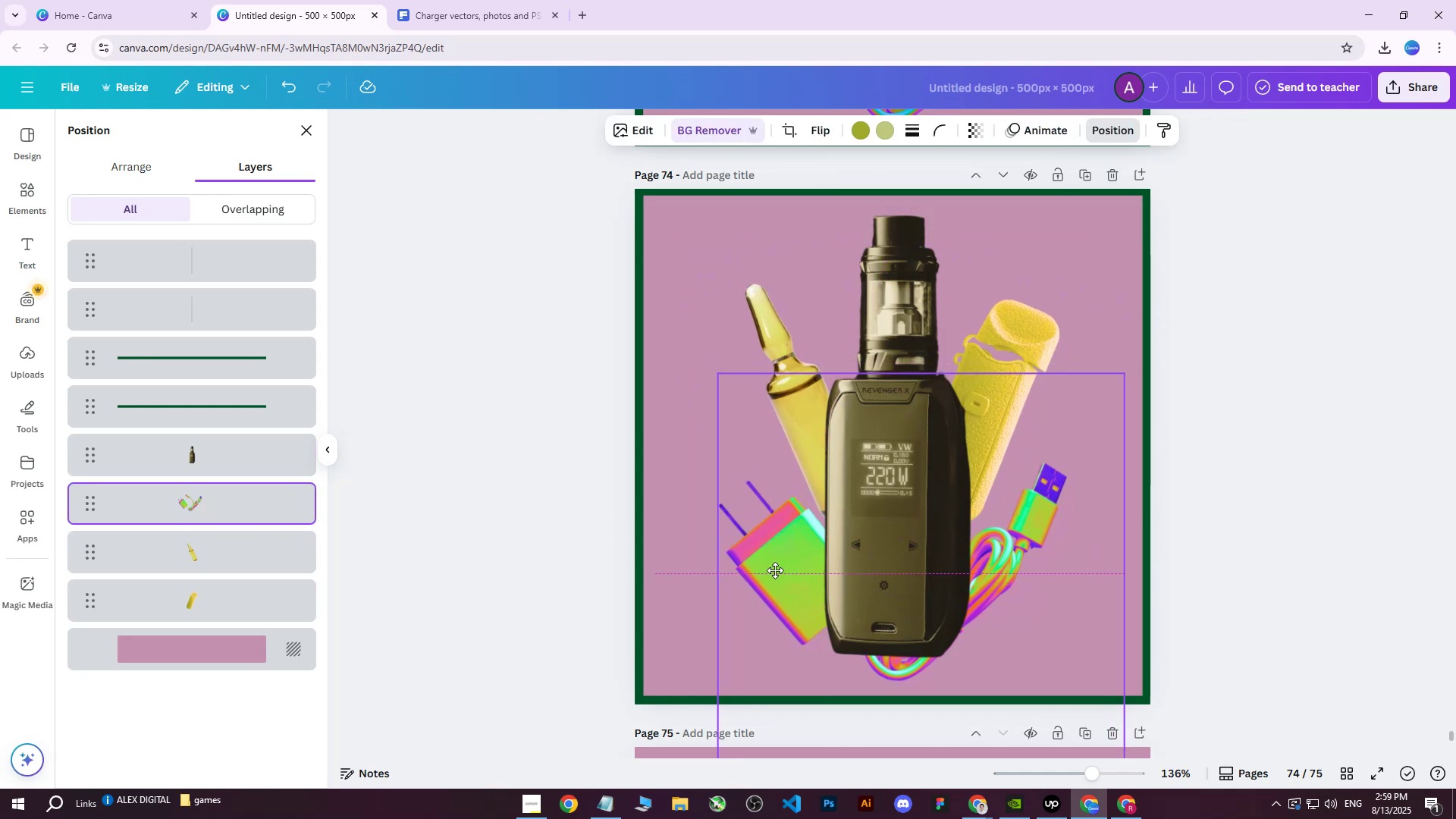 
wait(8.94)
 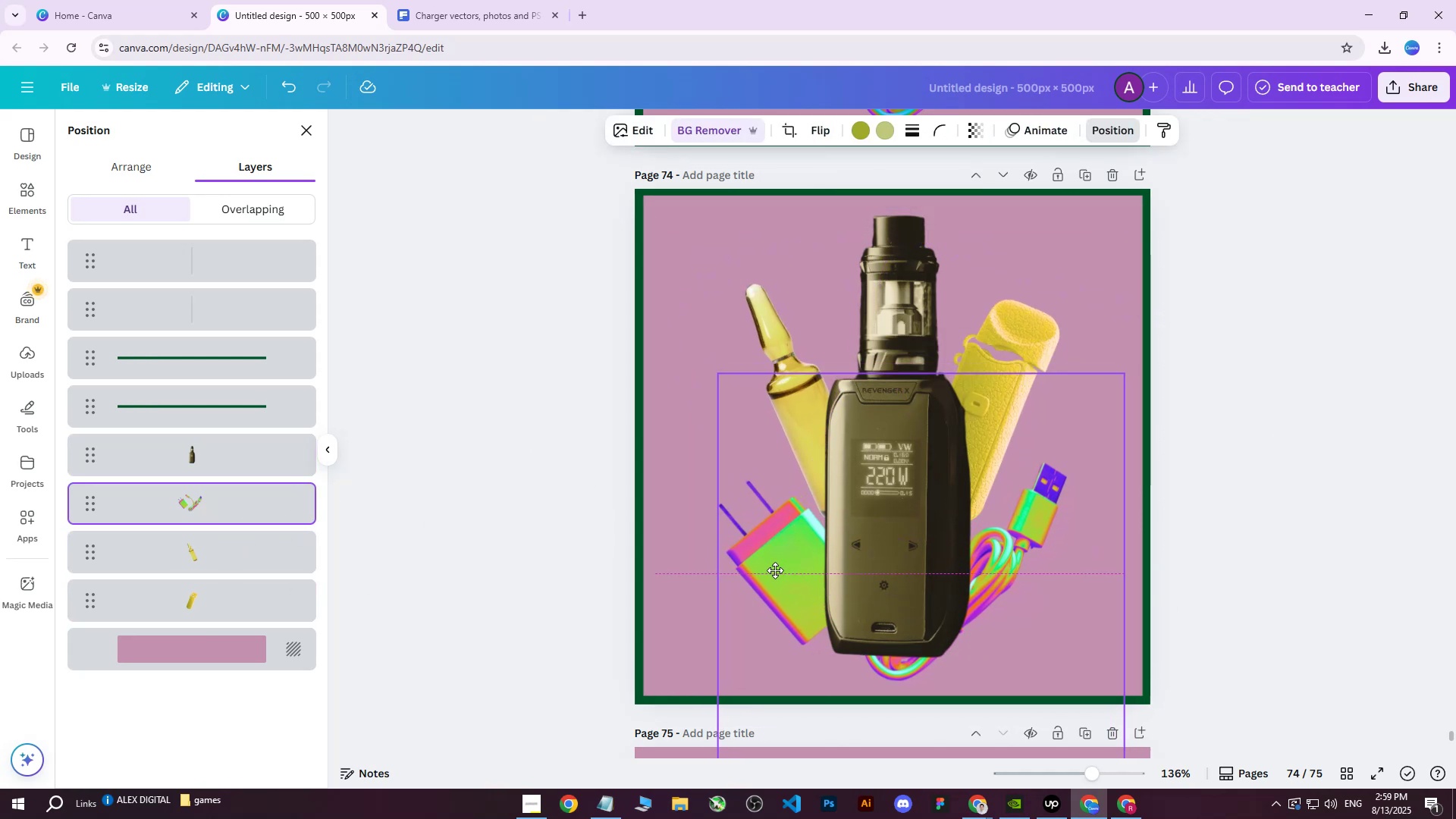 
left_click([1243, 397])
 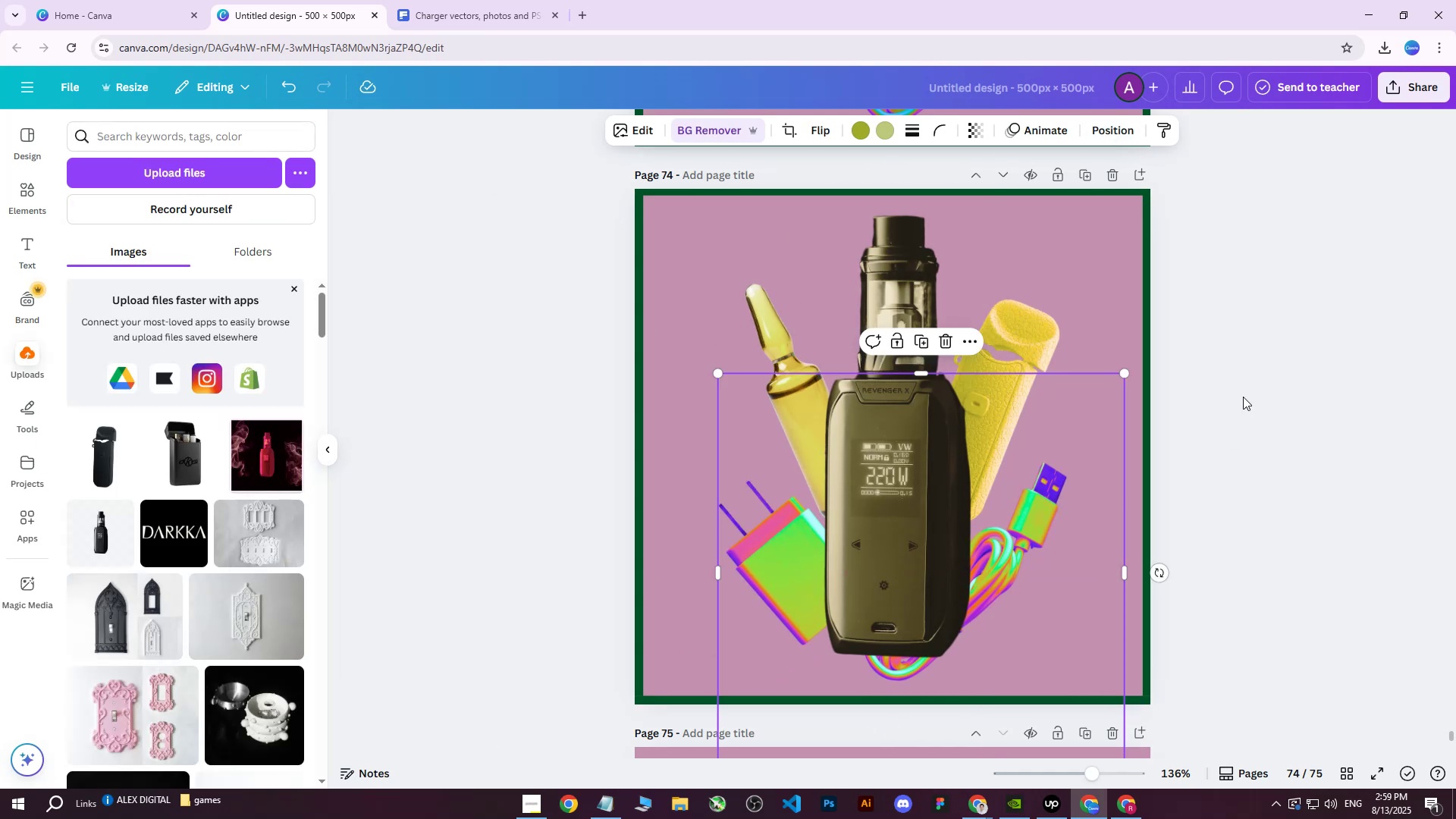 
left_click([1243, 397])
 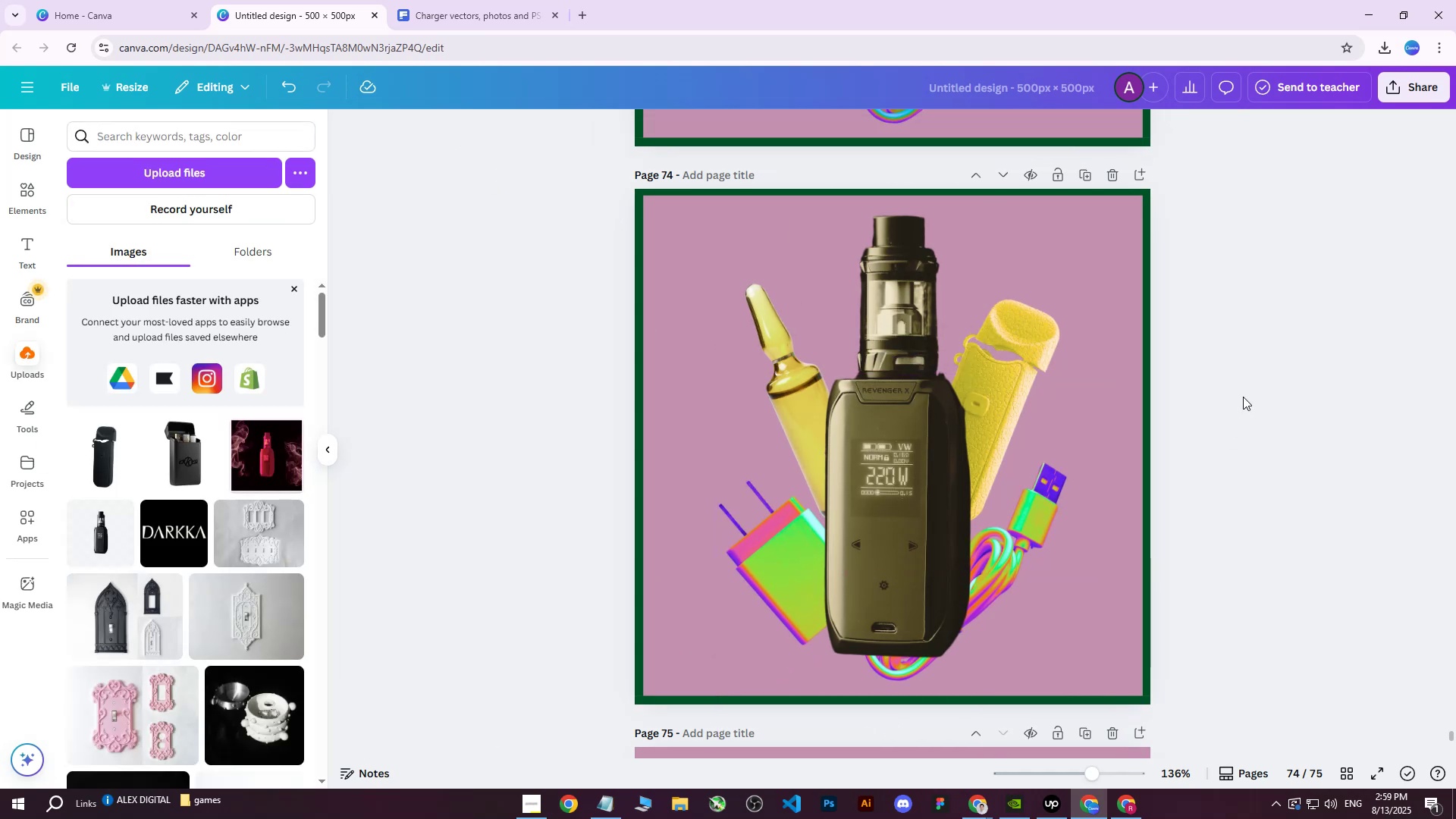 
hold_key(key=ControlLeft, duration=0.5)
scroll: coordinate [1185, 485], scroll_direction: down, amount: 4.0
 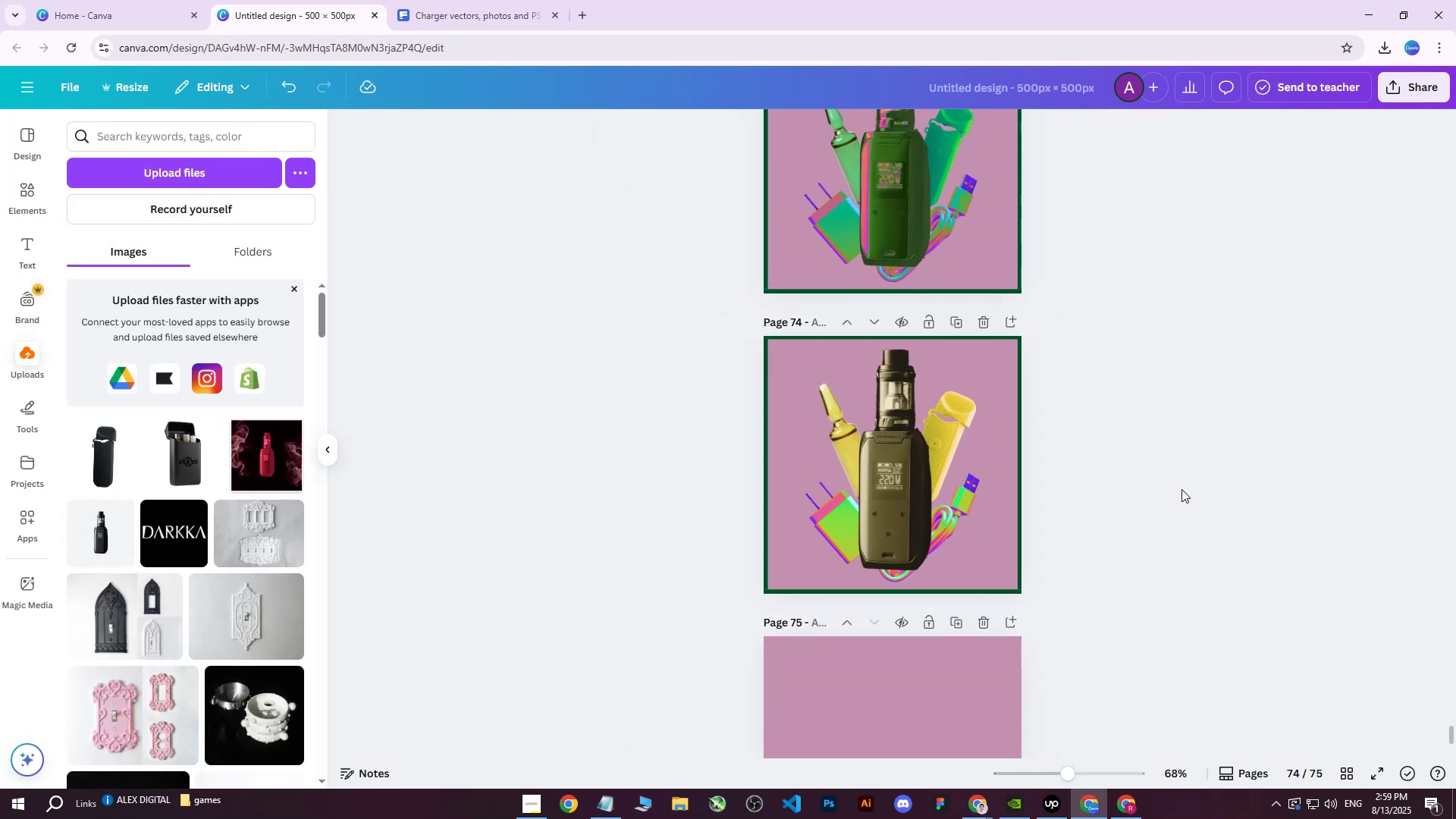 
key(Shift+ShiftLeft)
 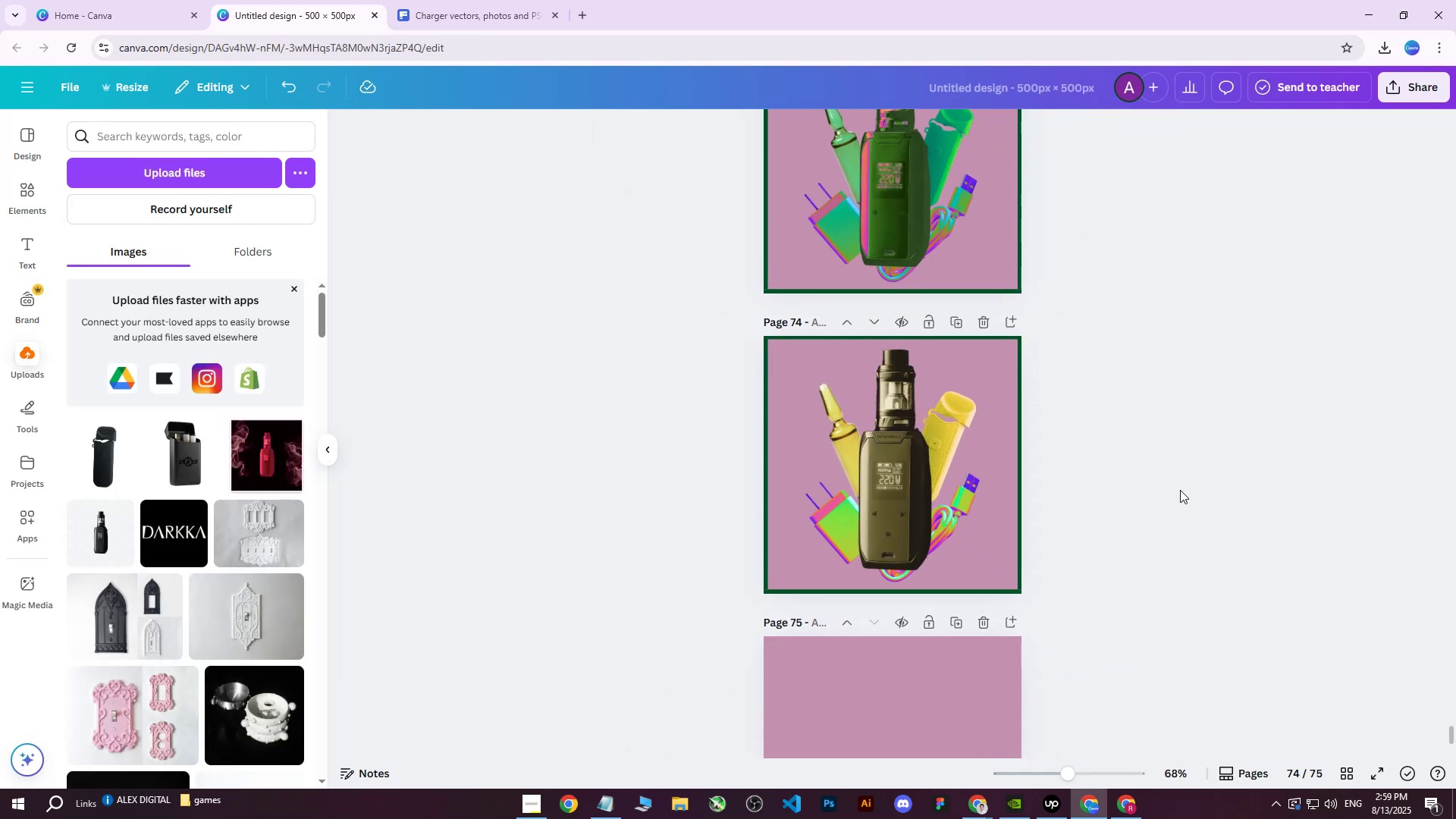 
scroll: coordinate [1177, 491], scroll_direction: down, amount: 3.0
 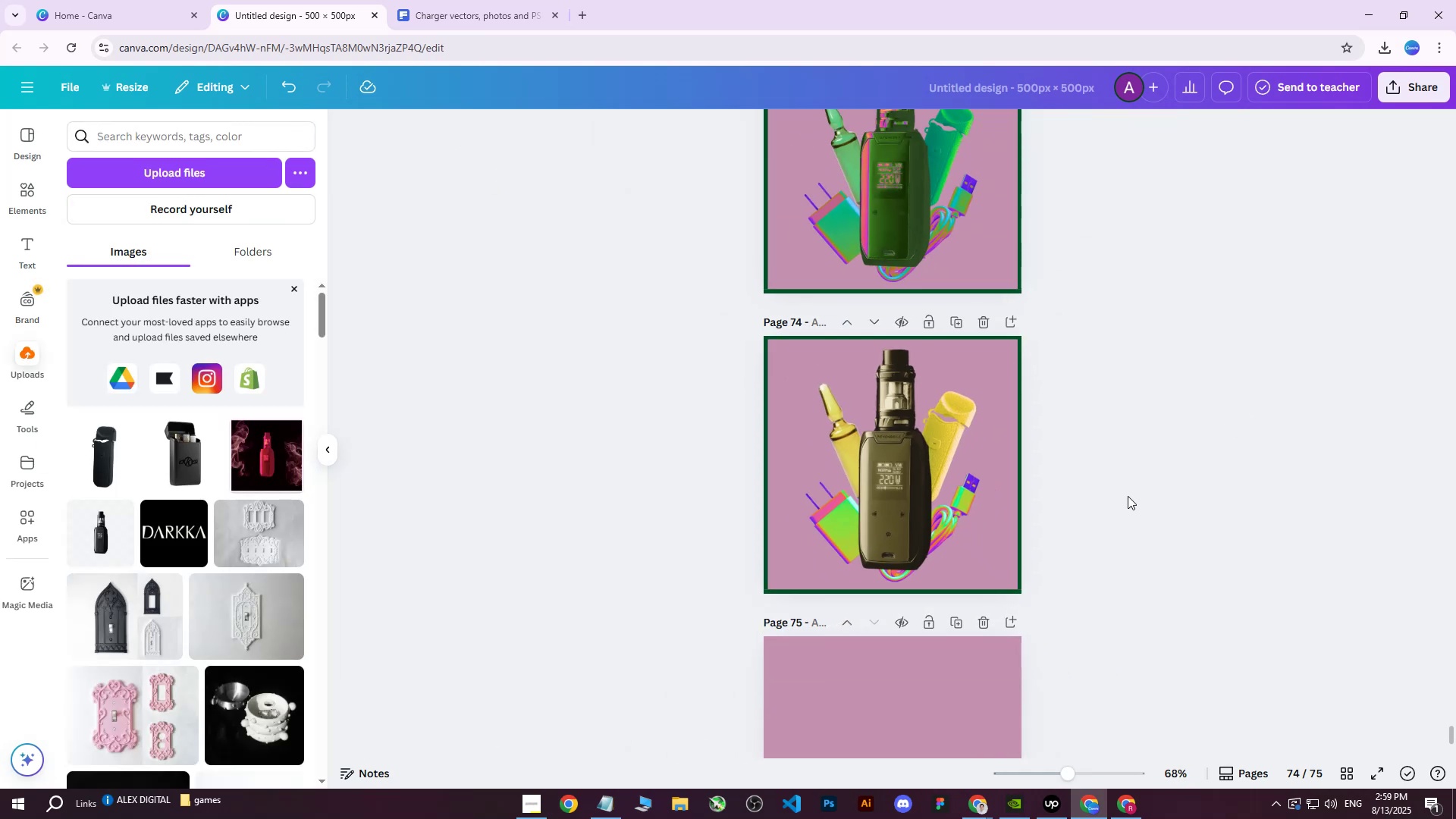 
hold_key(key=ControlLeft, duration=0.56)
scroll: coordinate [836, 376], scroll_direction: up, amount: 2.0
 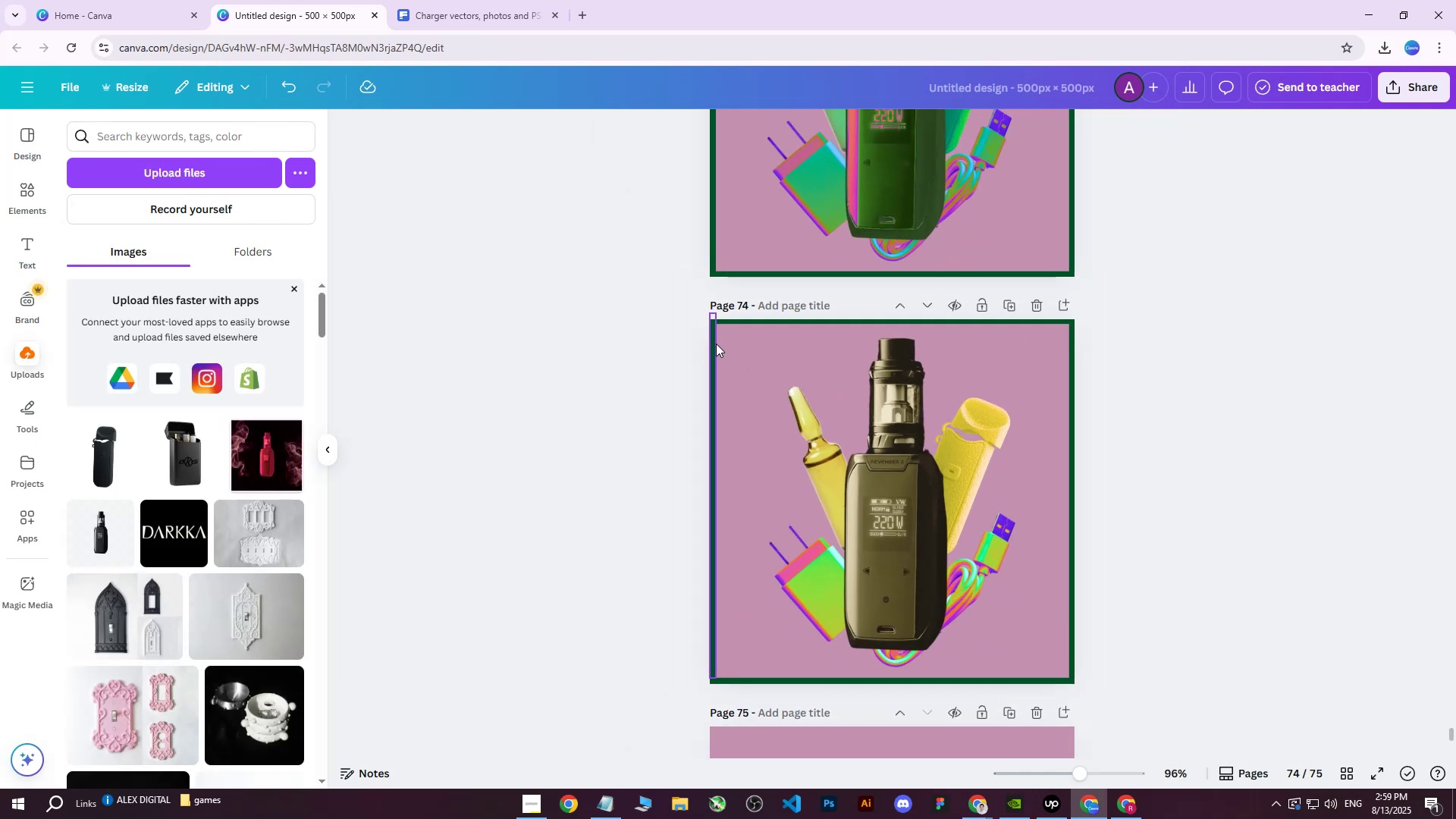 
left_click([727, 344])
 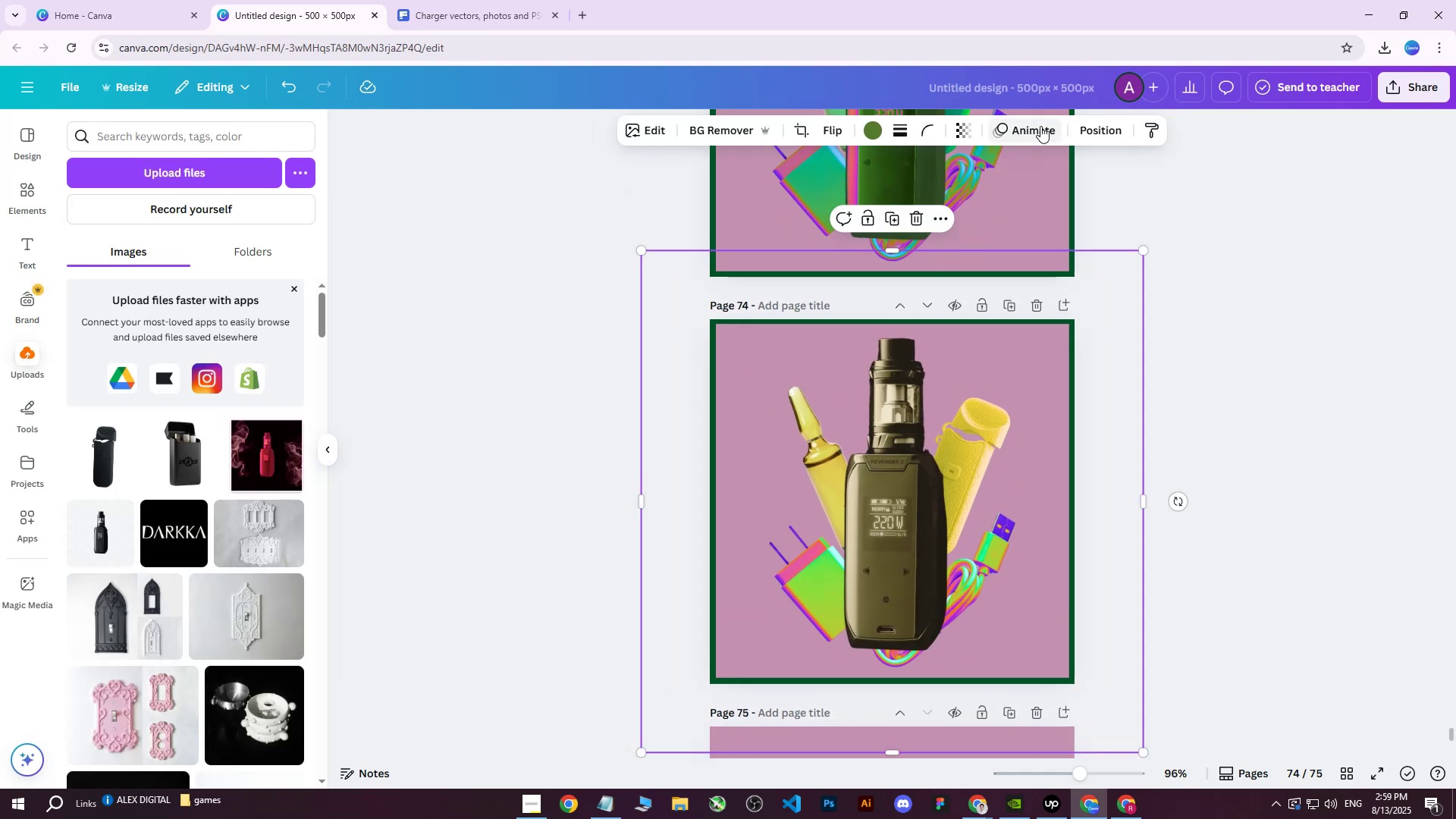 
left_click([1097, 132])
 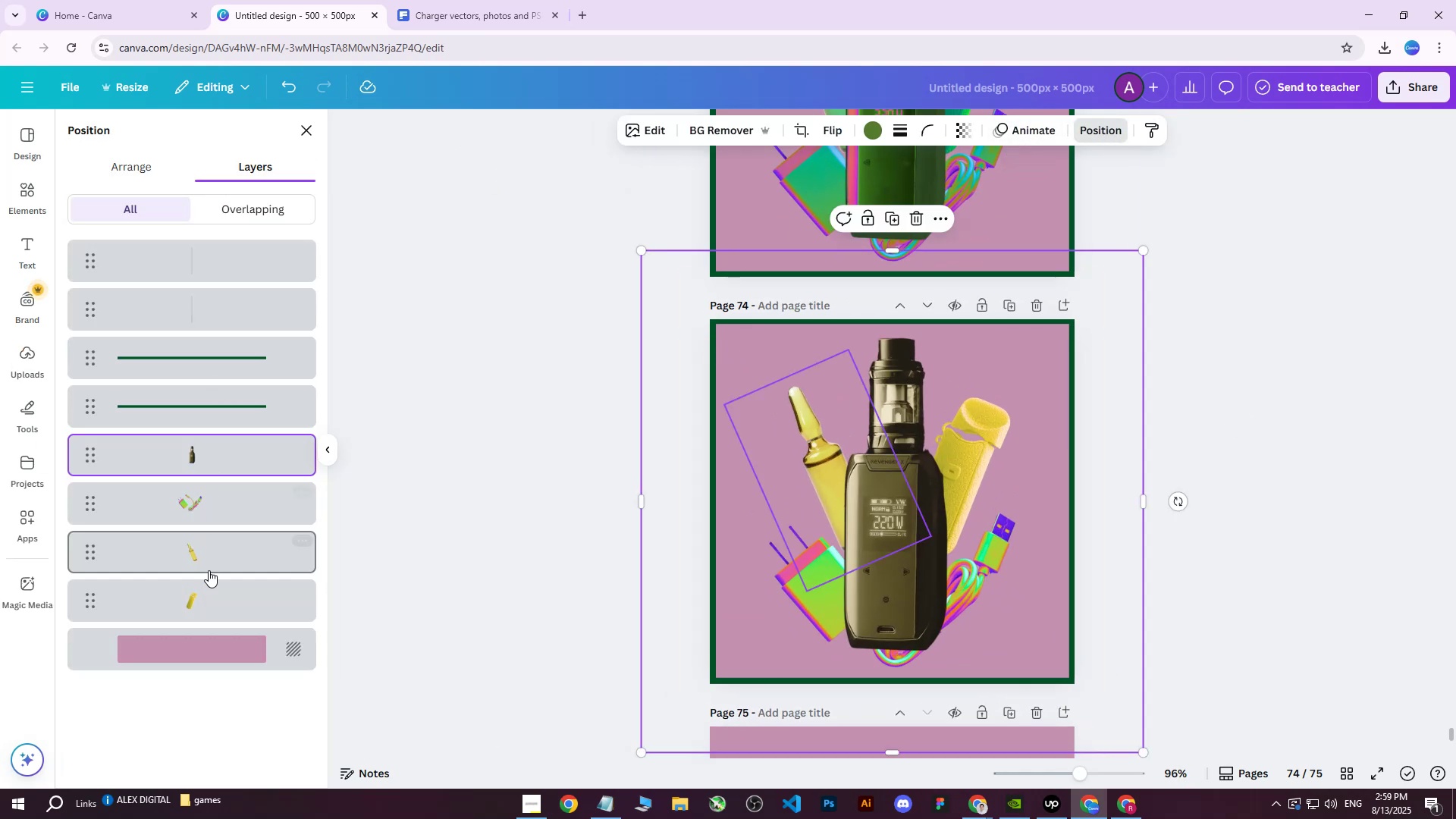 
left_click([187, 649])
 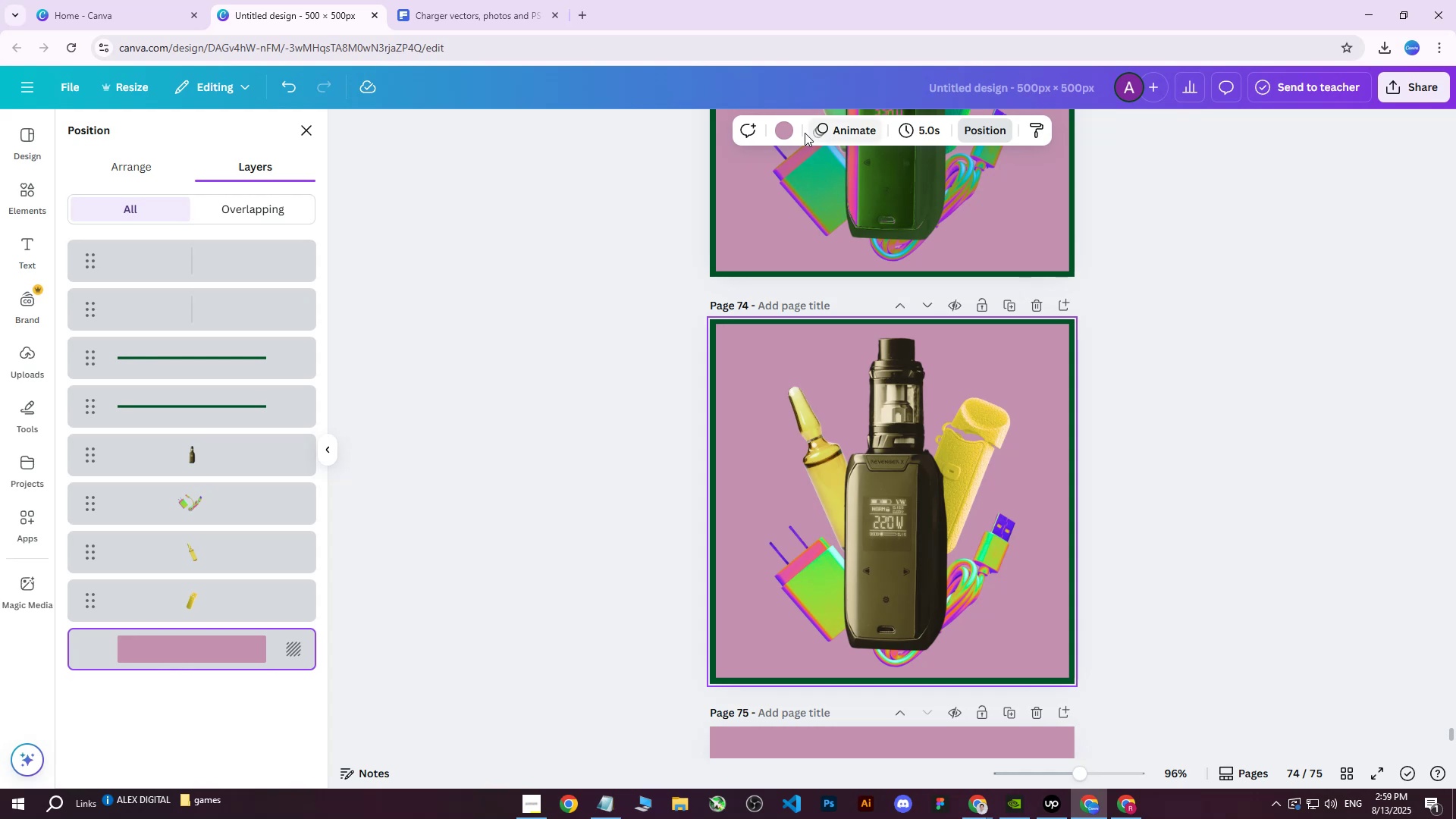 
left_click([783, 135])
 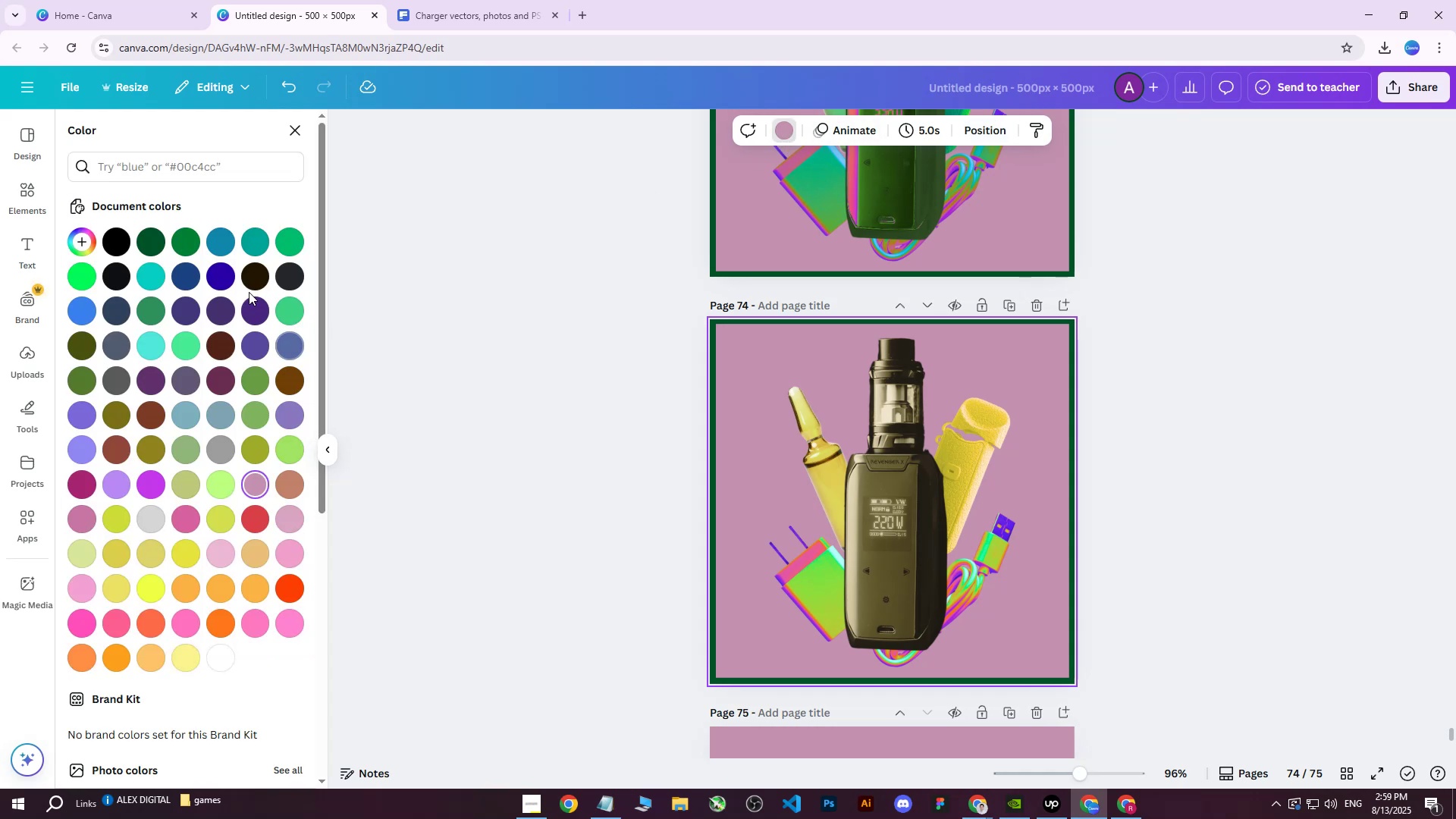 
left_click([225, 280])
 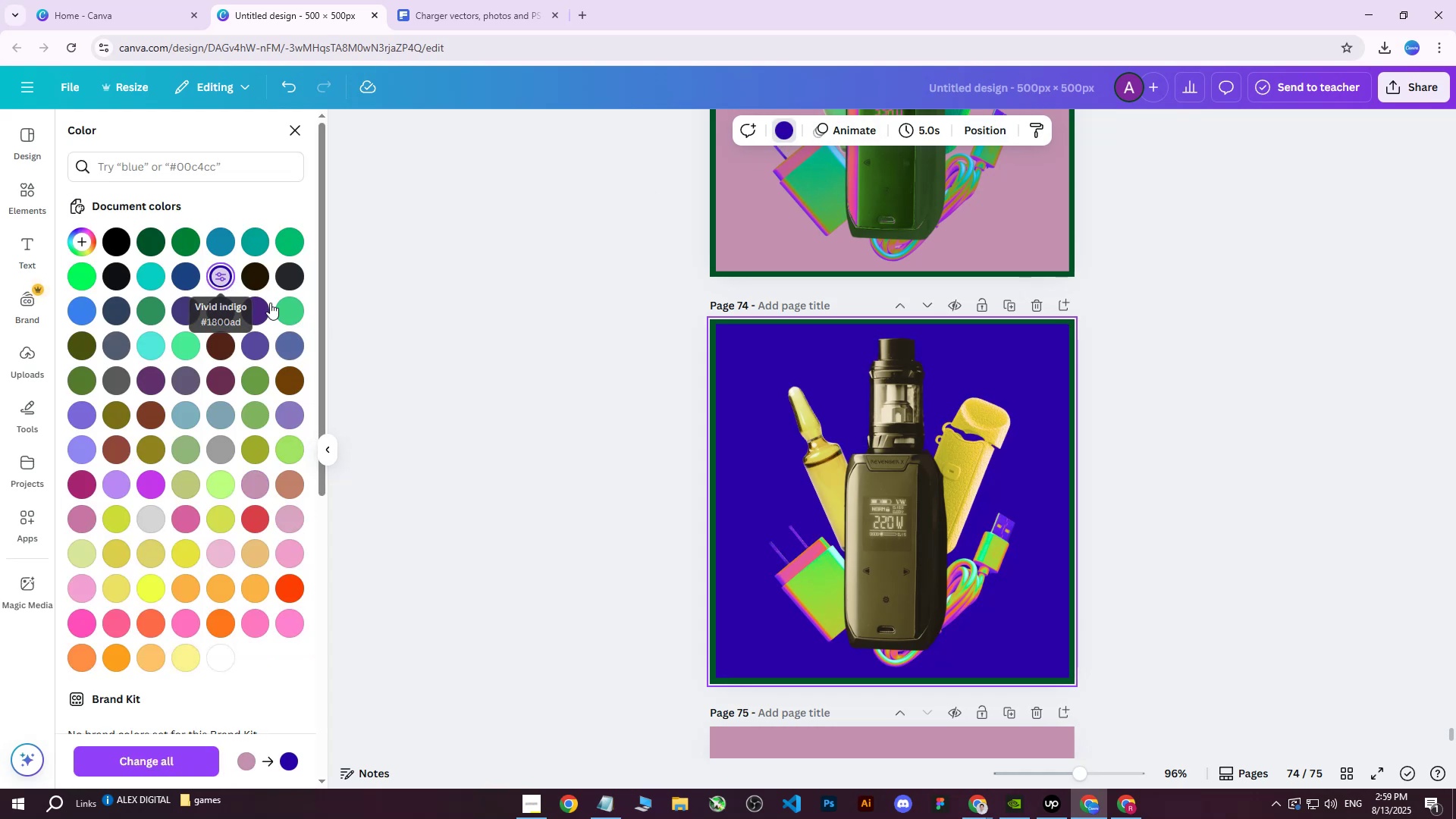 
double_click([182, 278])
 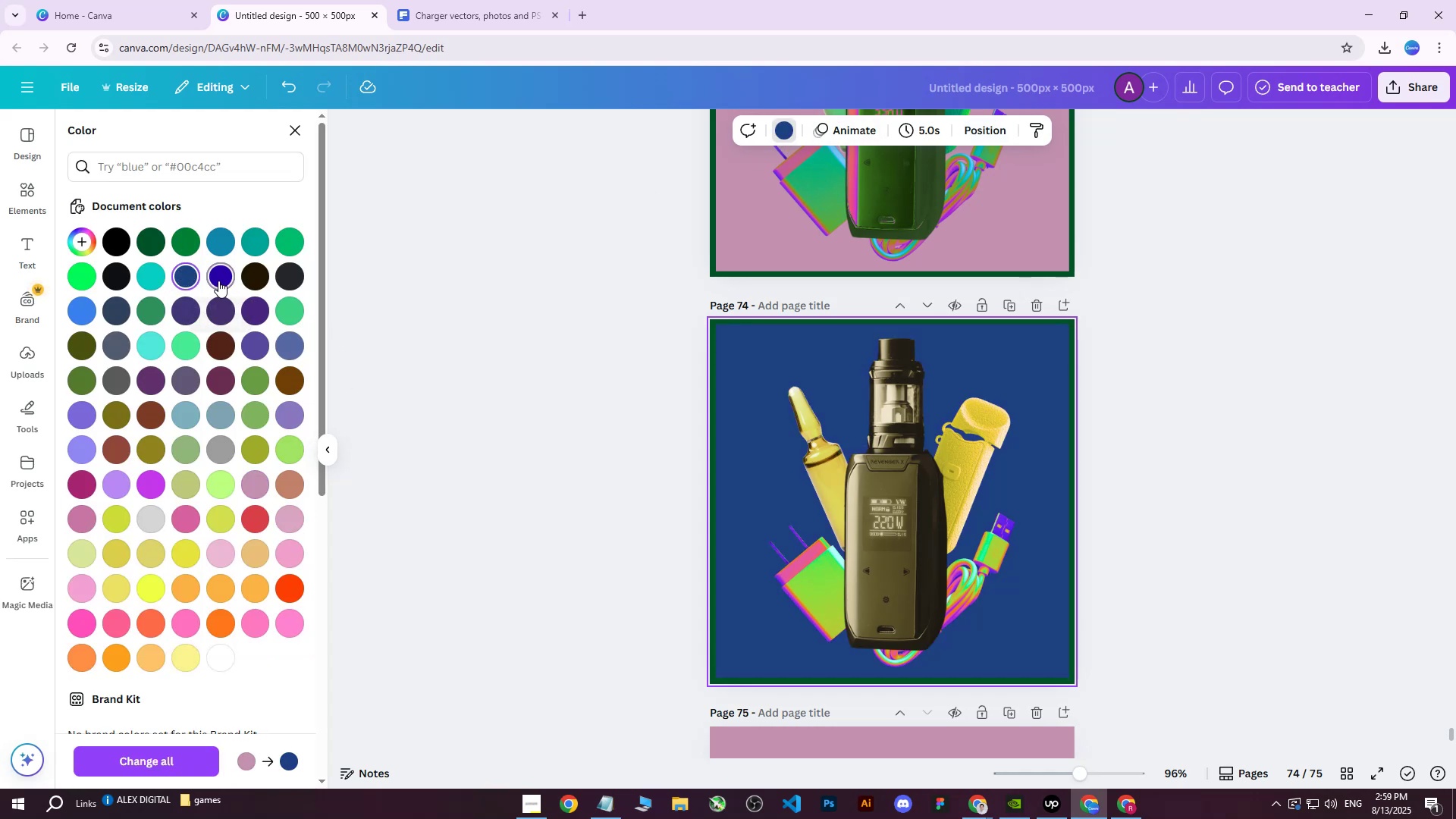 
left_click([218, 281])
 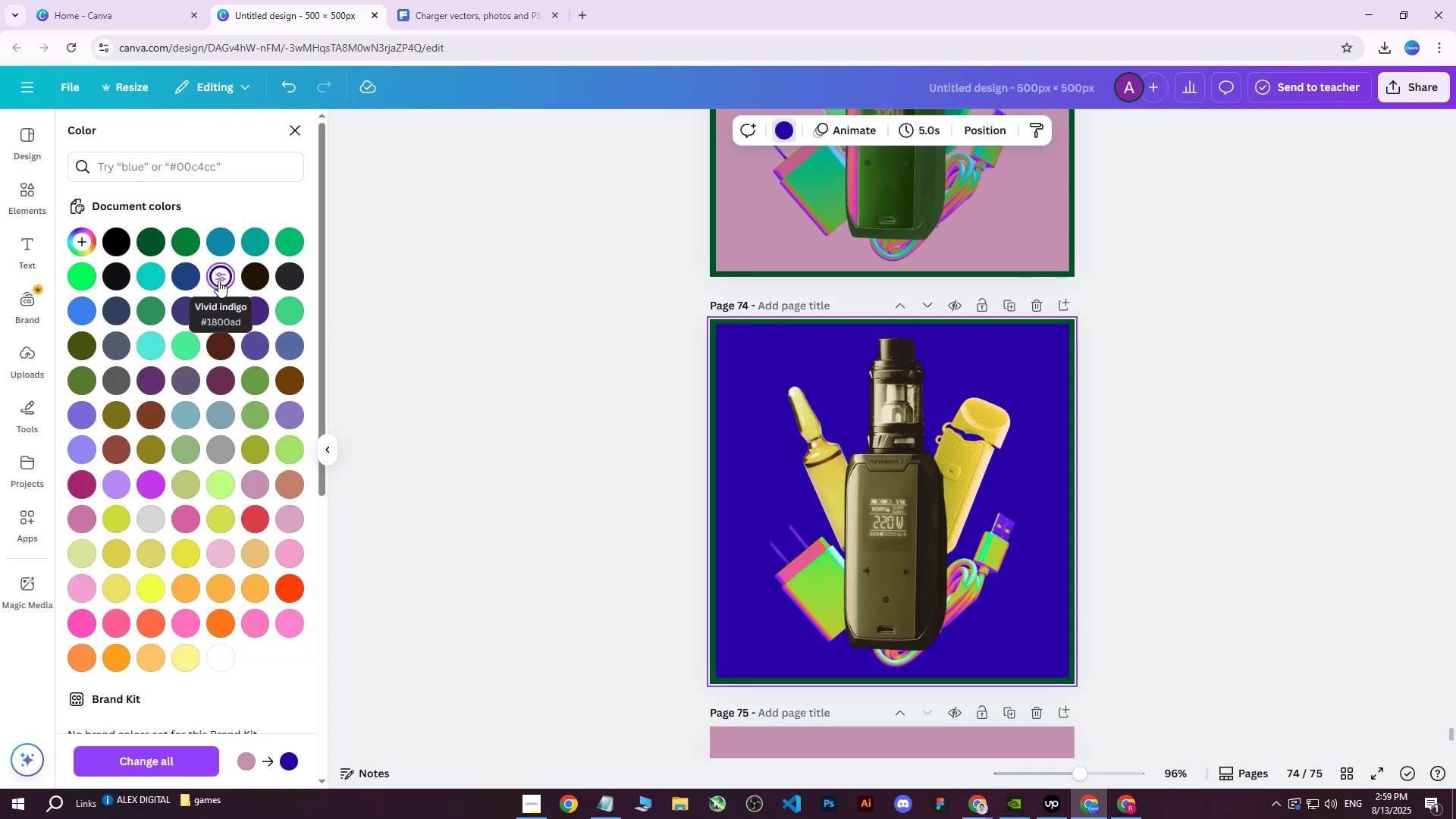 
left_click([191, 283])
 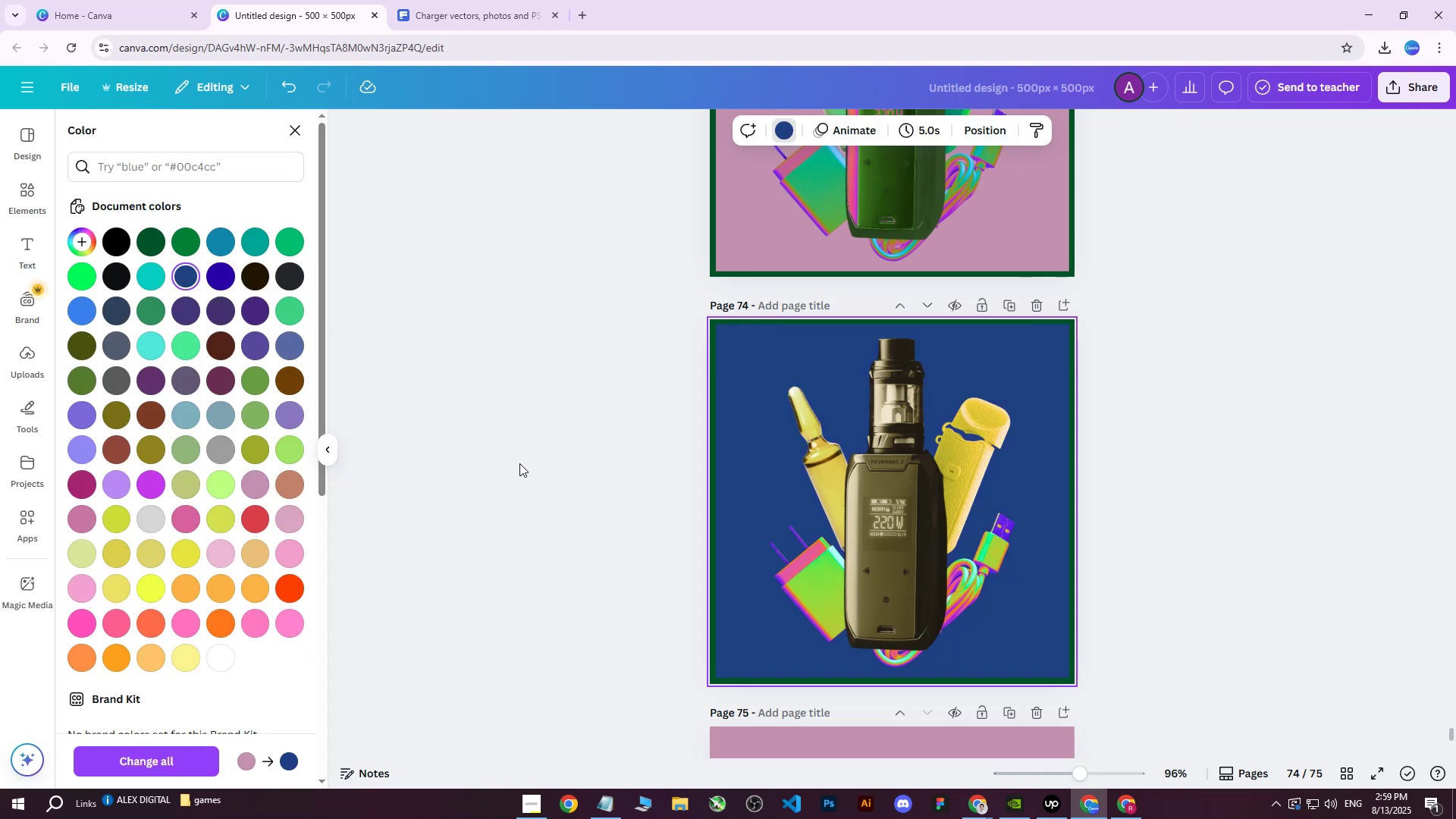 
double_click([519, 463])
 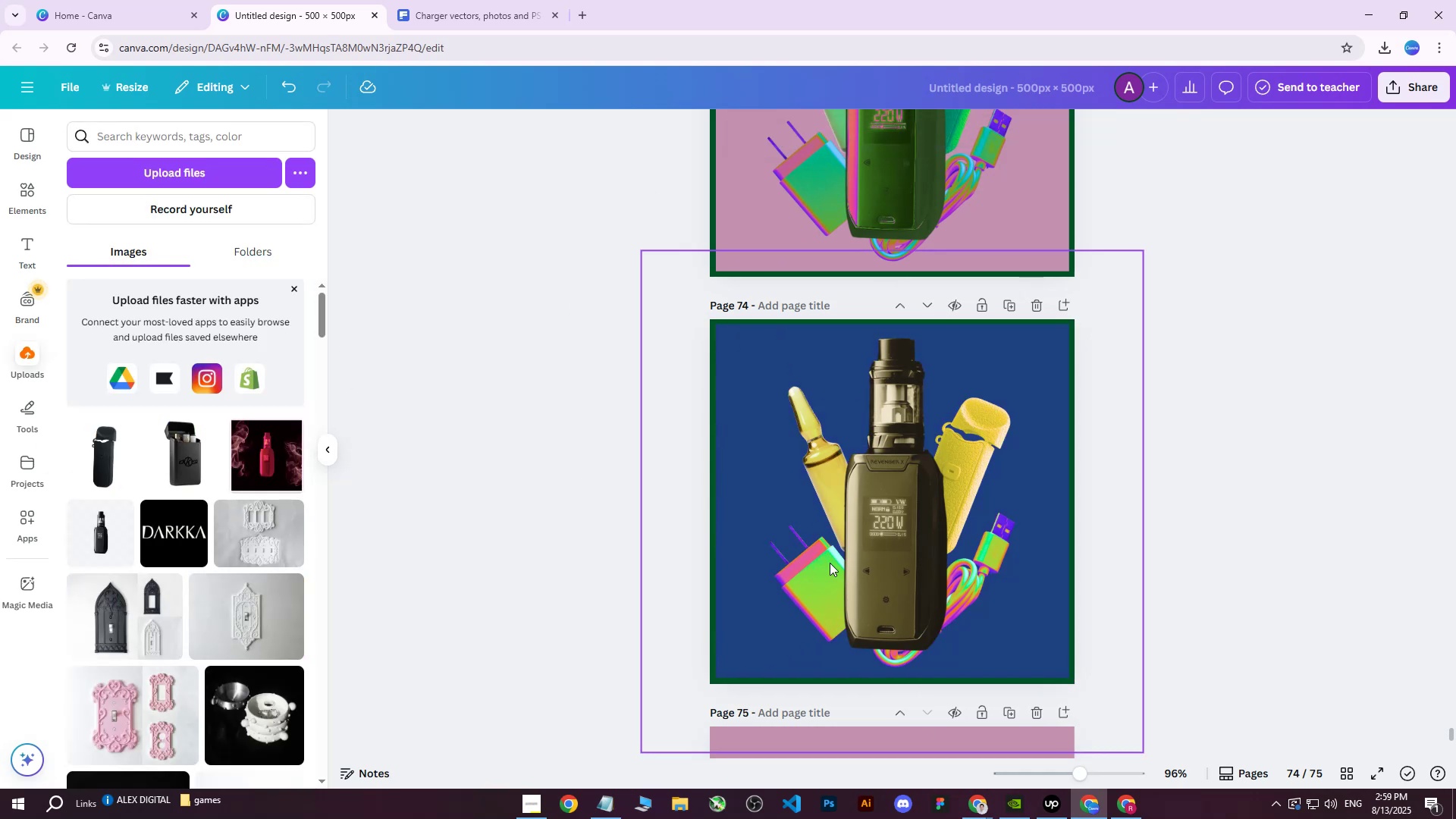 
left_click([775, 569])
 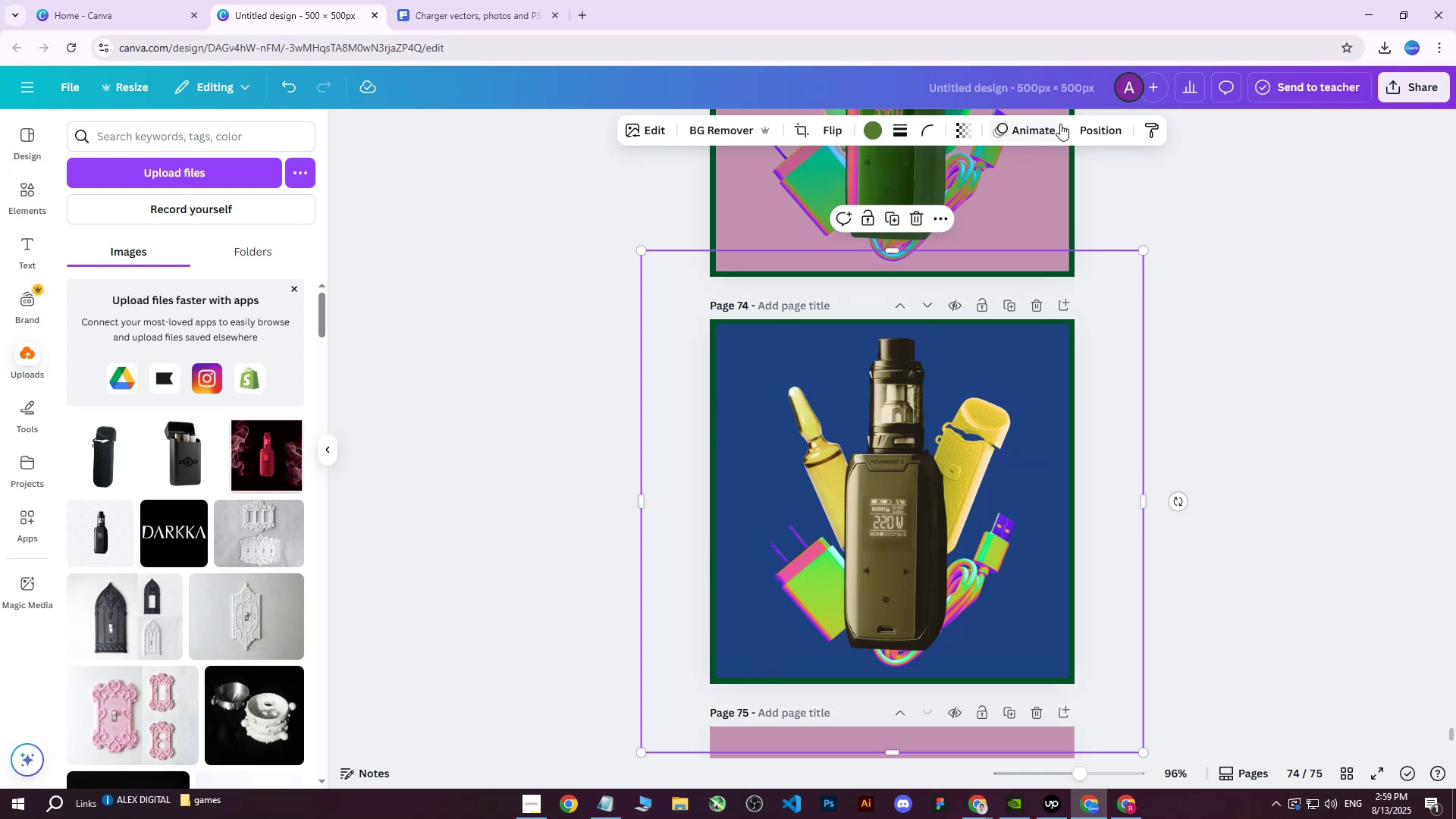 
left_click([1097, 136])
 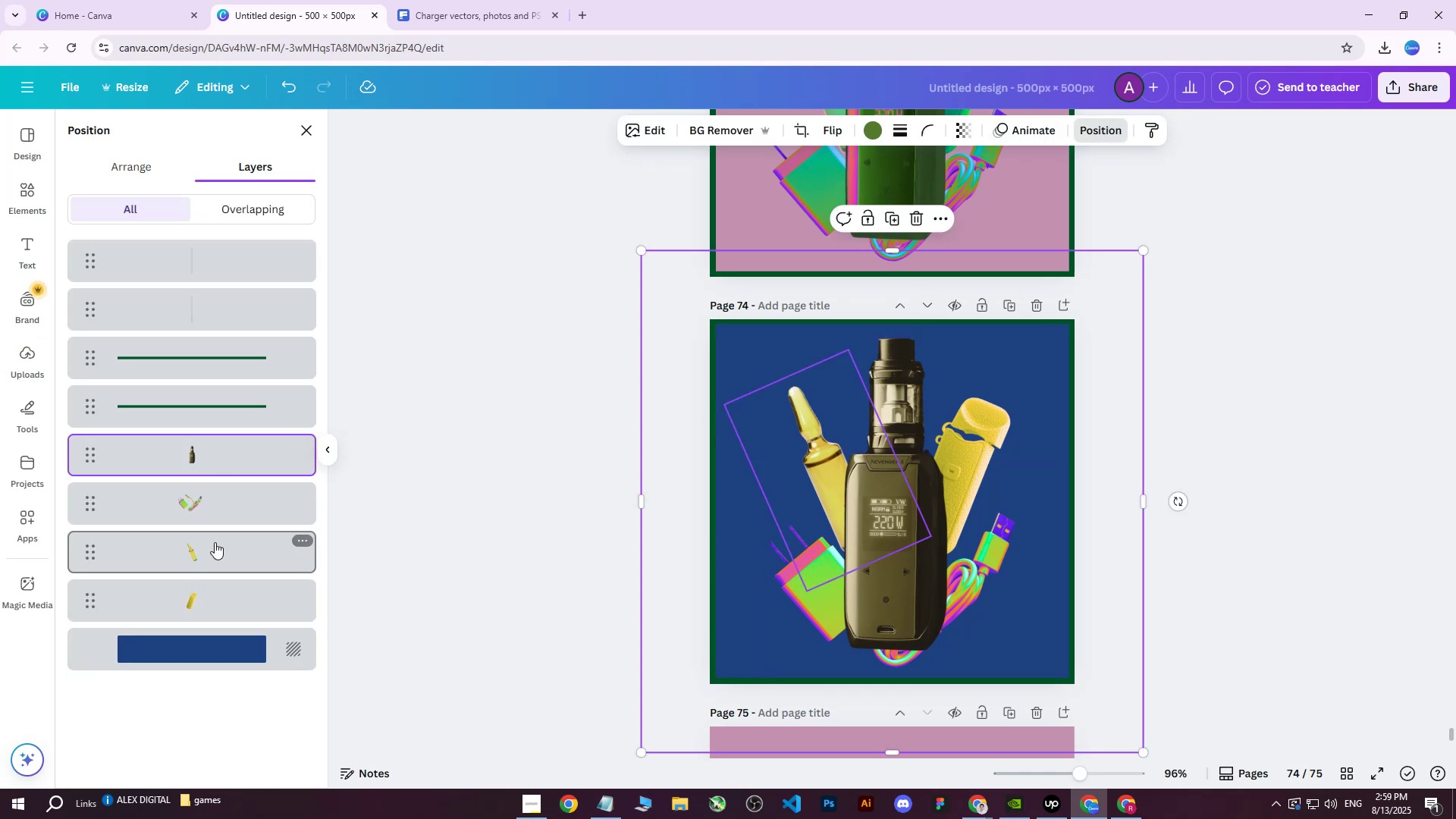 
left_click([209, 512])
 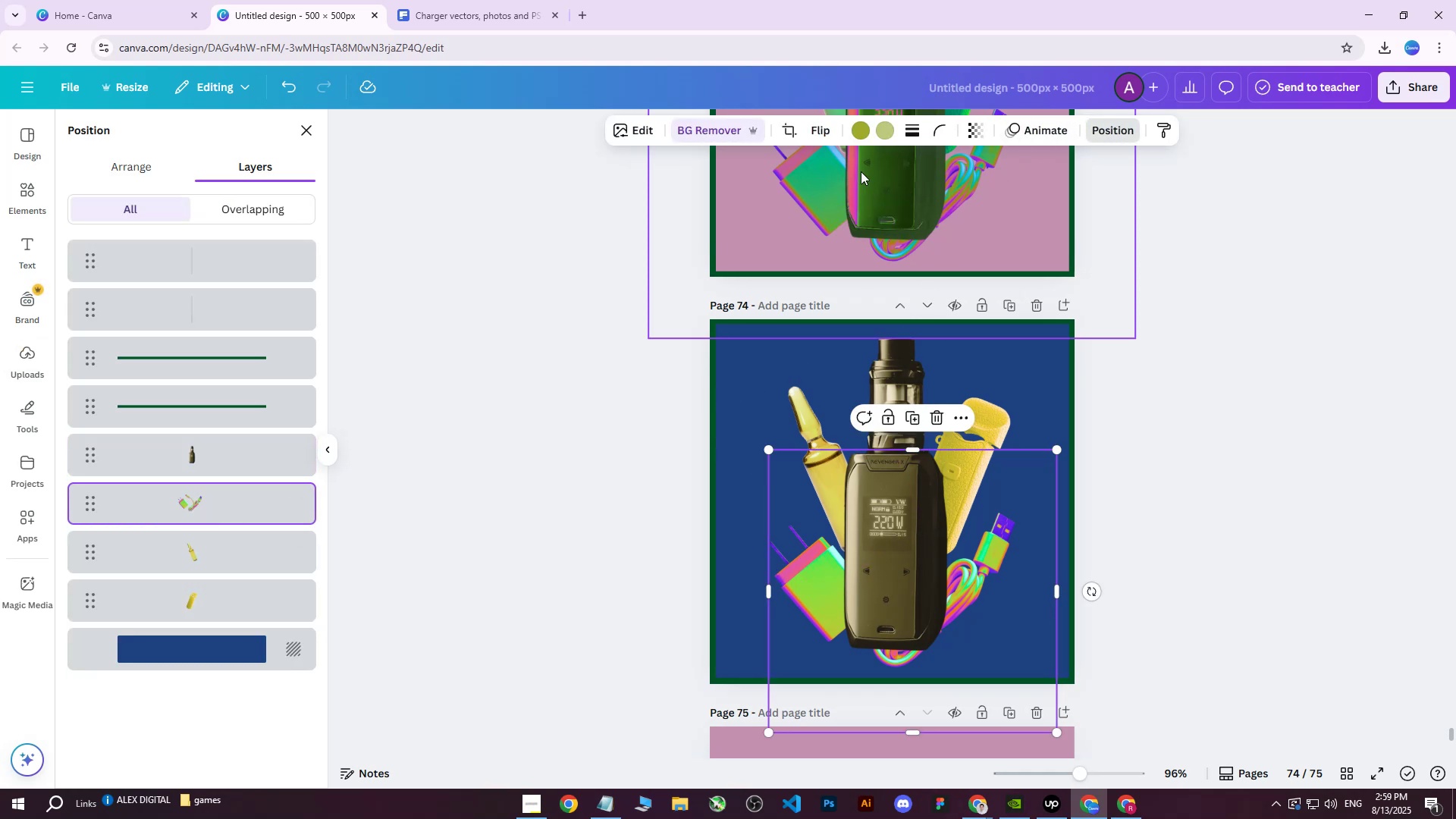 
left_click([872, 127])
 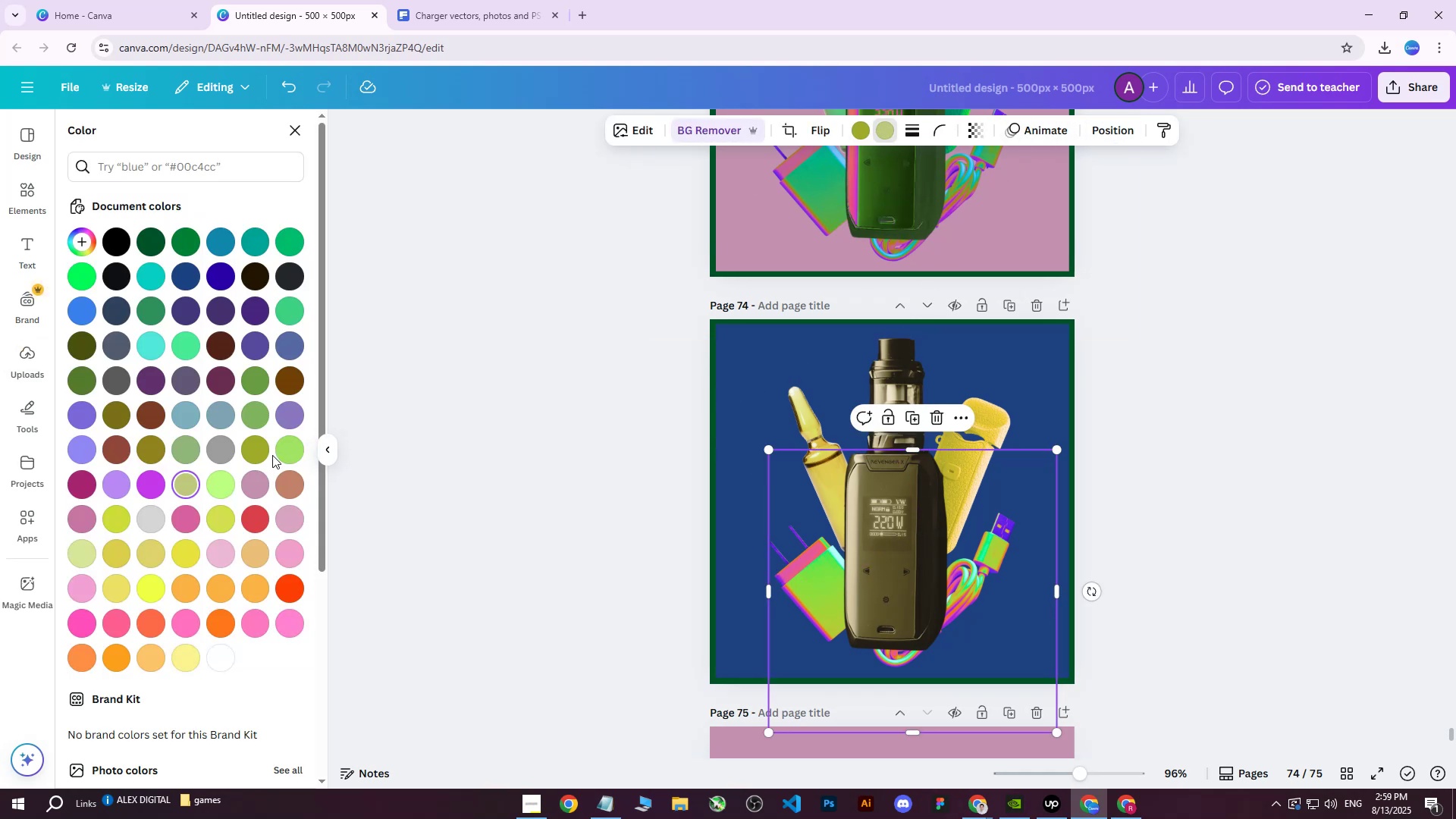 
left_click([249, 450])
 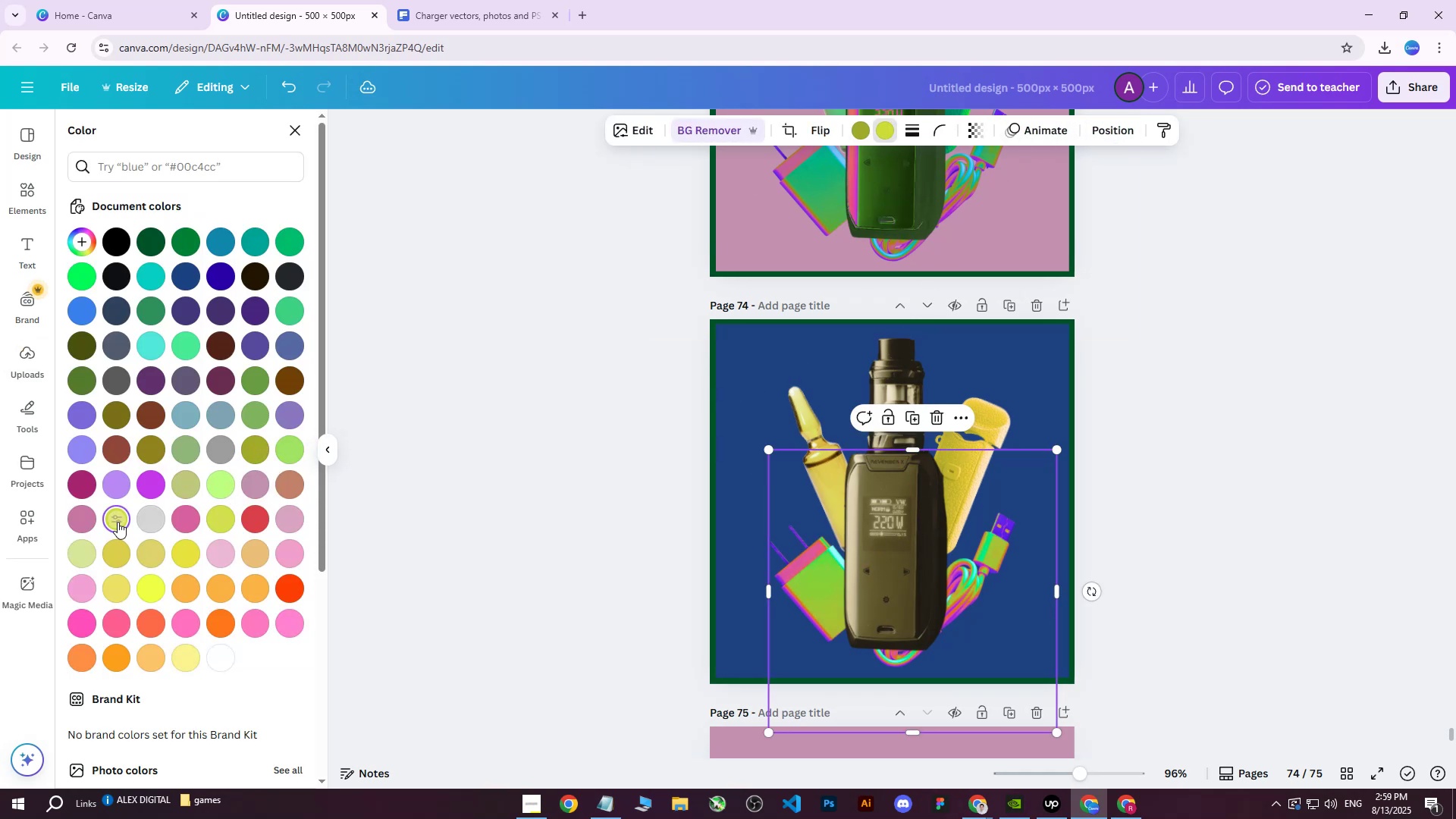 
double_click([99, 552])
 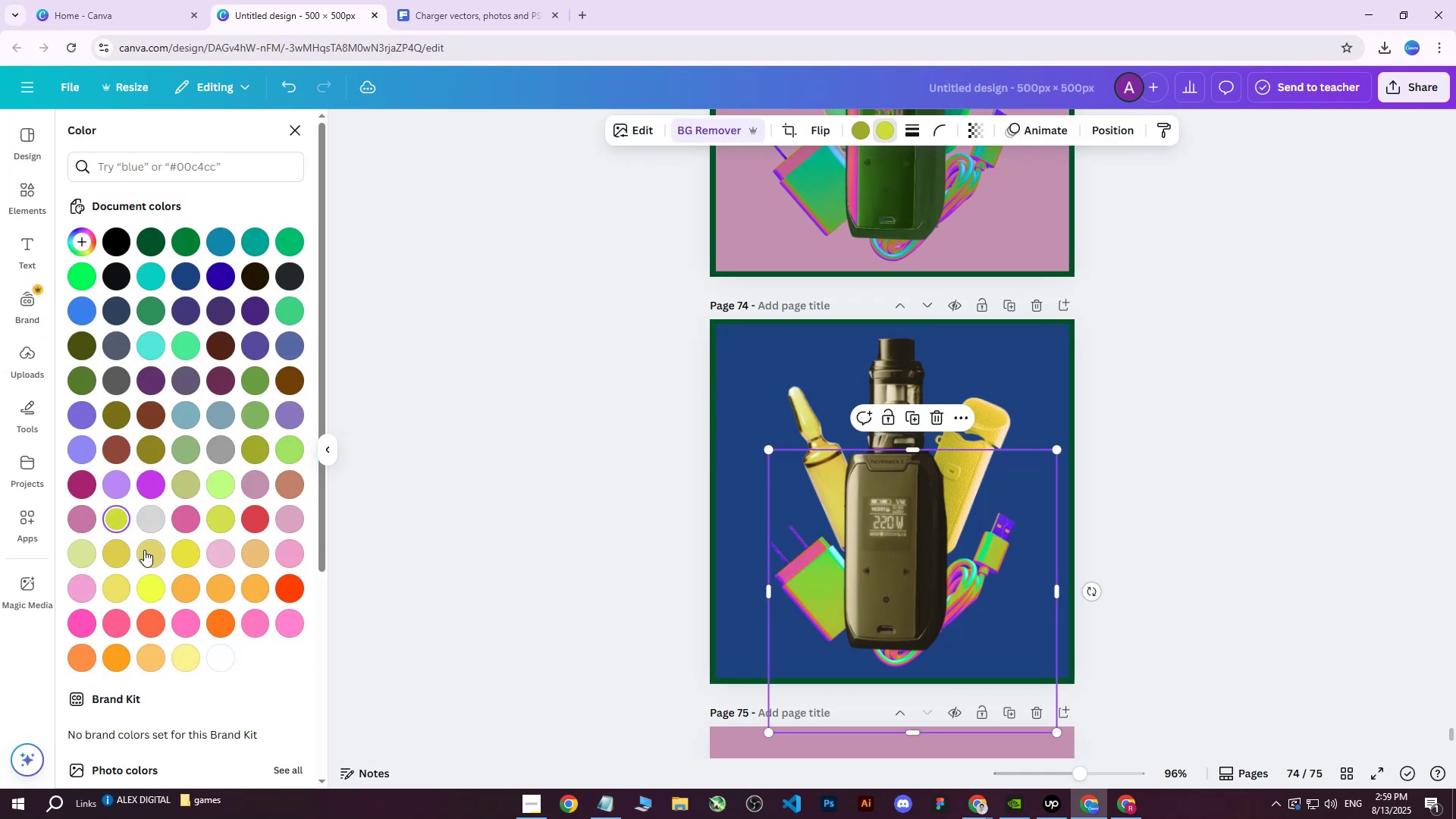 
left_click([151, 555])
 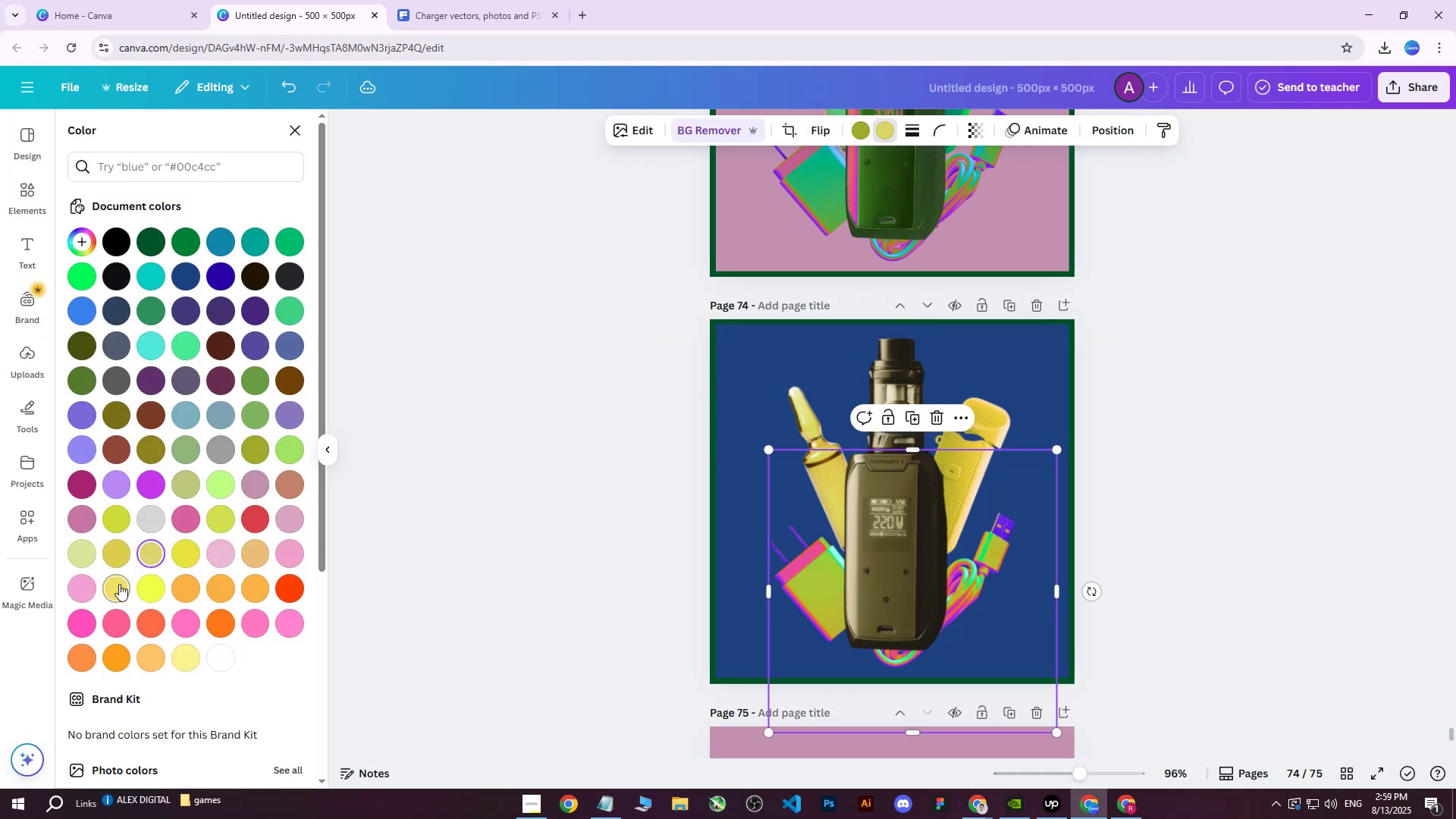 
double_click([119, 584])
 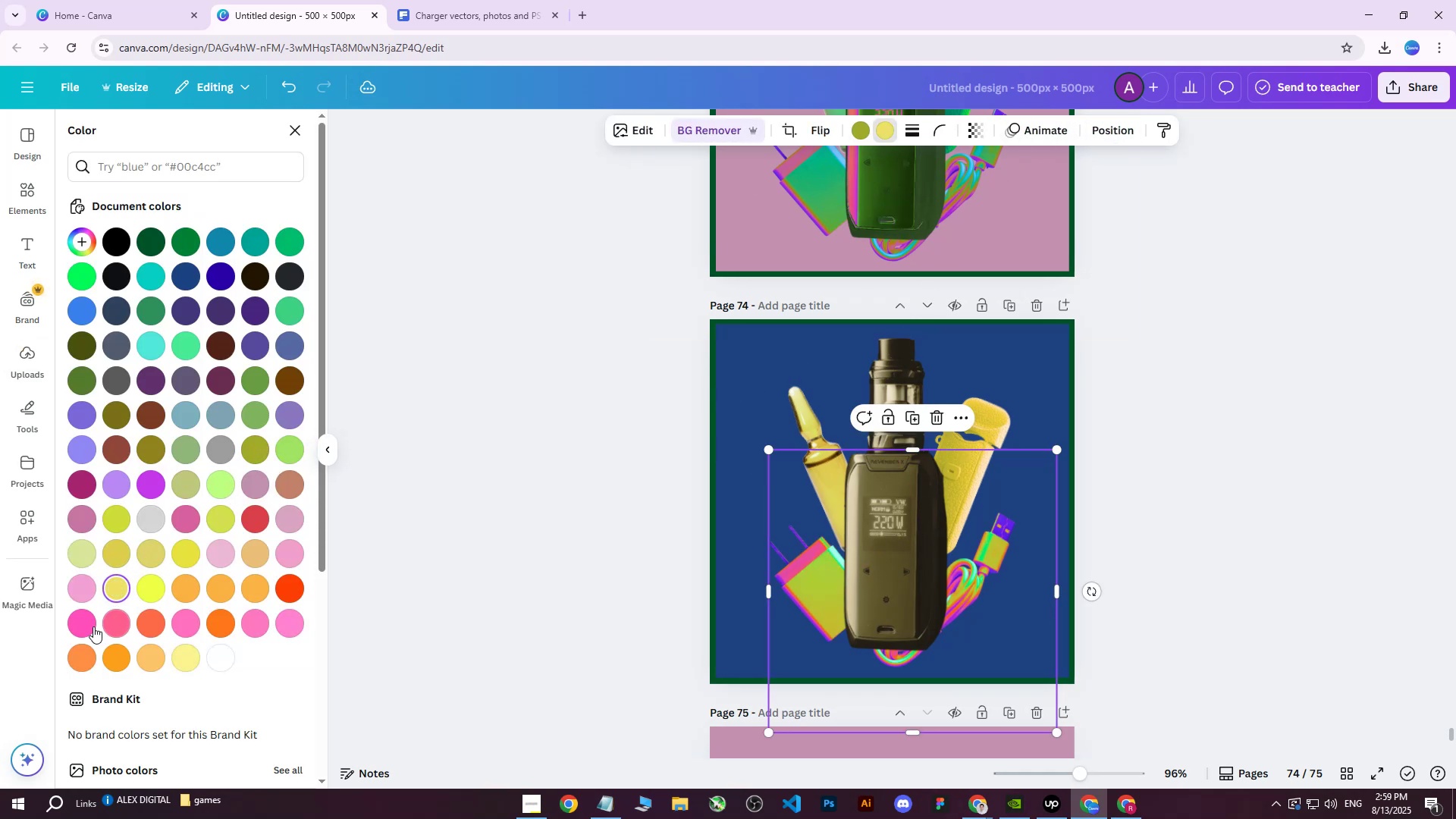 
left_click([83, 629])
 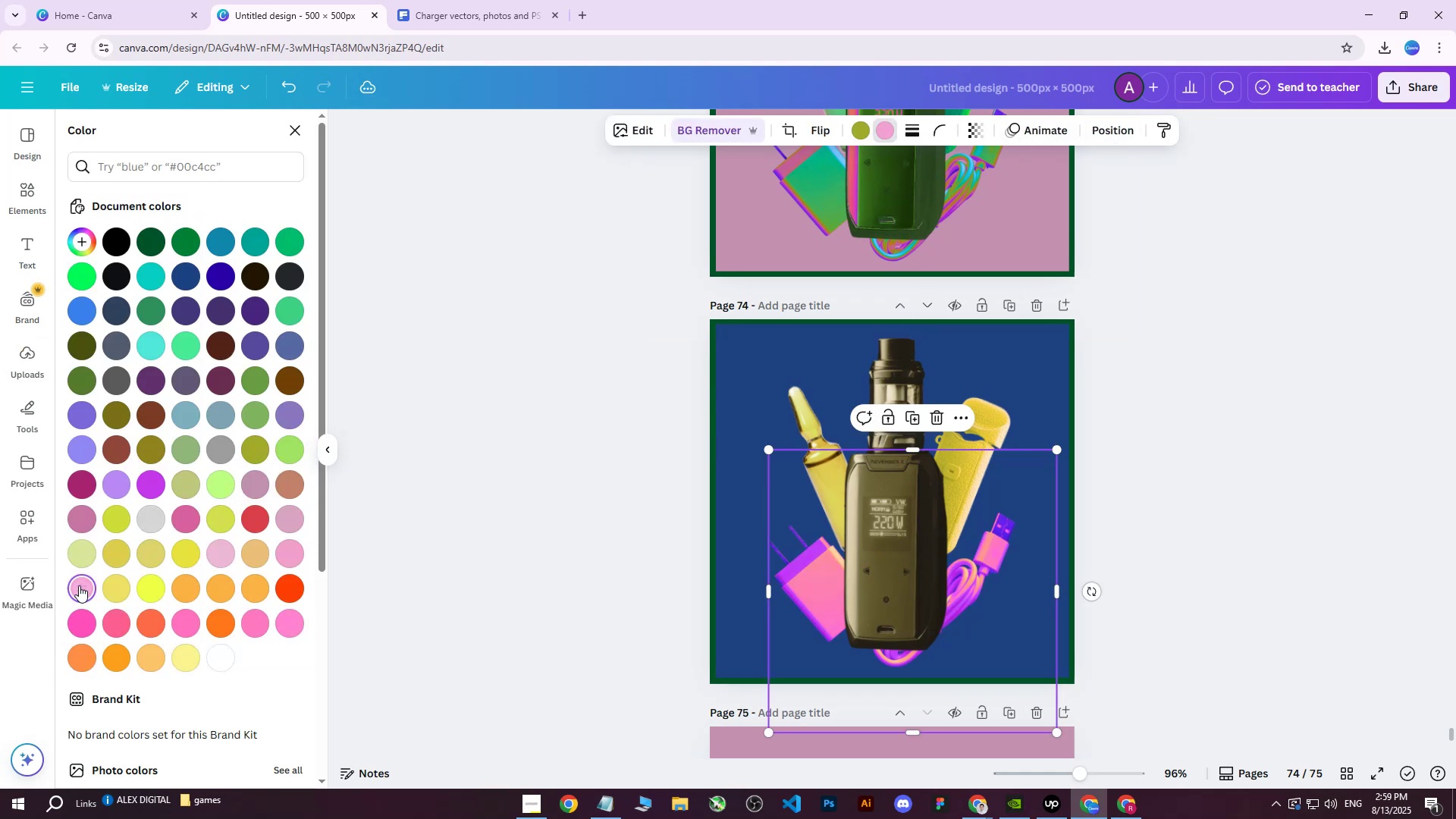 
double_click([80, 554])
 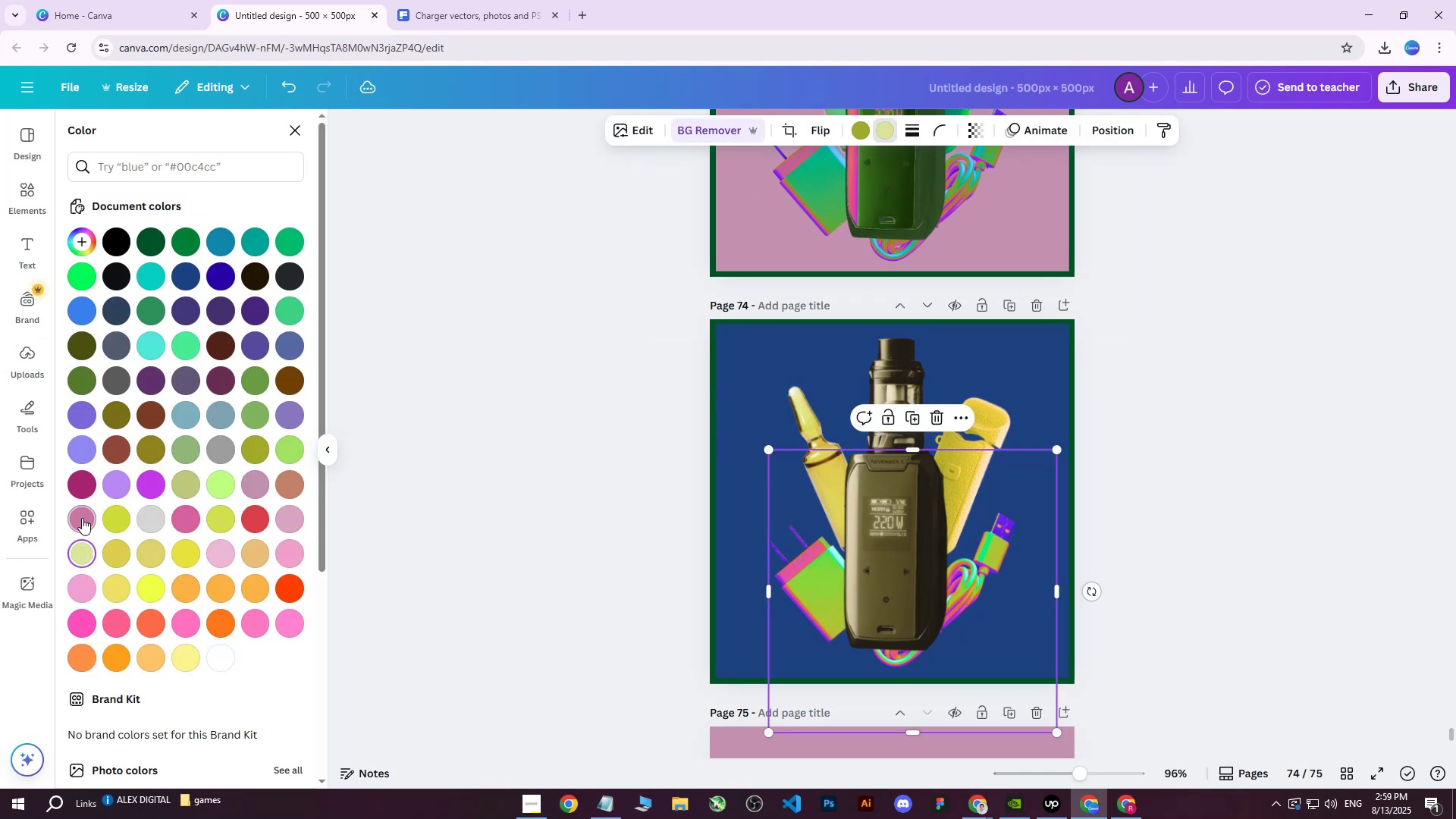 
triple_click([82, 517])
 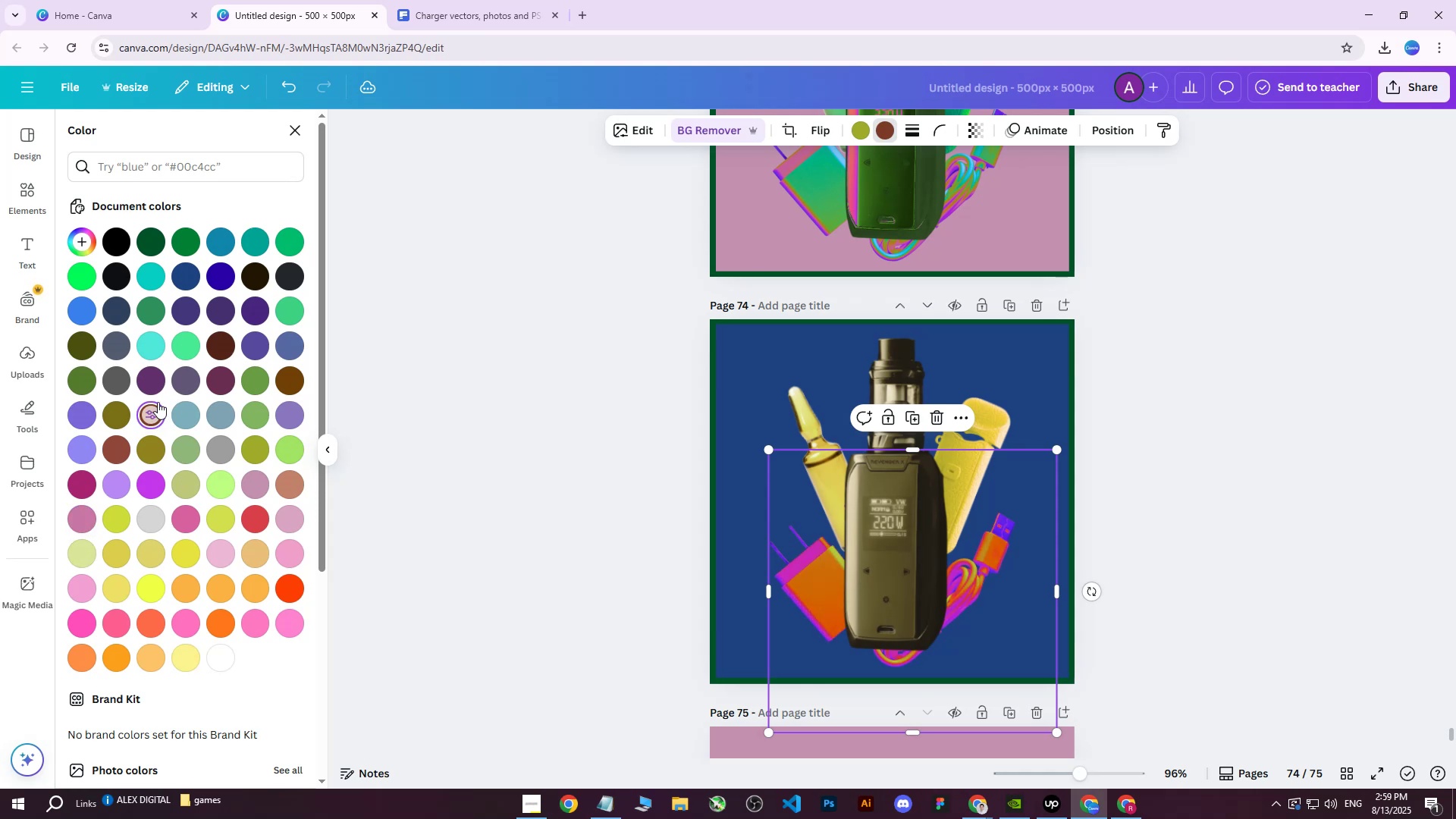 
double_click([159, 388])
 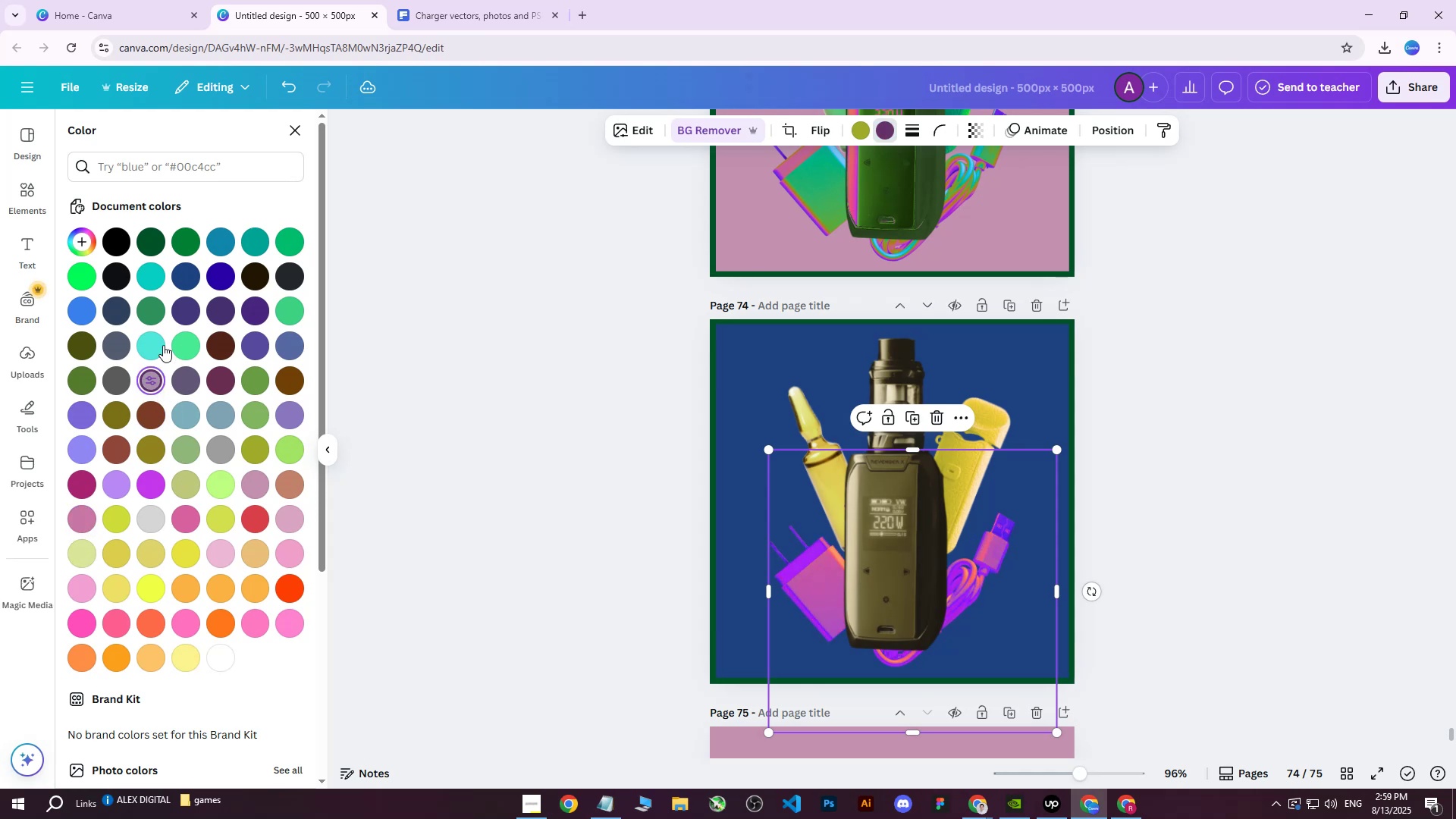 
triple_click([163, 345])
 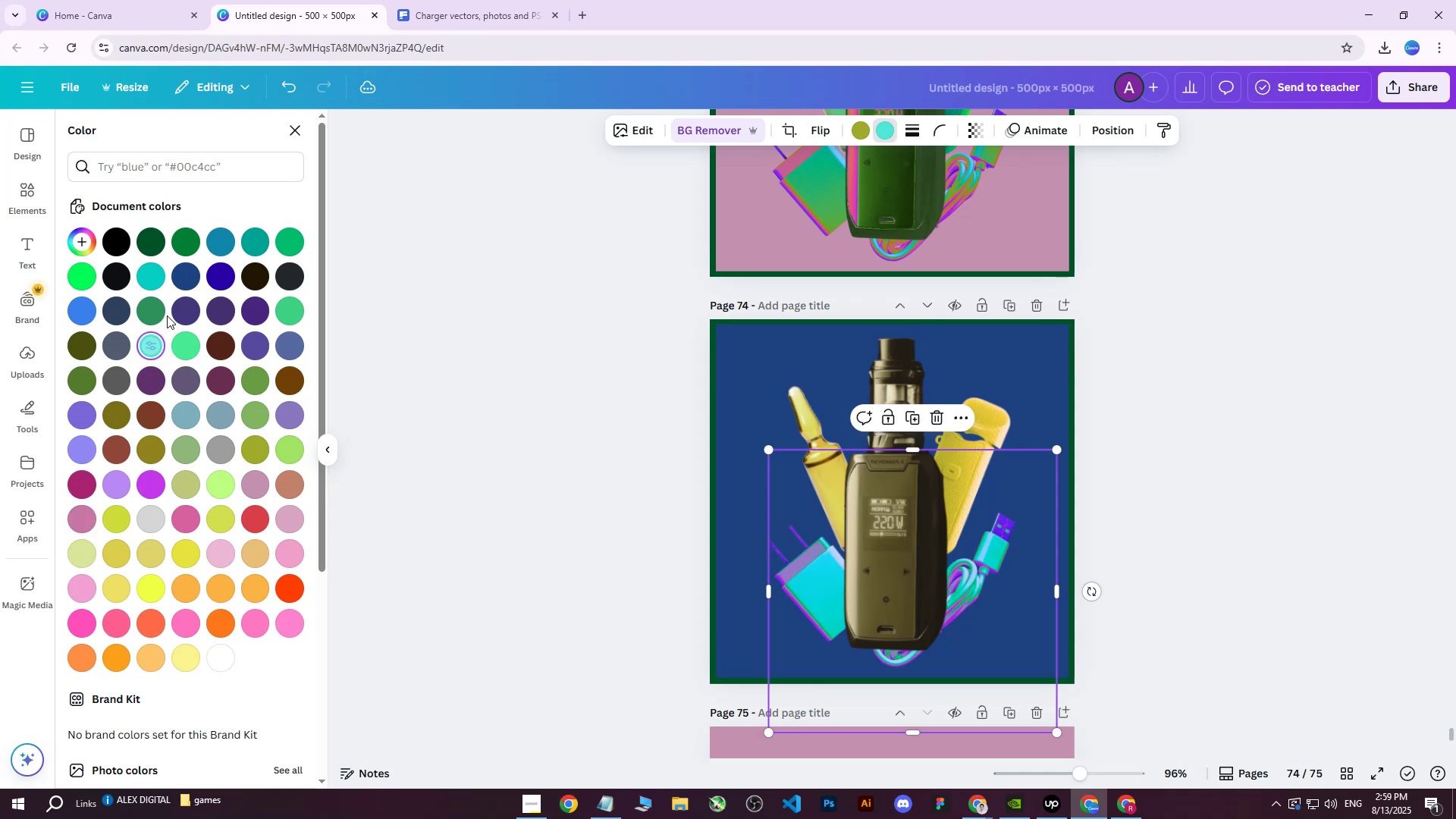 
triple_click([167, 314])
 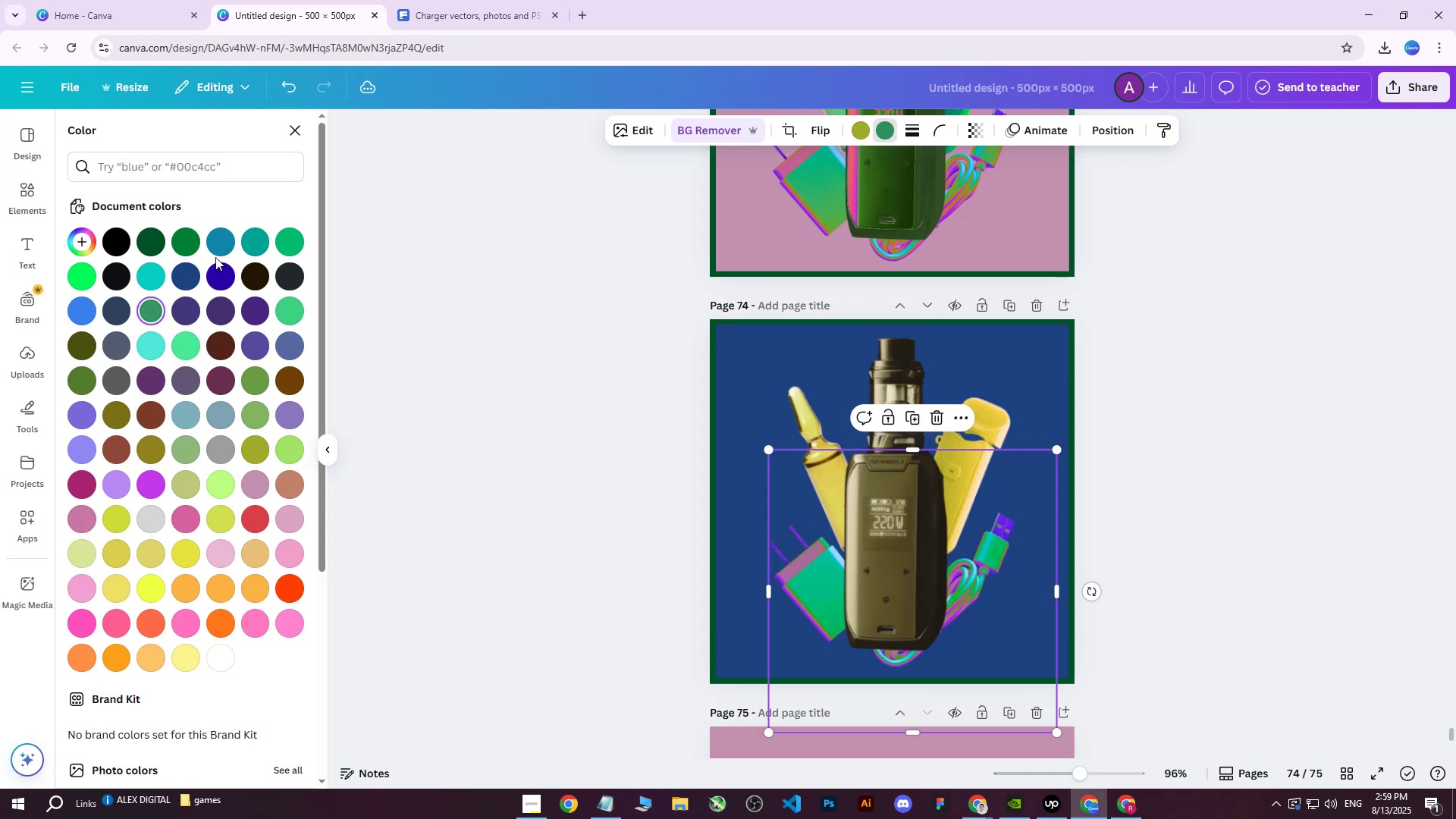 
left_click([256, 237])
 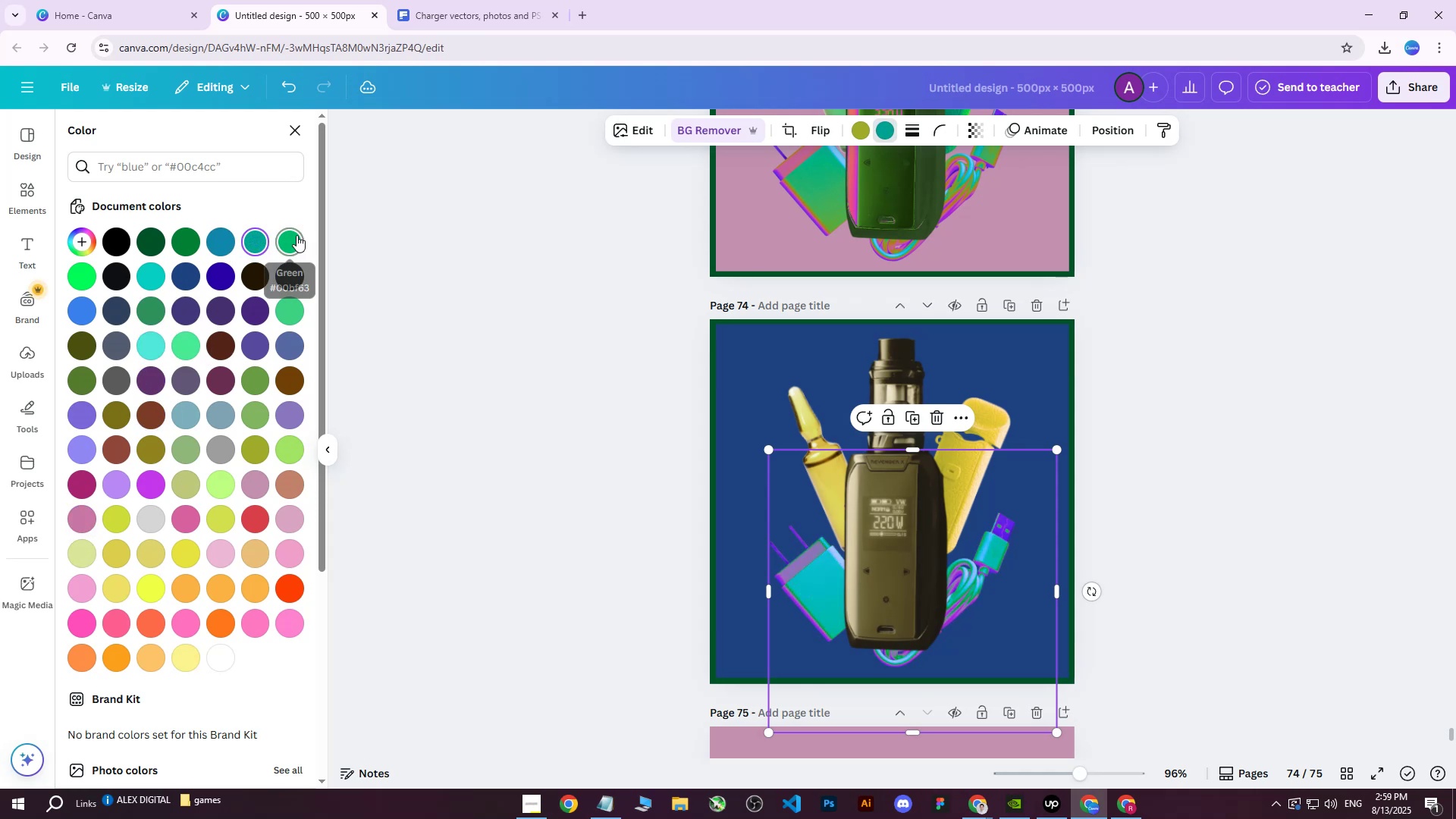 
left_click([290, 238])
 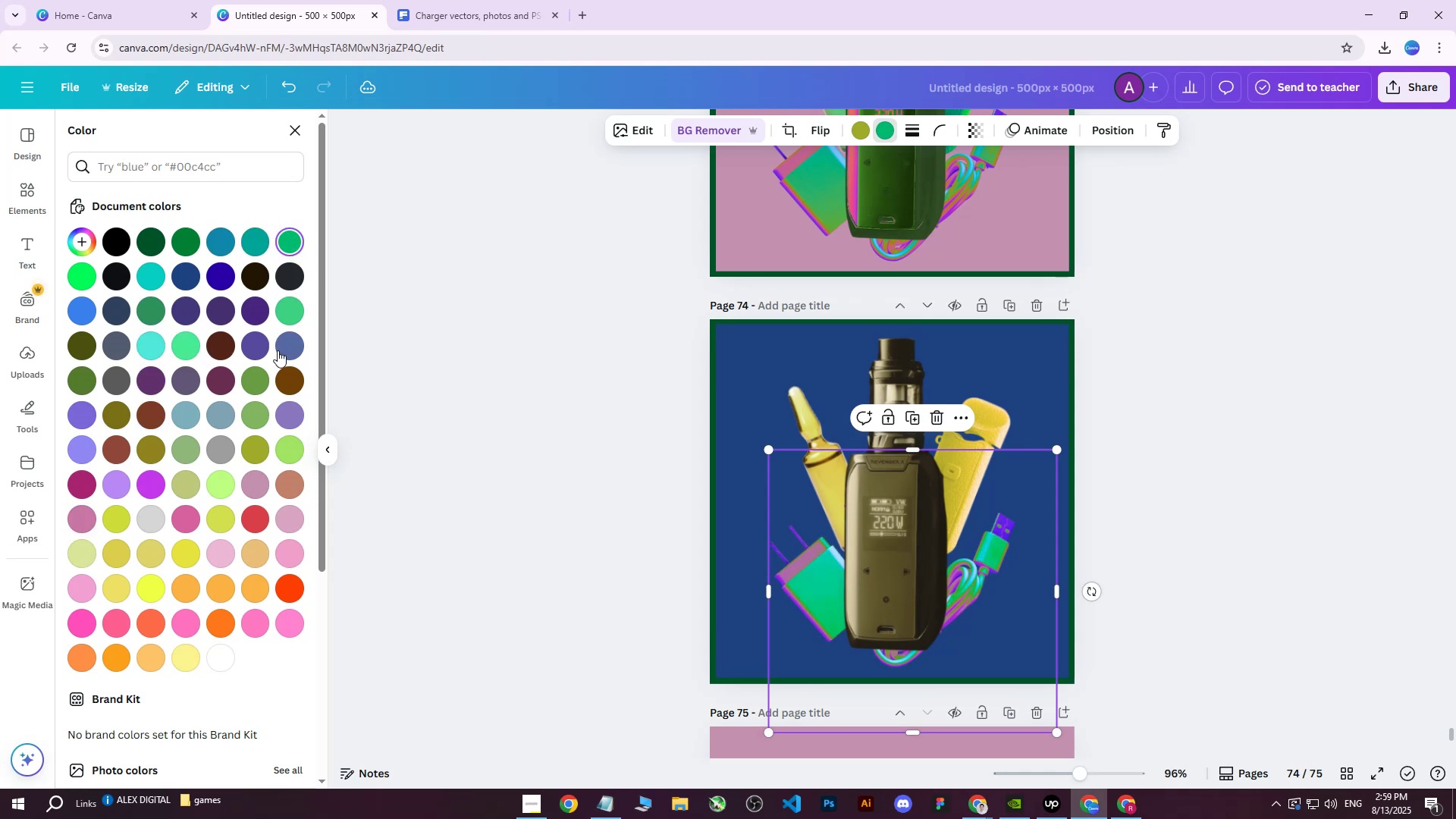 
left_click([293, 388])
 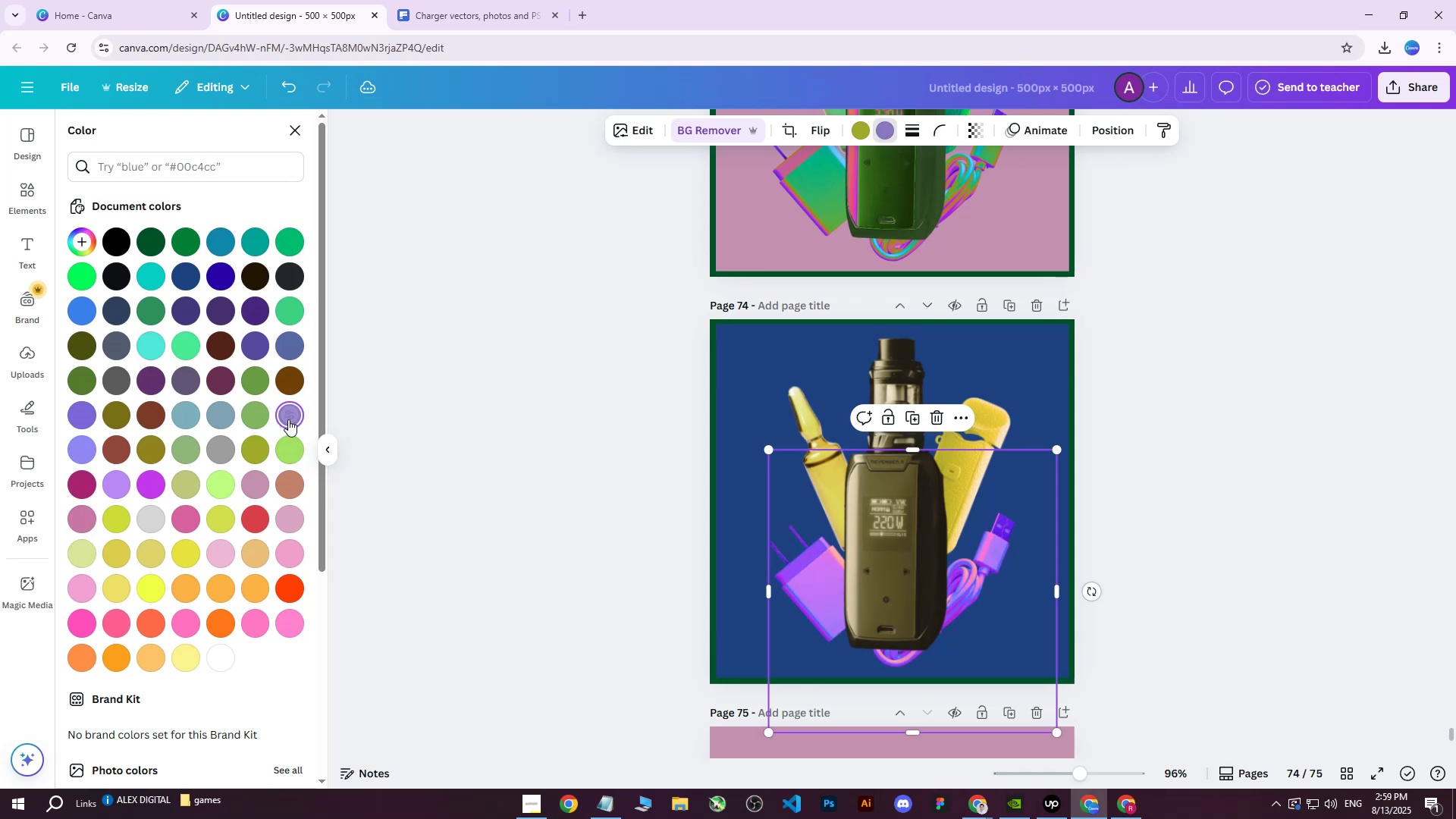 
double_click([284, 453])
 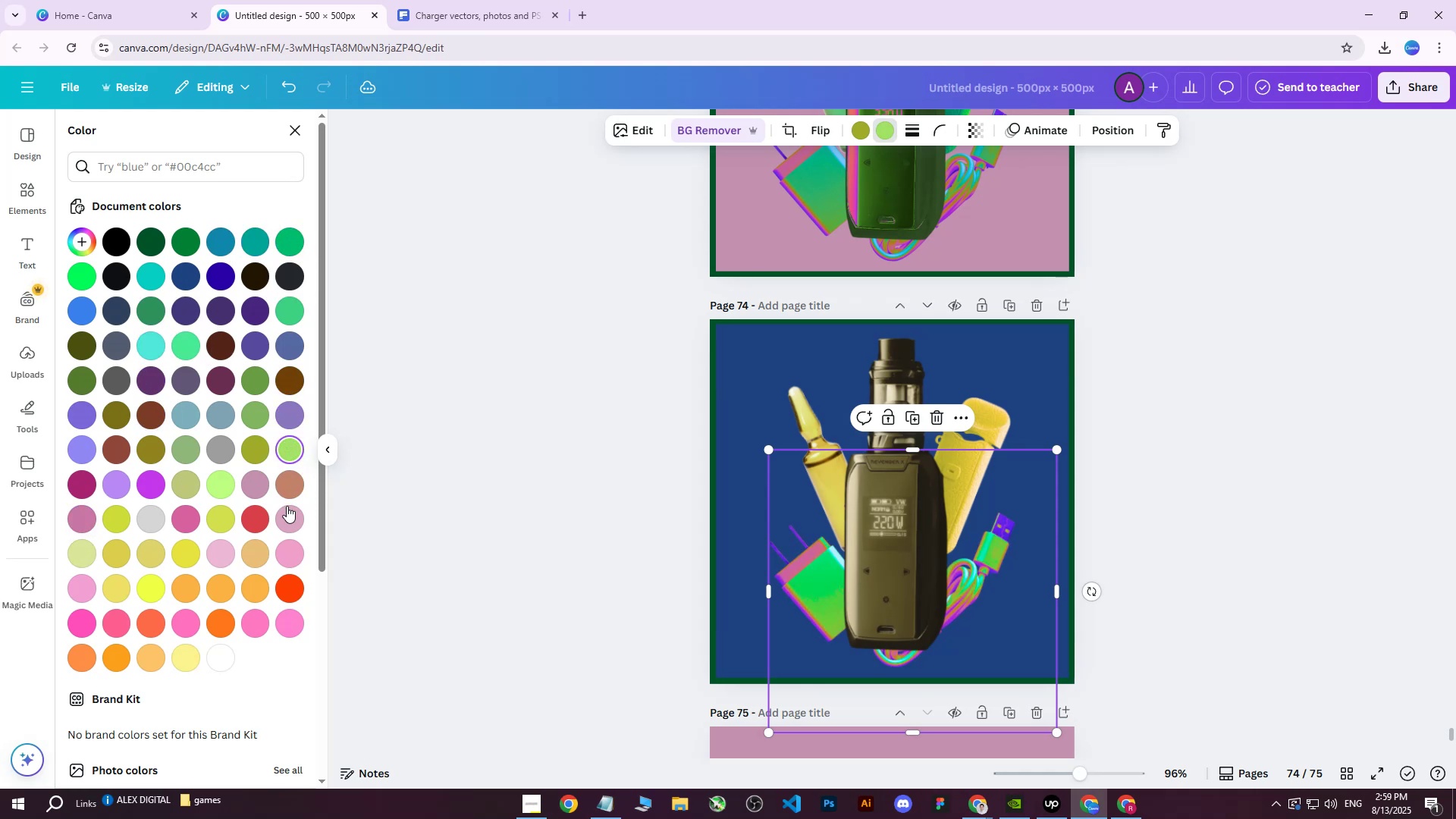 
left_click([285, 508])
 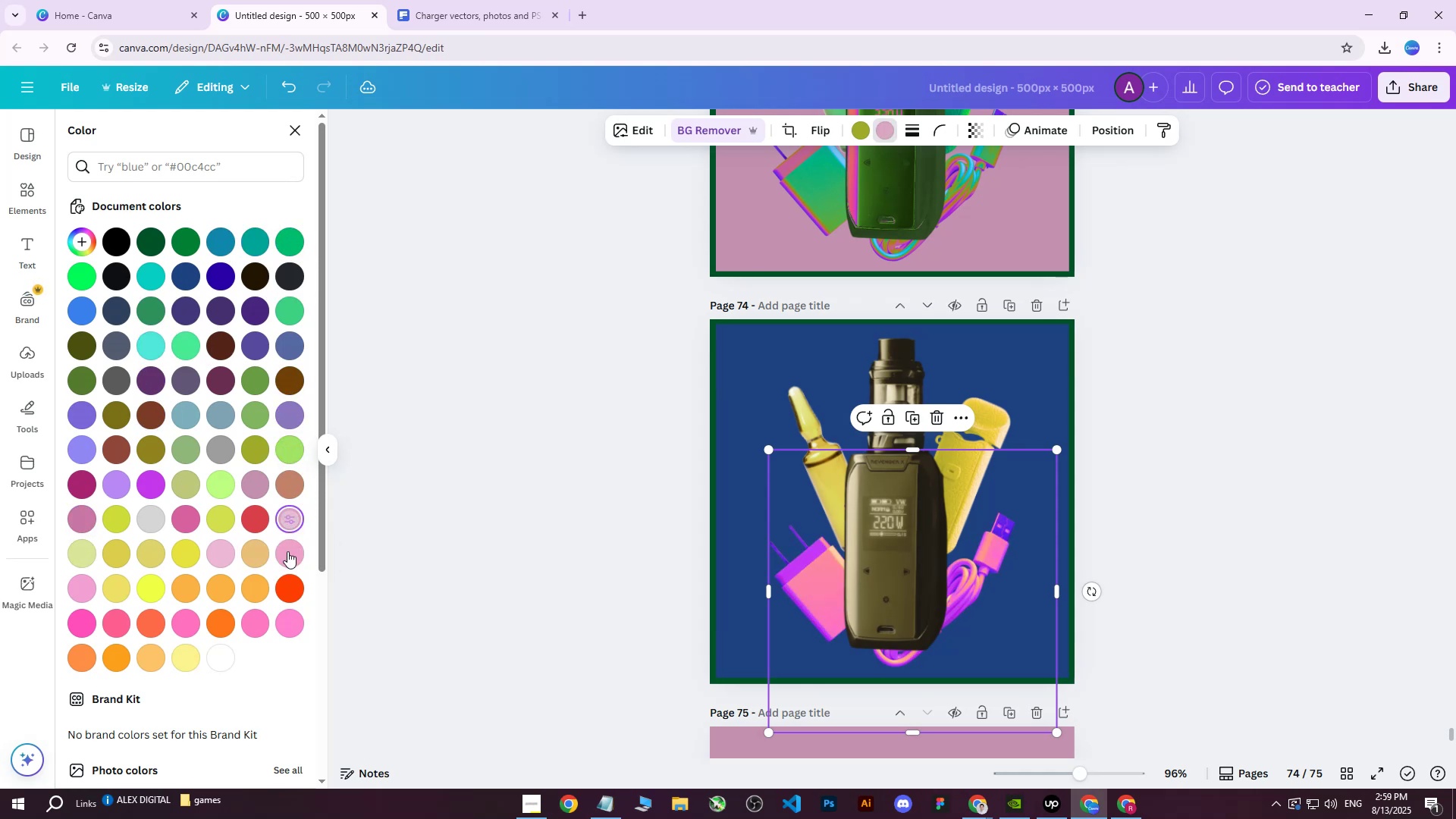 
double_click([287, 555])
 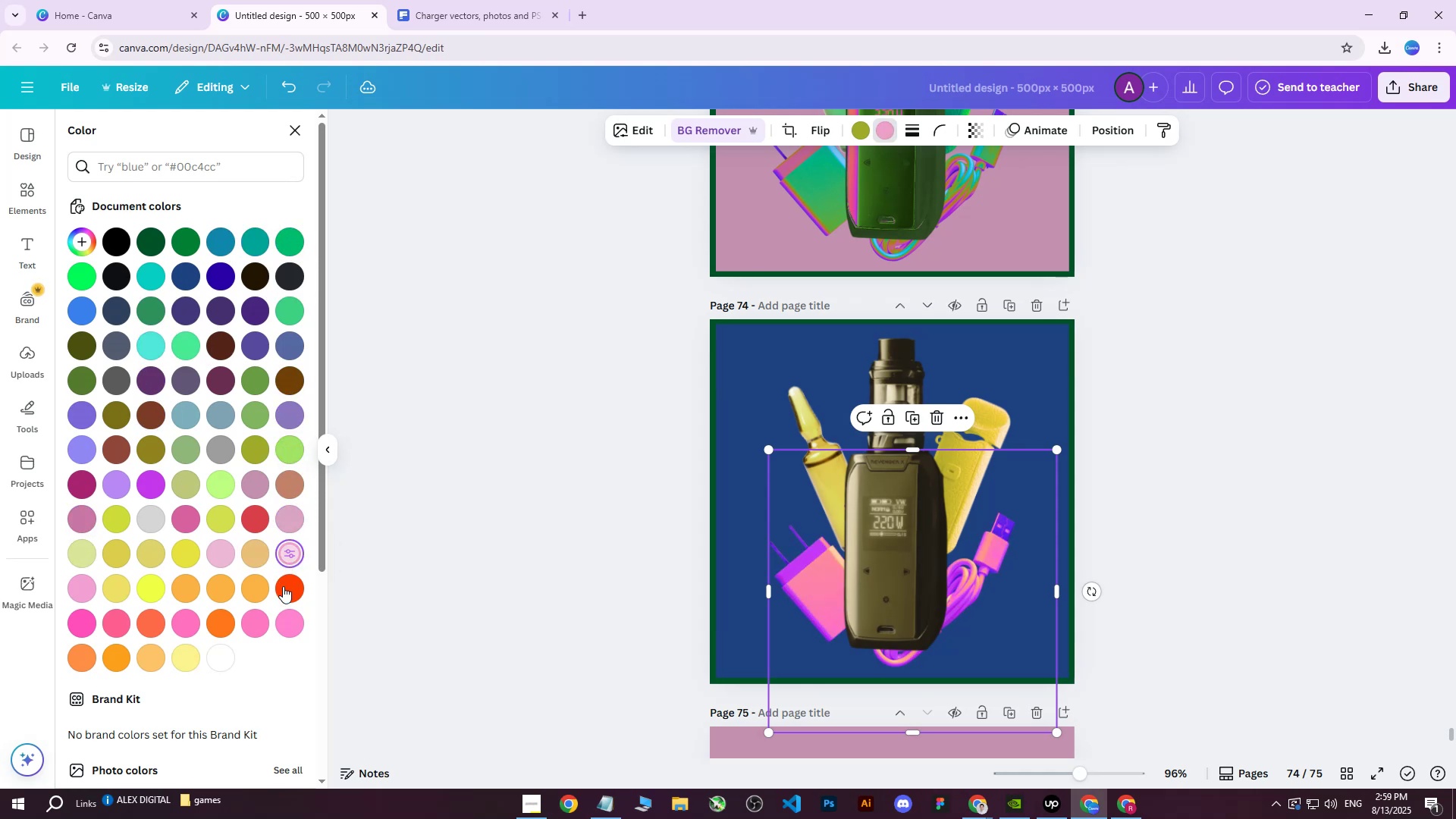 
triple_click([283, 588])
 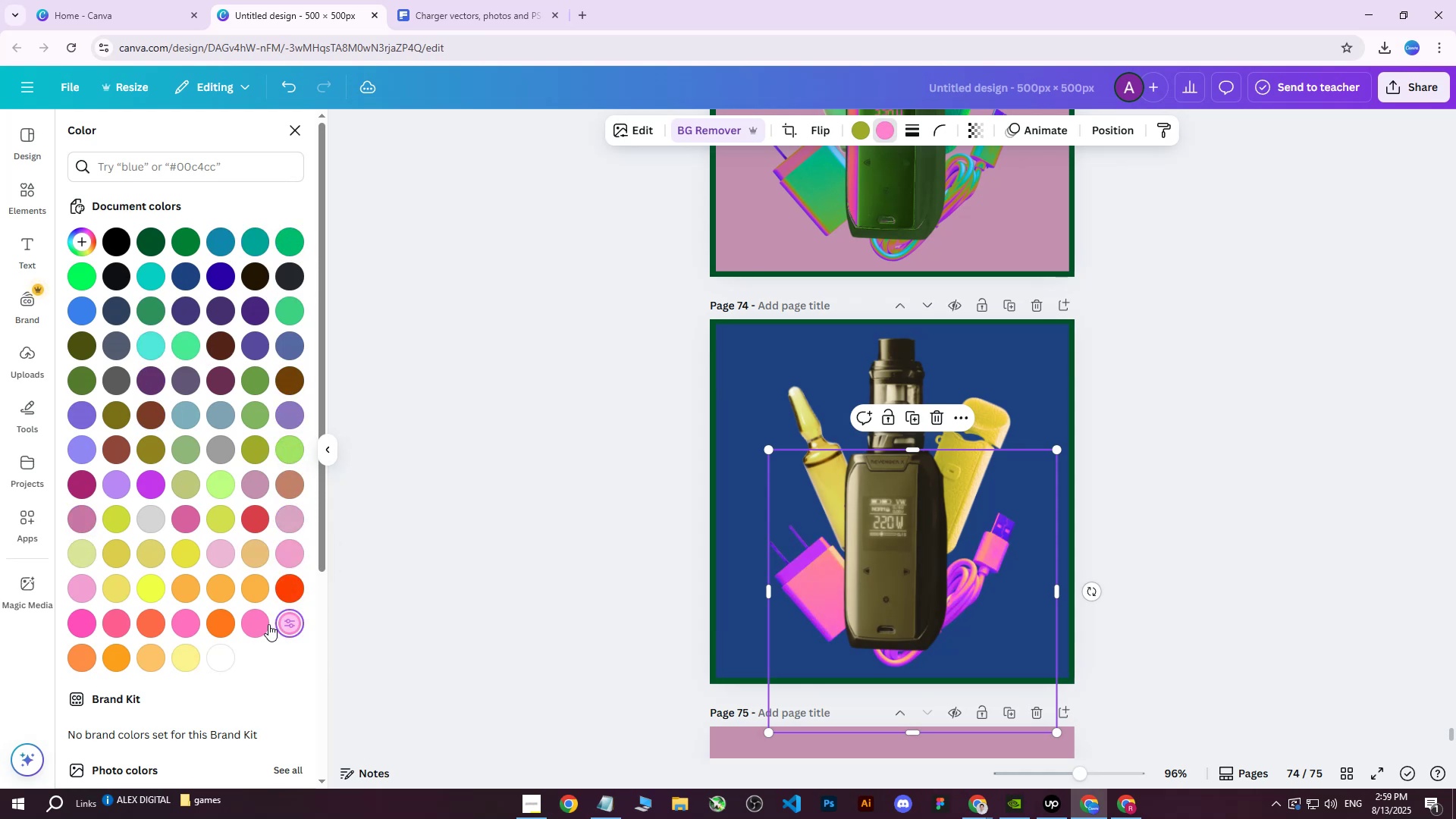 
double_click([251, 619])
 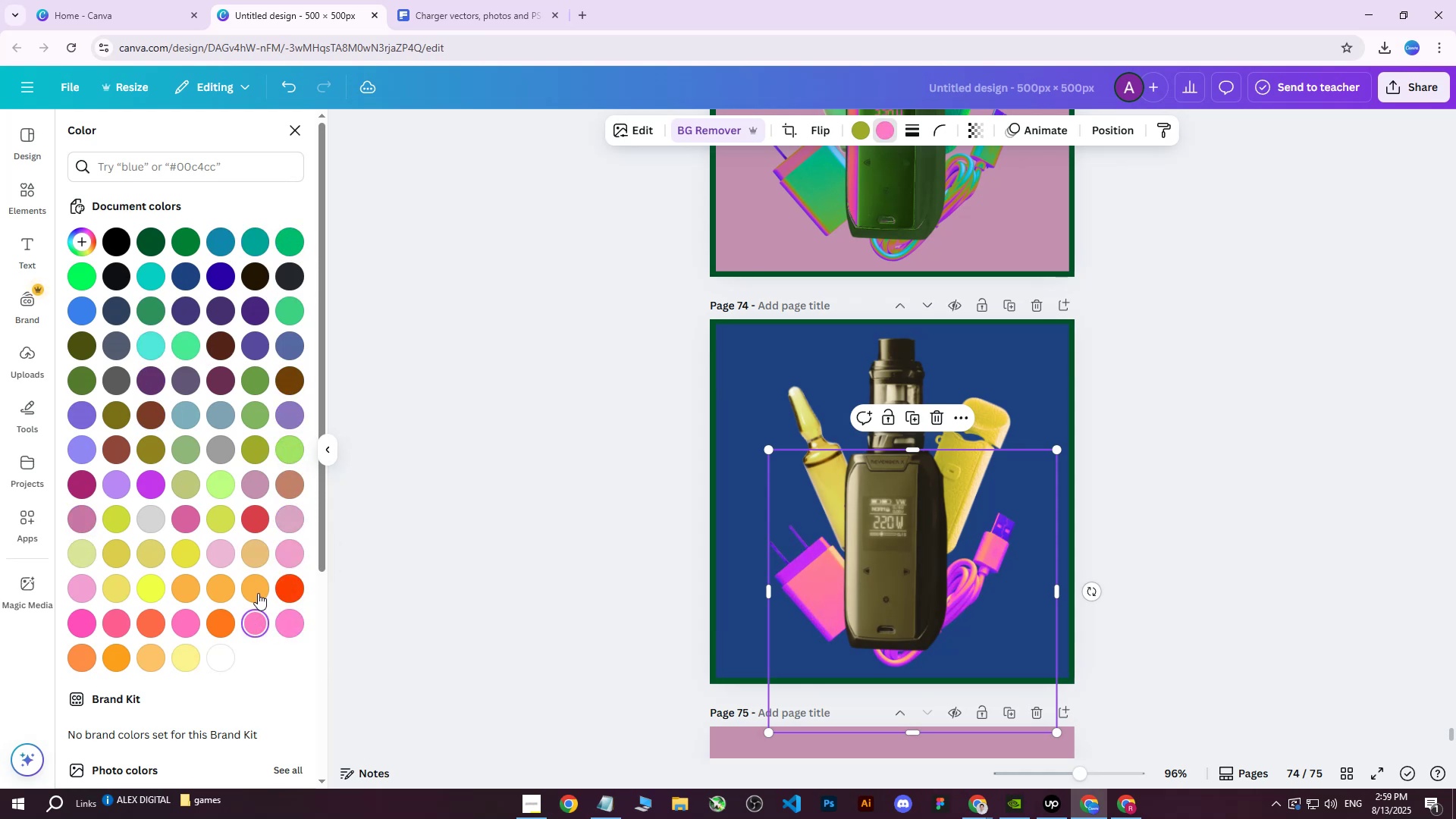 
triple_click([258, 593])
 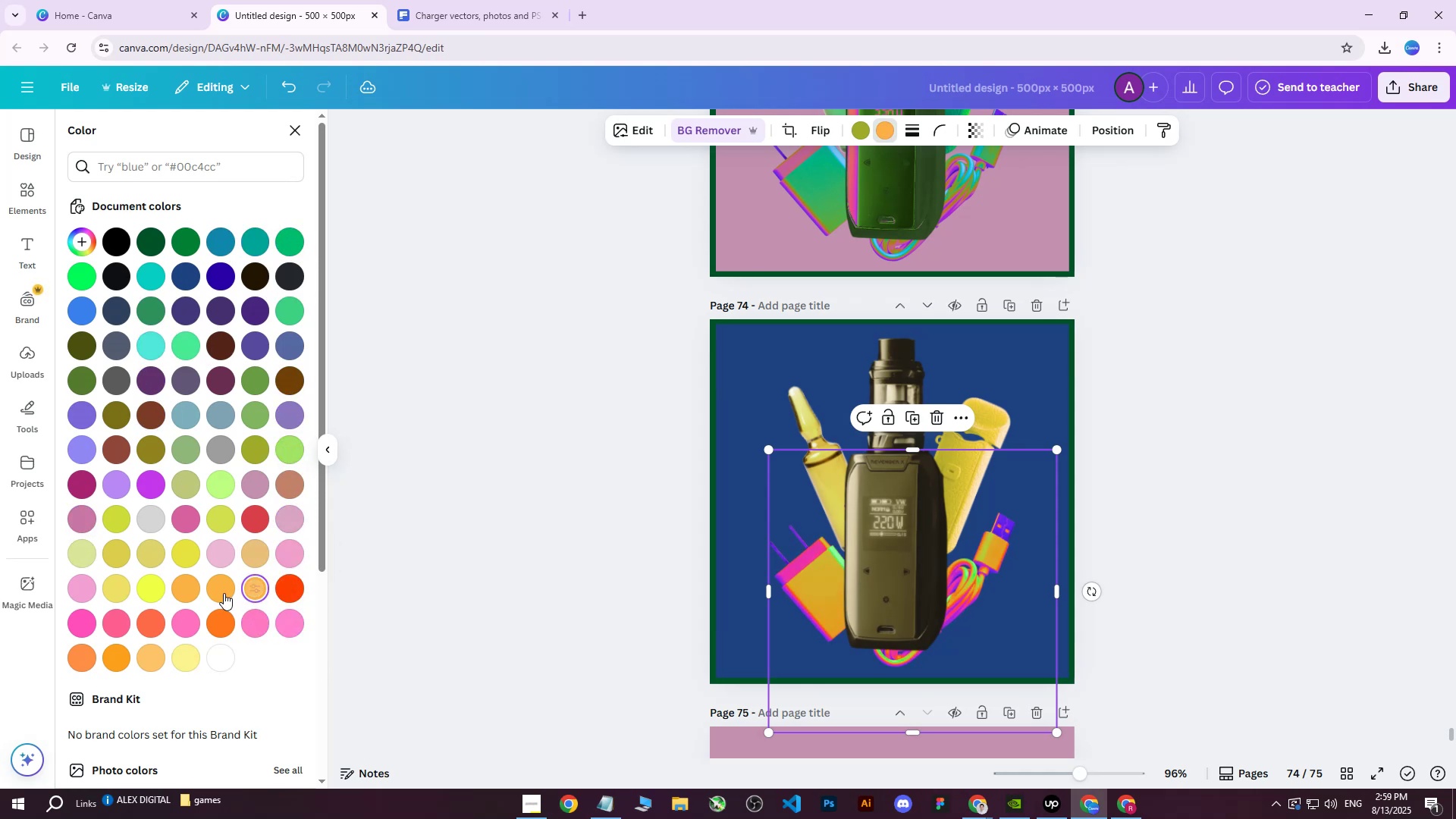 
triple_click([224, 593])
 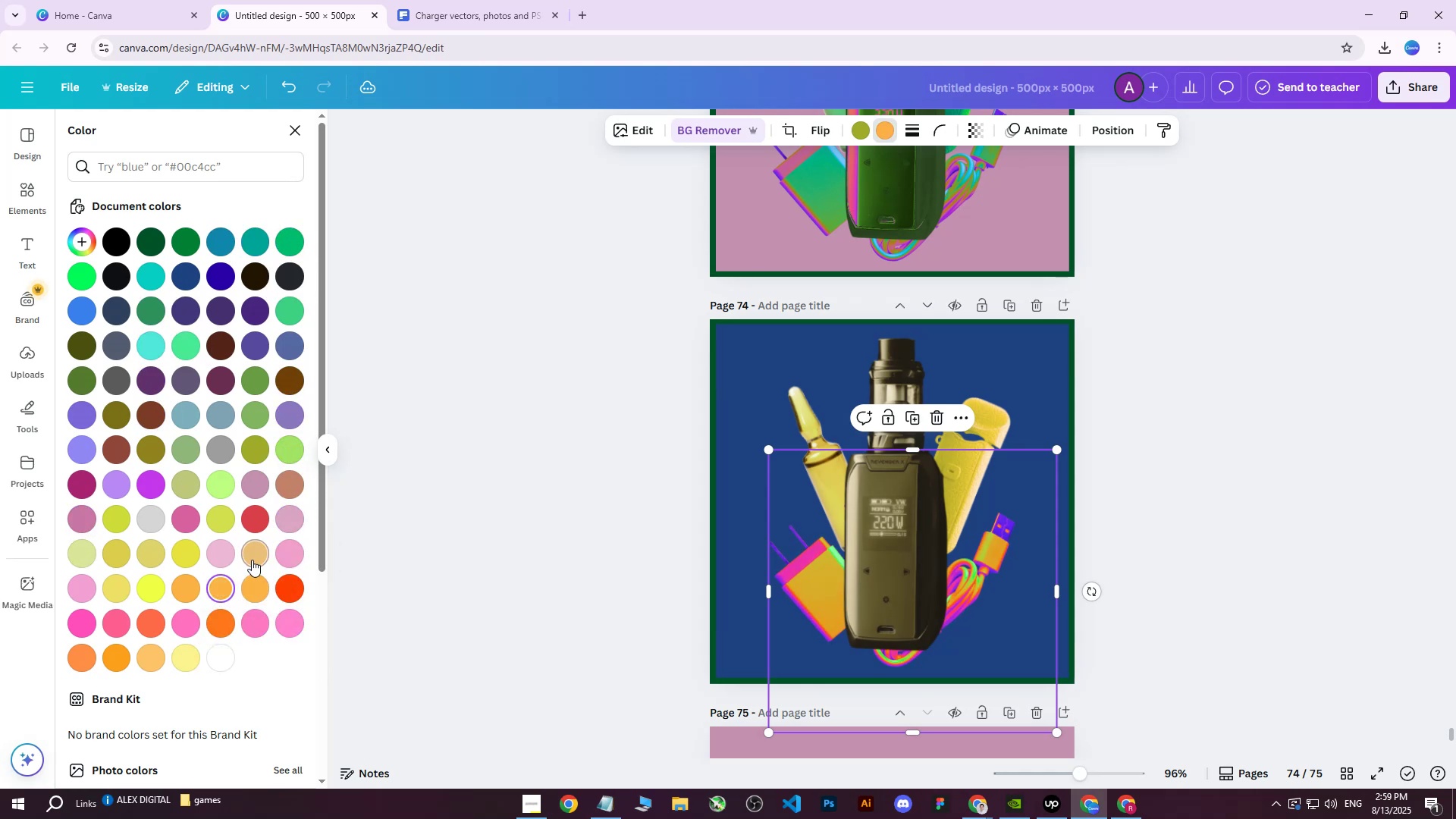 
double_click([222, 592])
 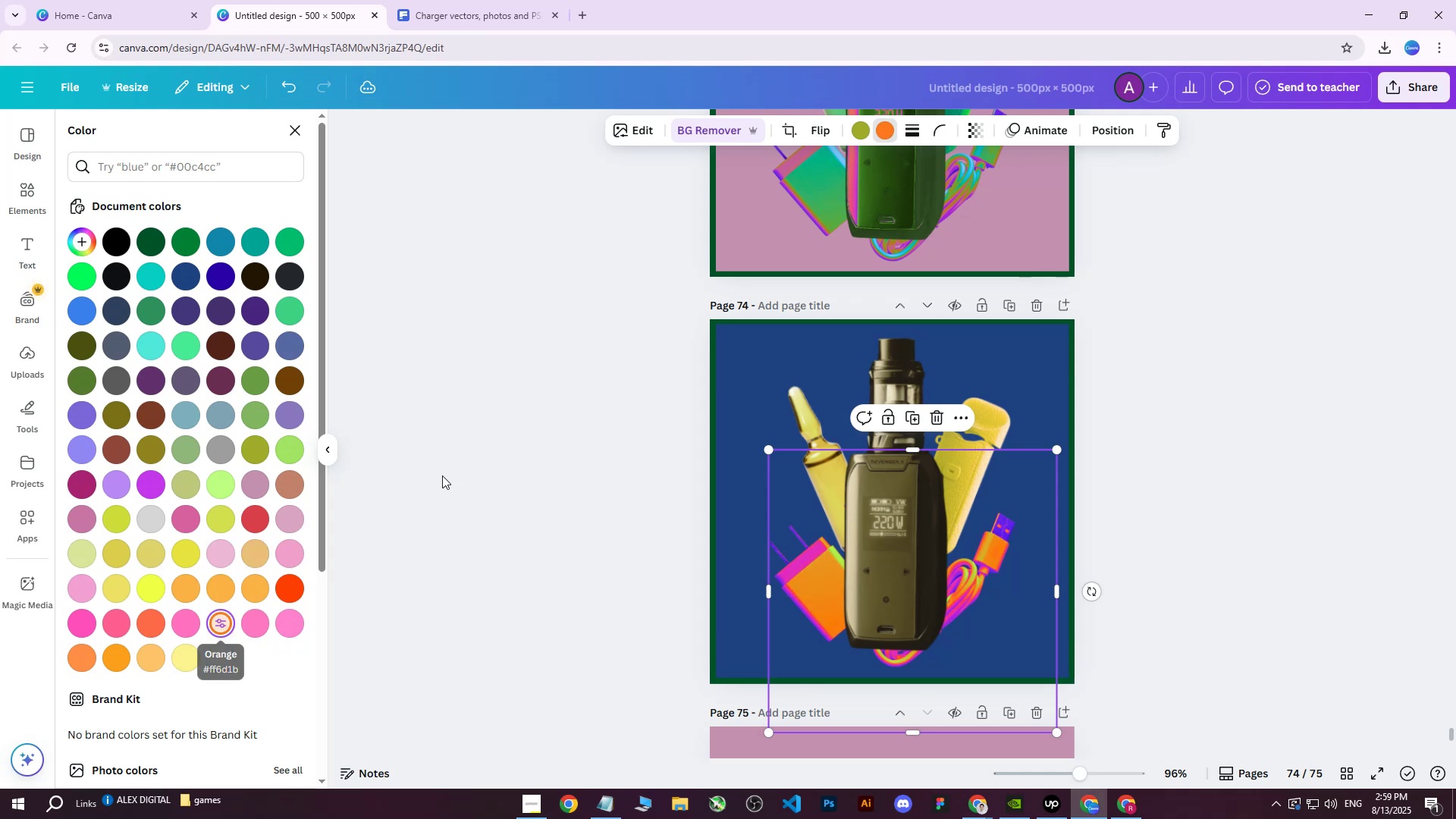 
left_click([866, 131])
 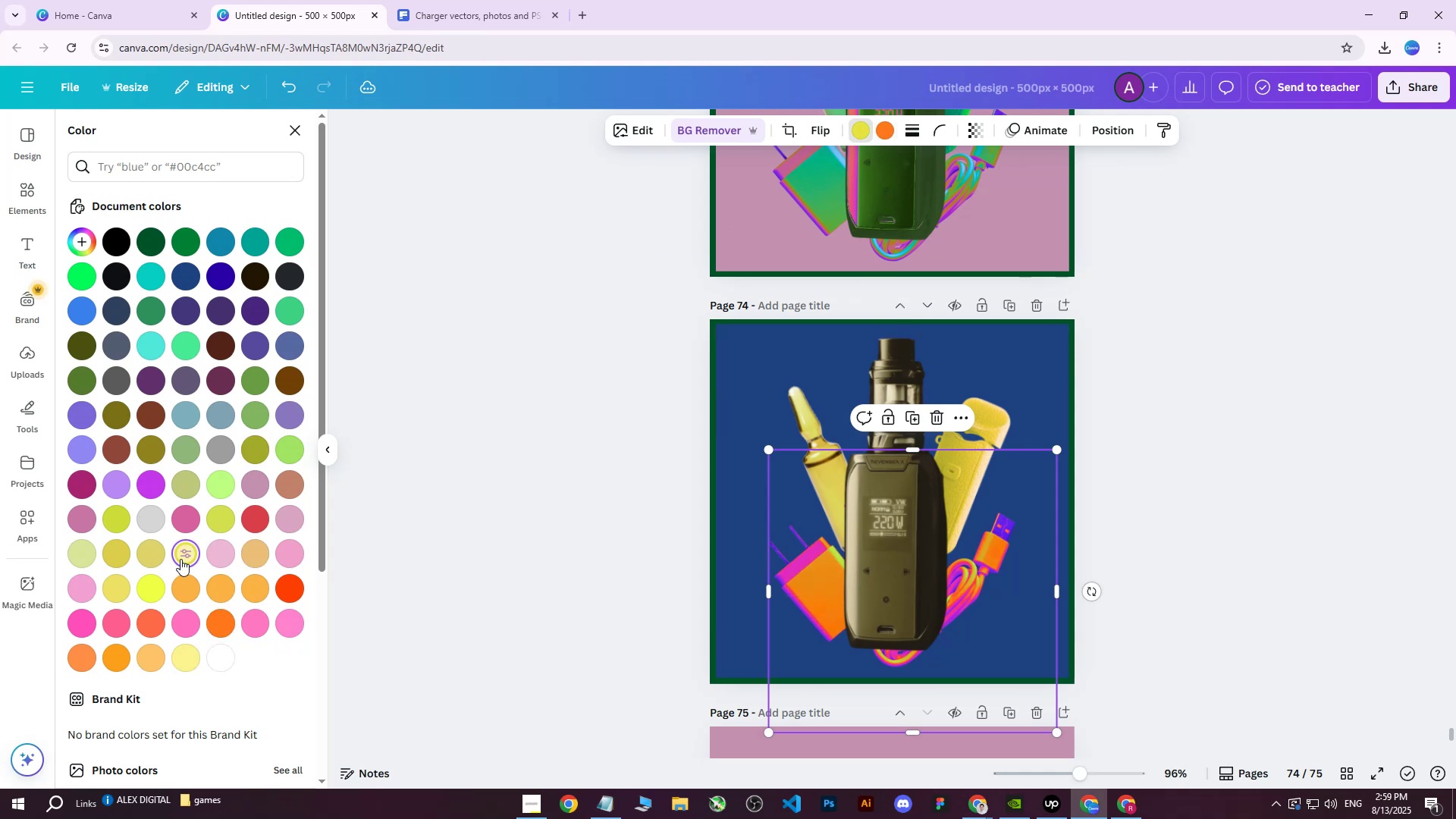 
double_click([182, 599])
 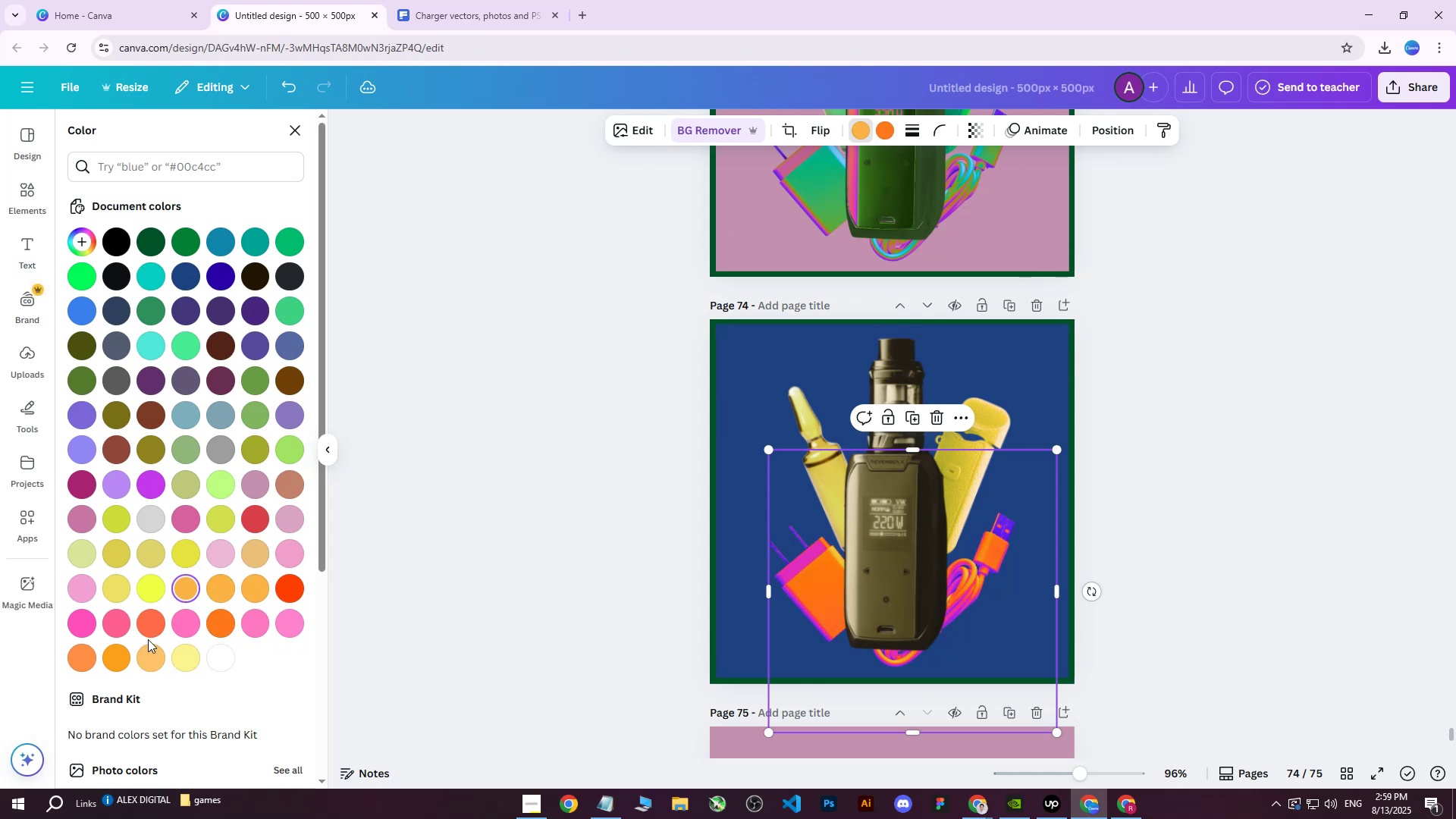 
triple_click([140, 639])
 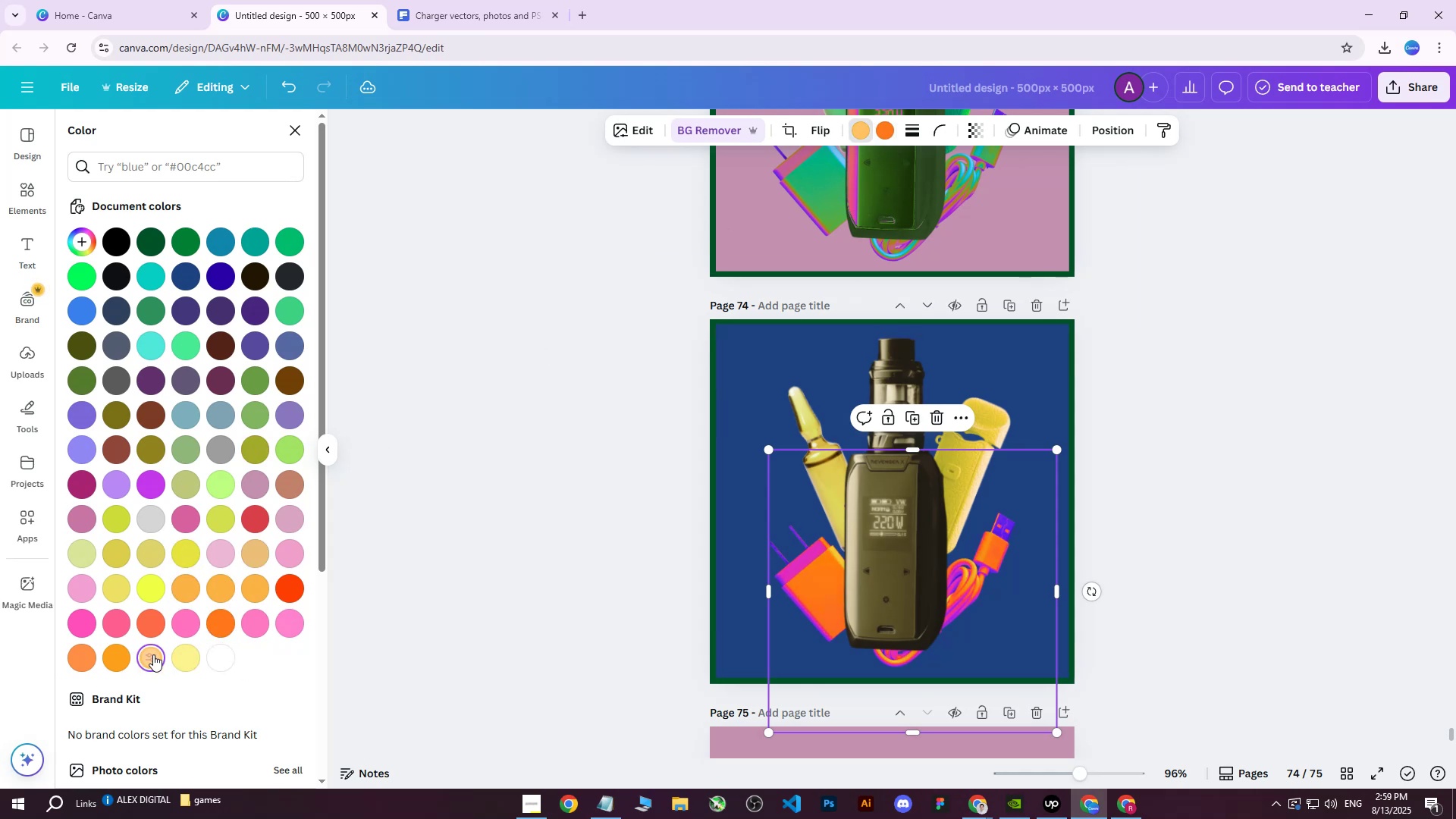 
double_click([185, 656])
 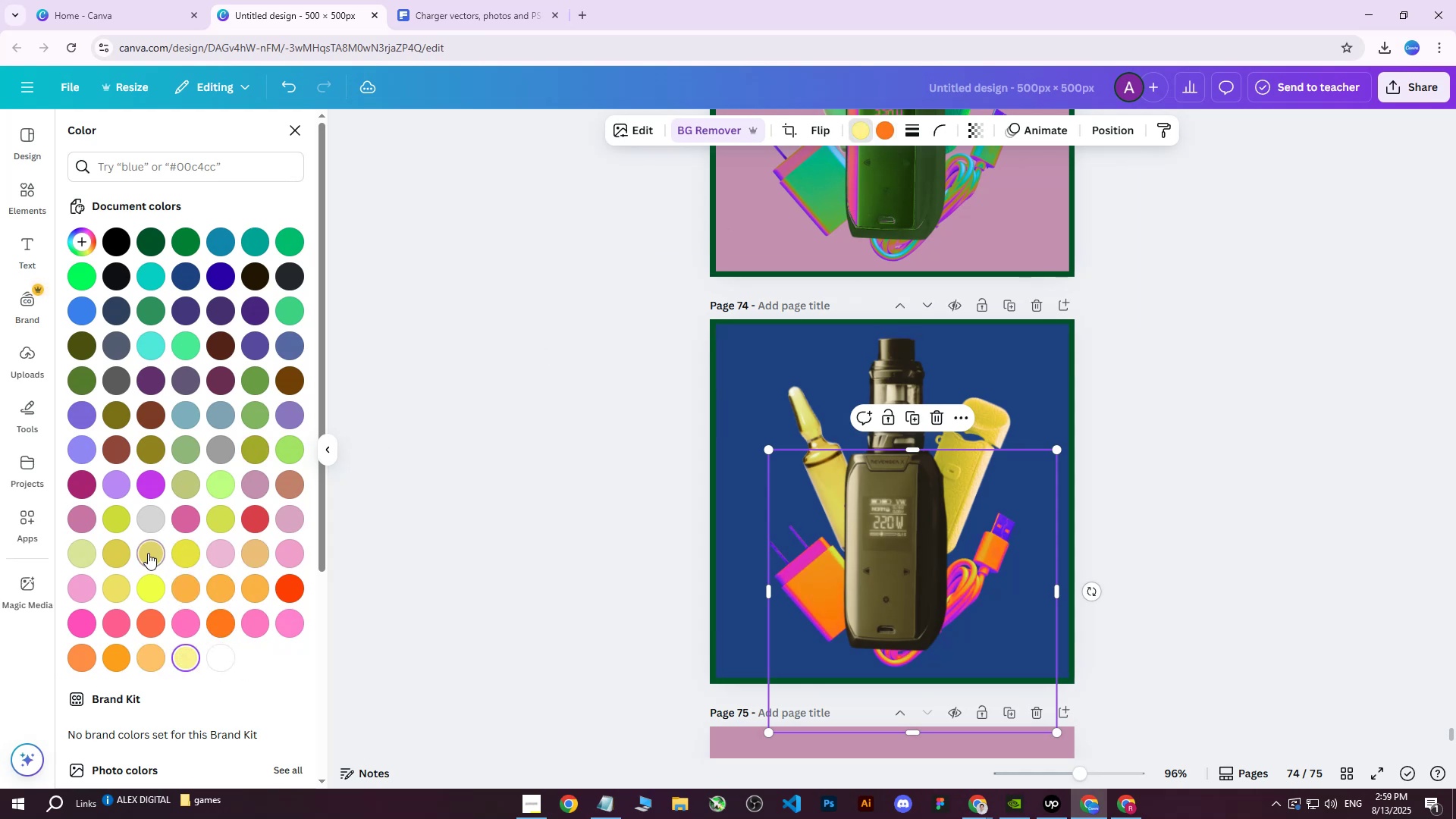 
double_click([181, 551])
 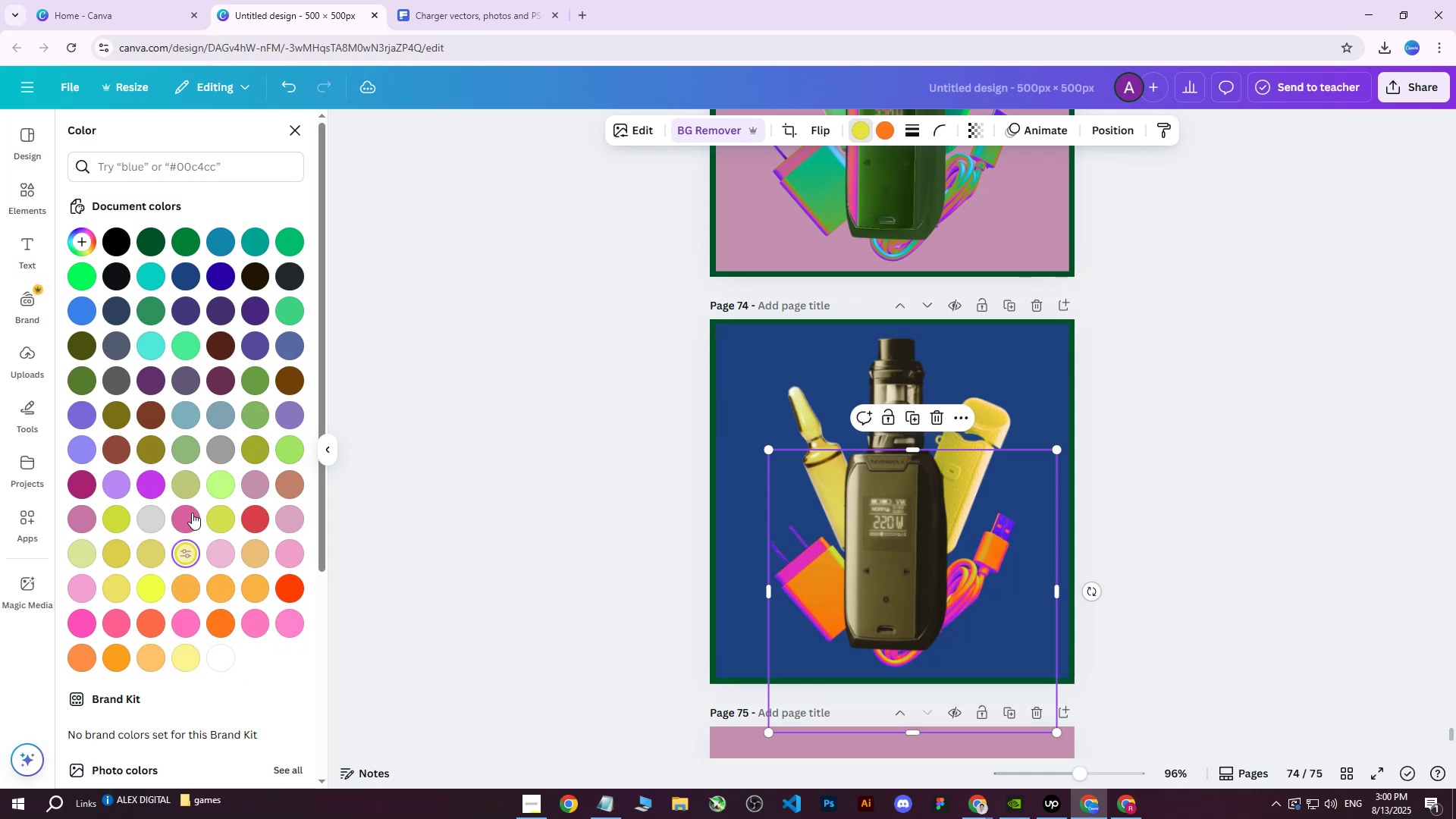 
triple_click([192, 513])
 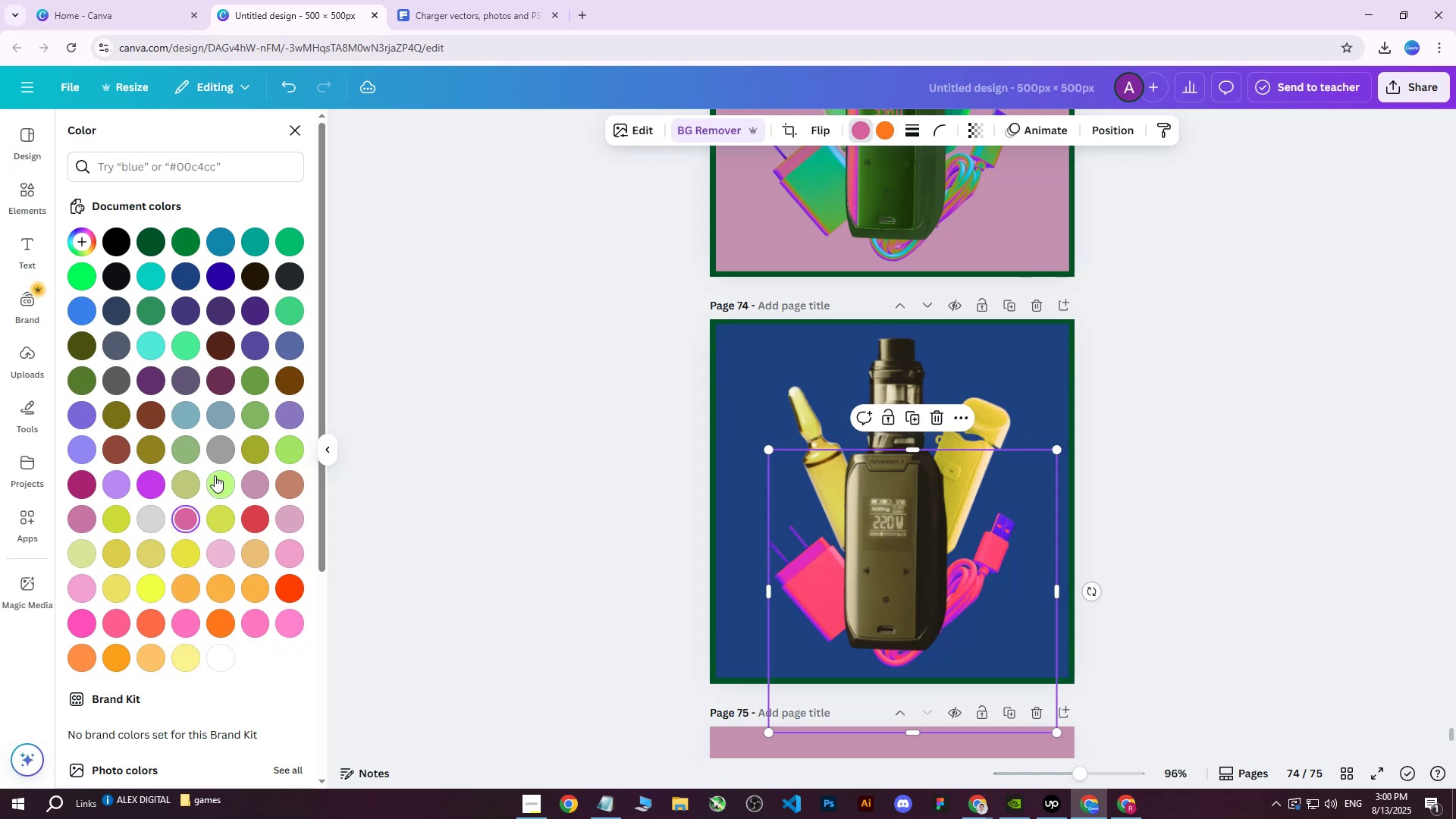 
triple_click([215, 475])
 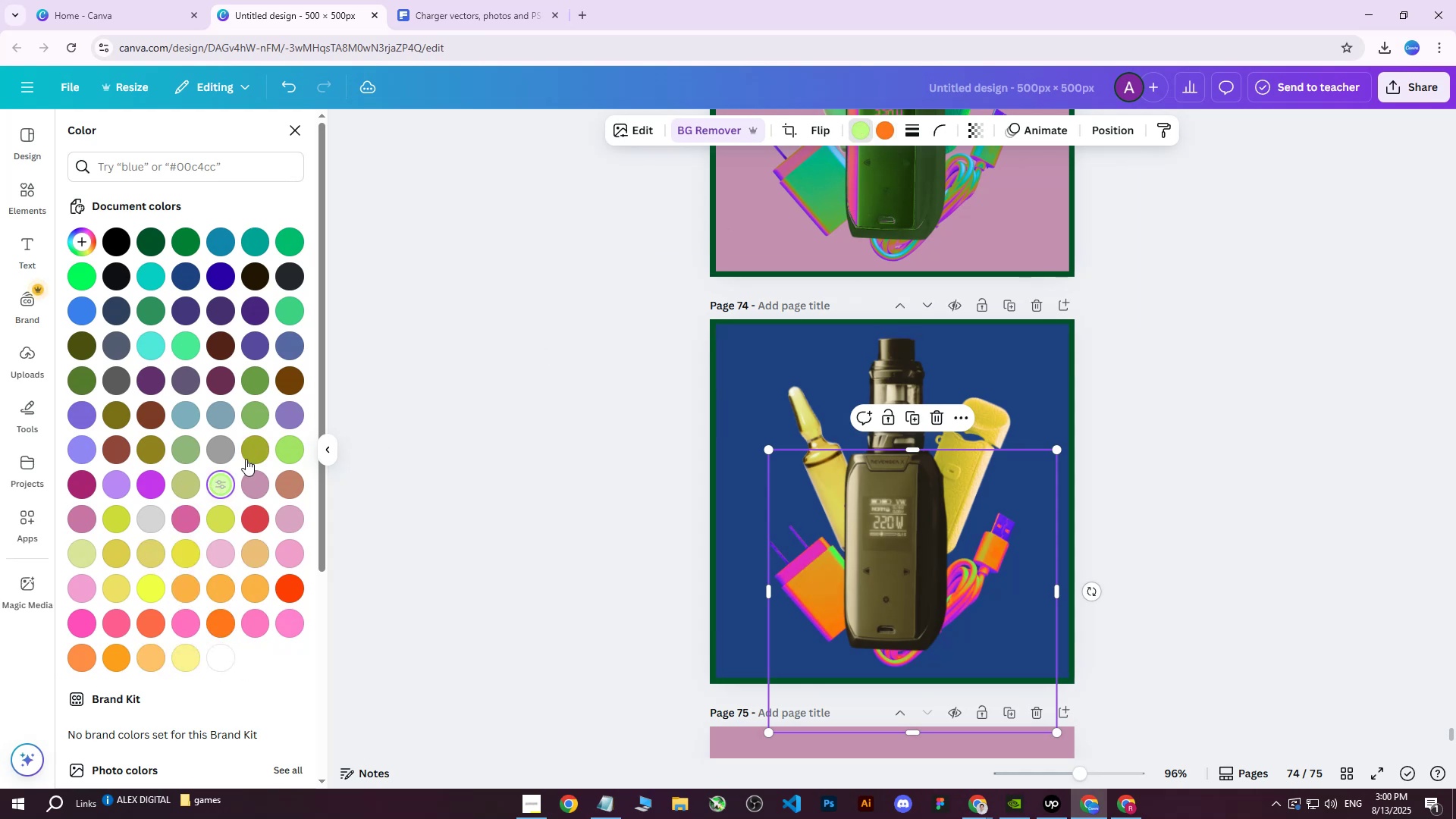 
triple_click([249, 455])
 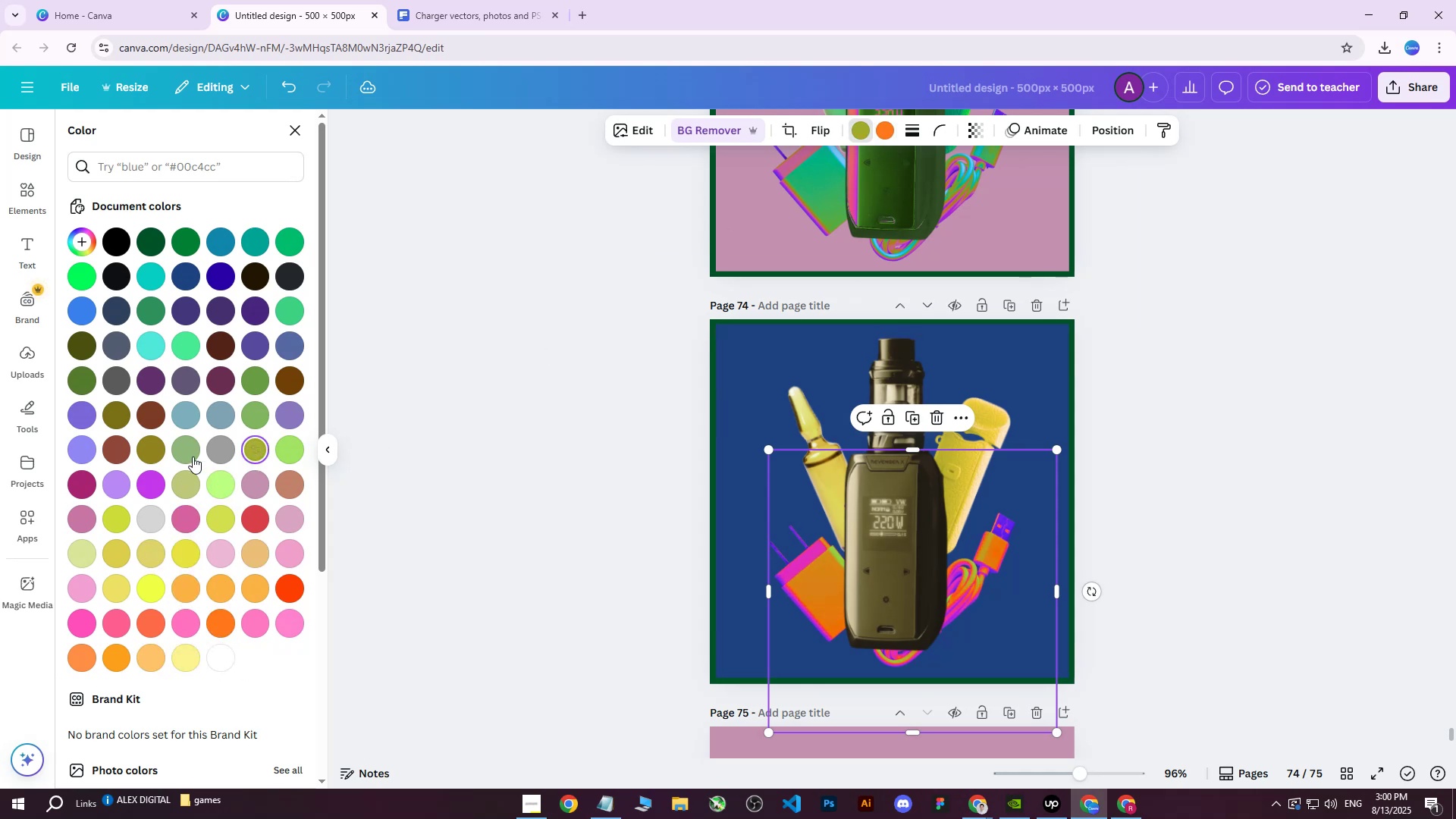 
triple_click([189, 455])
 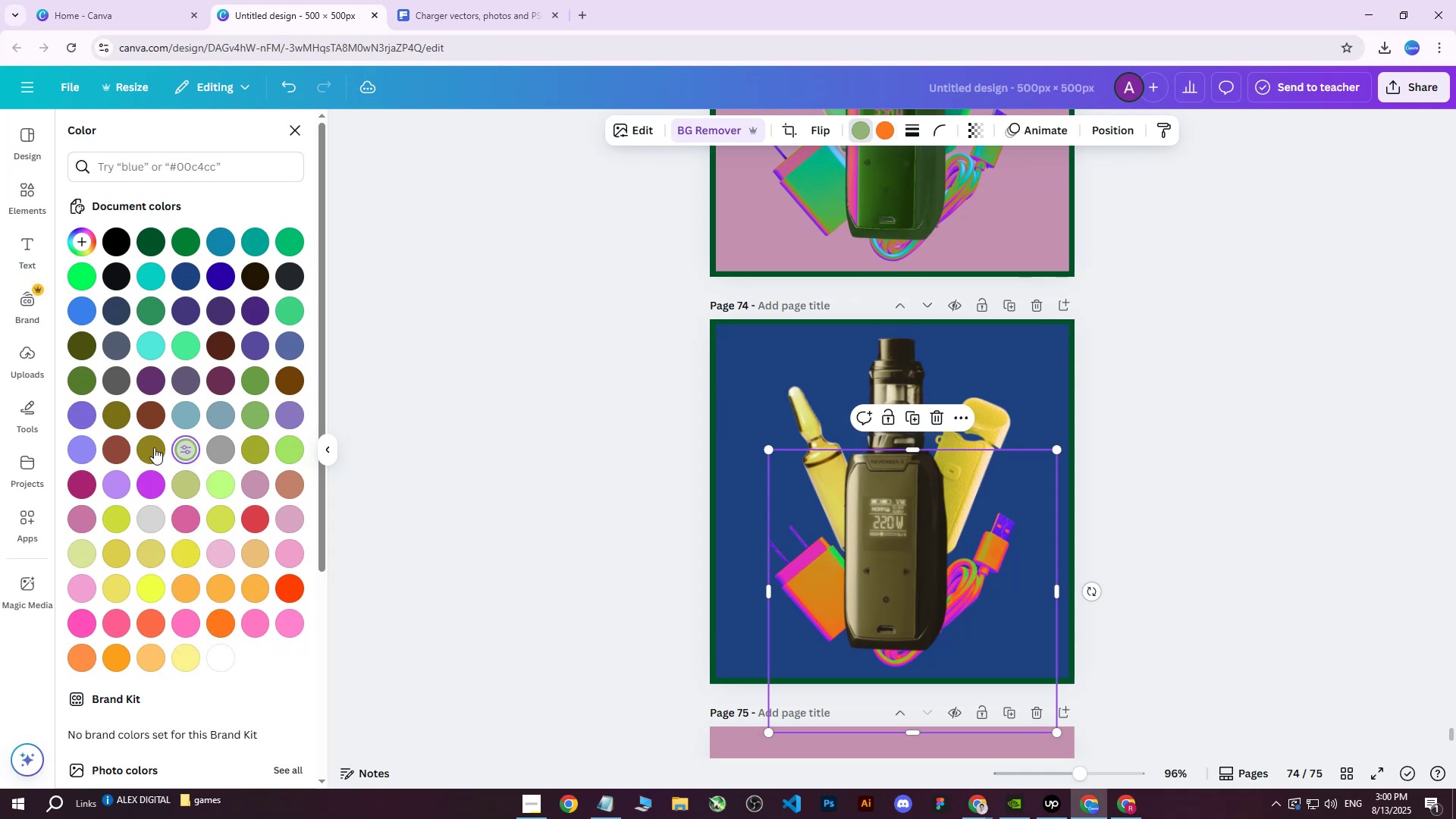 
triple_click([154, 447])
 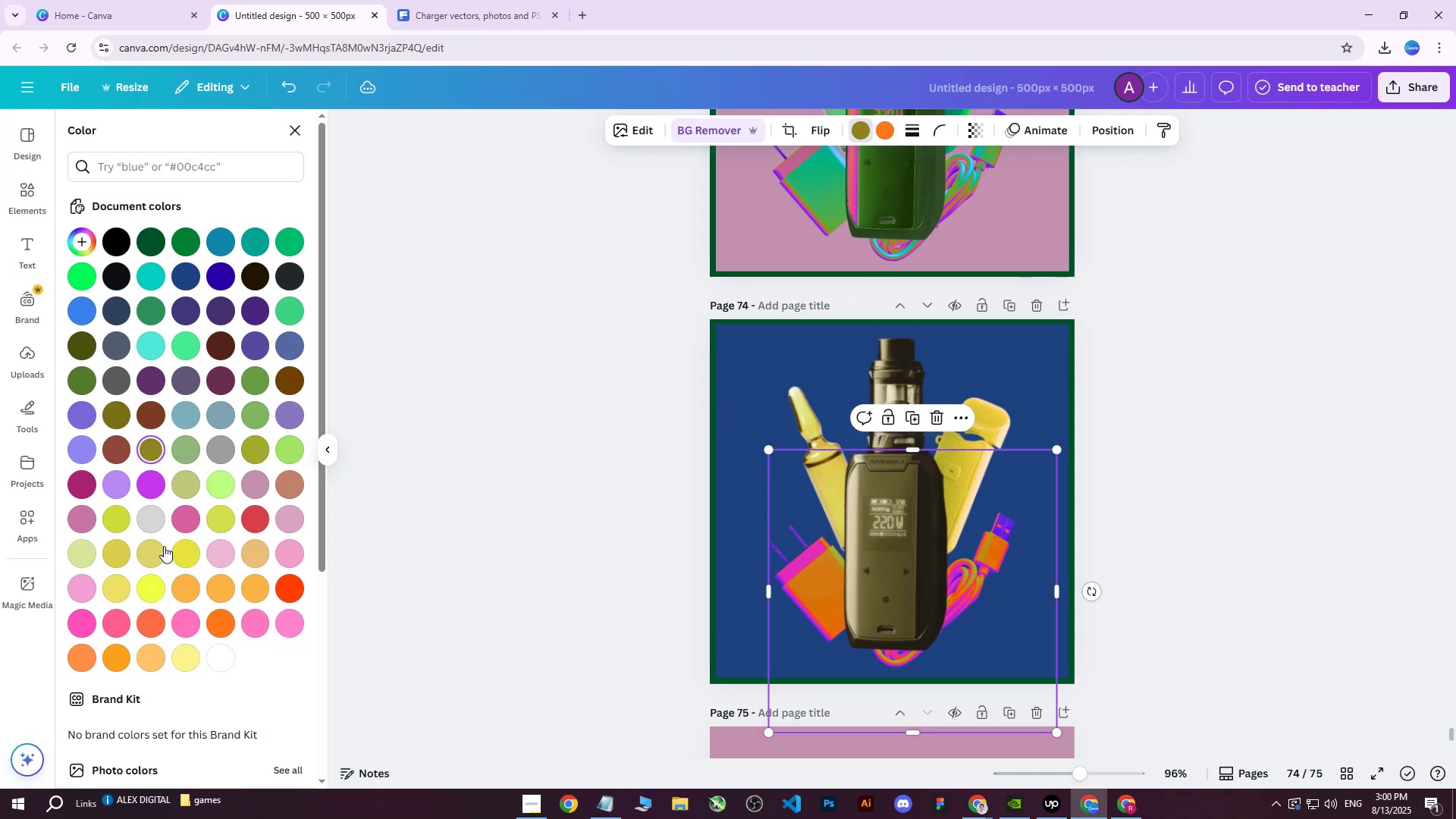 
triple_click([162, 547])
 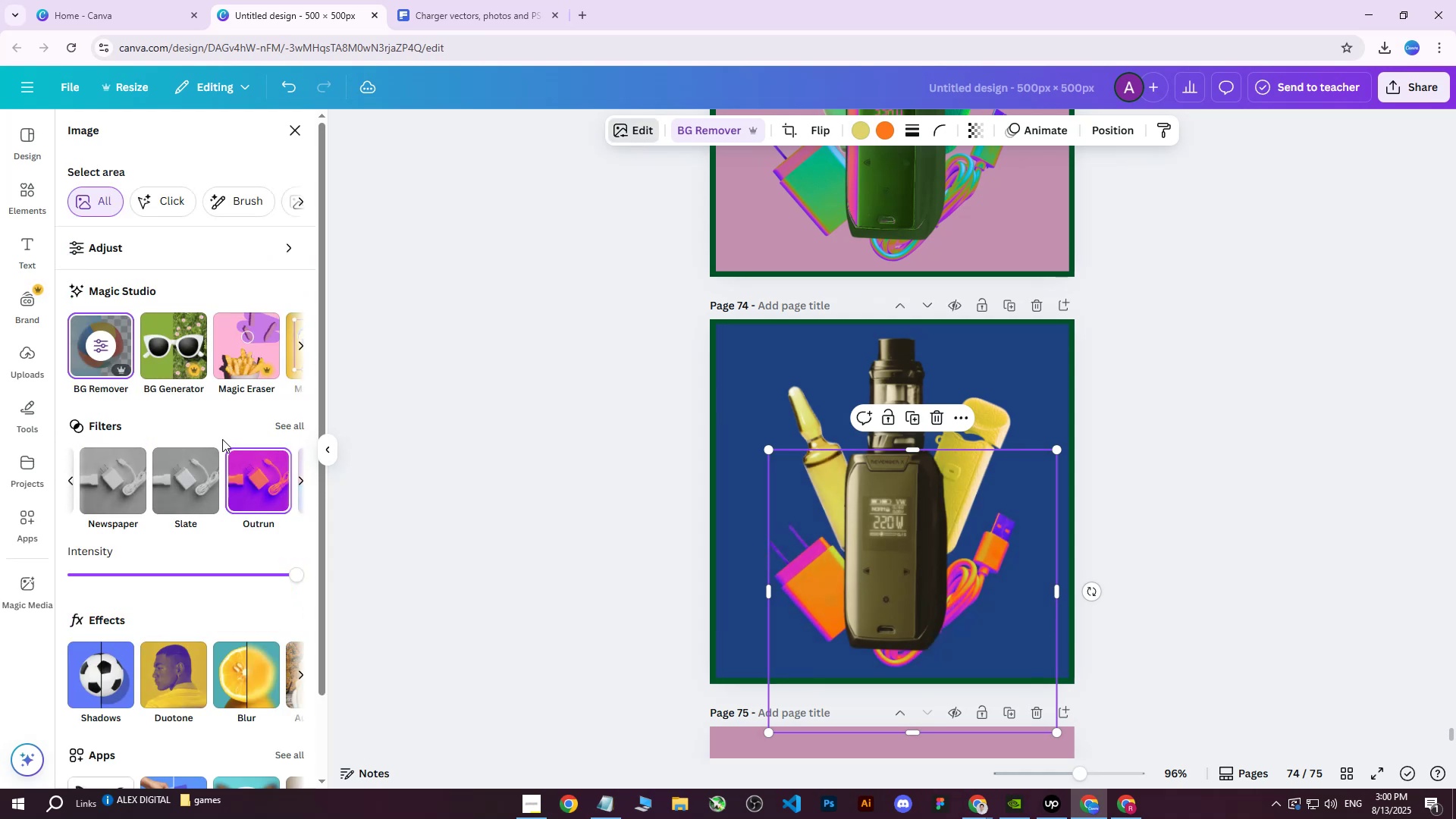 
left_click([292, 427])
 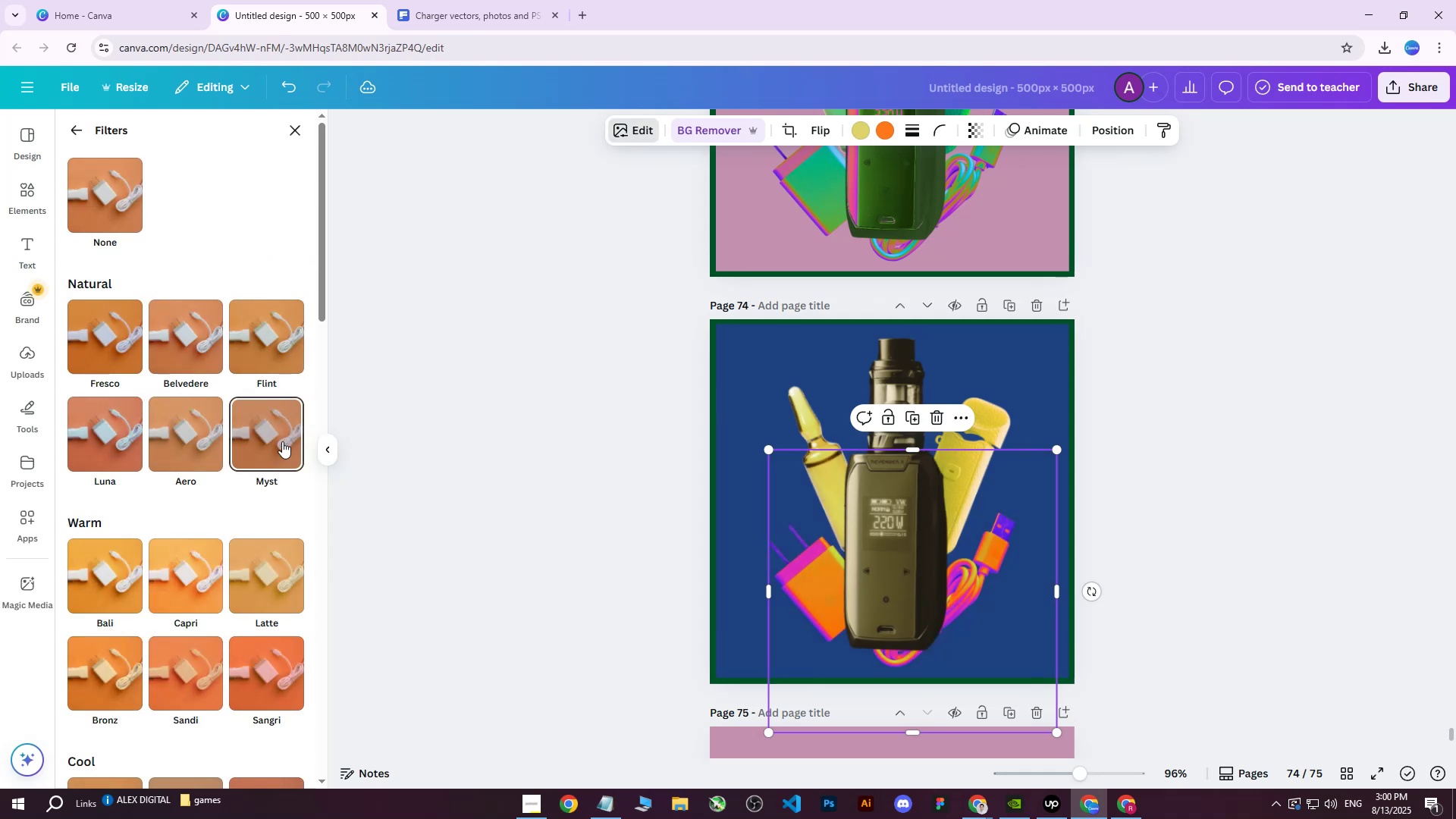 
scroll: coordinate [221, 474], scroll_direction: down, amount: 24.0
 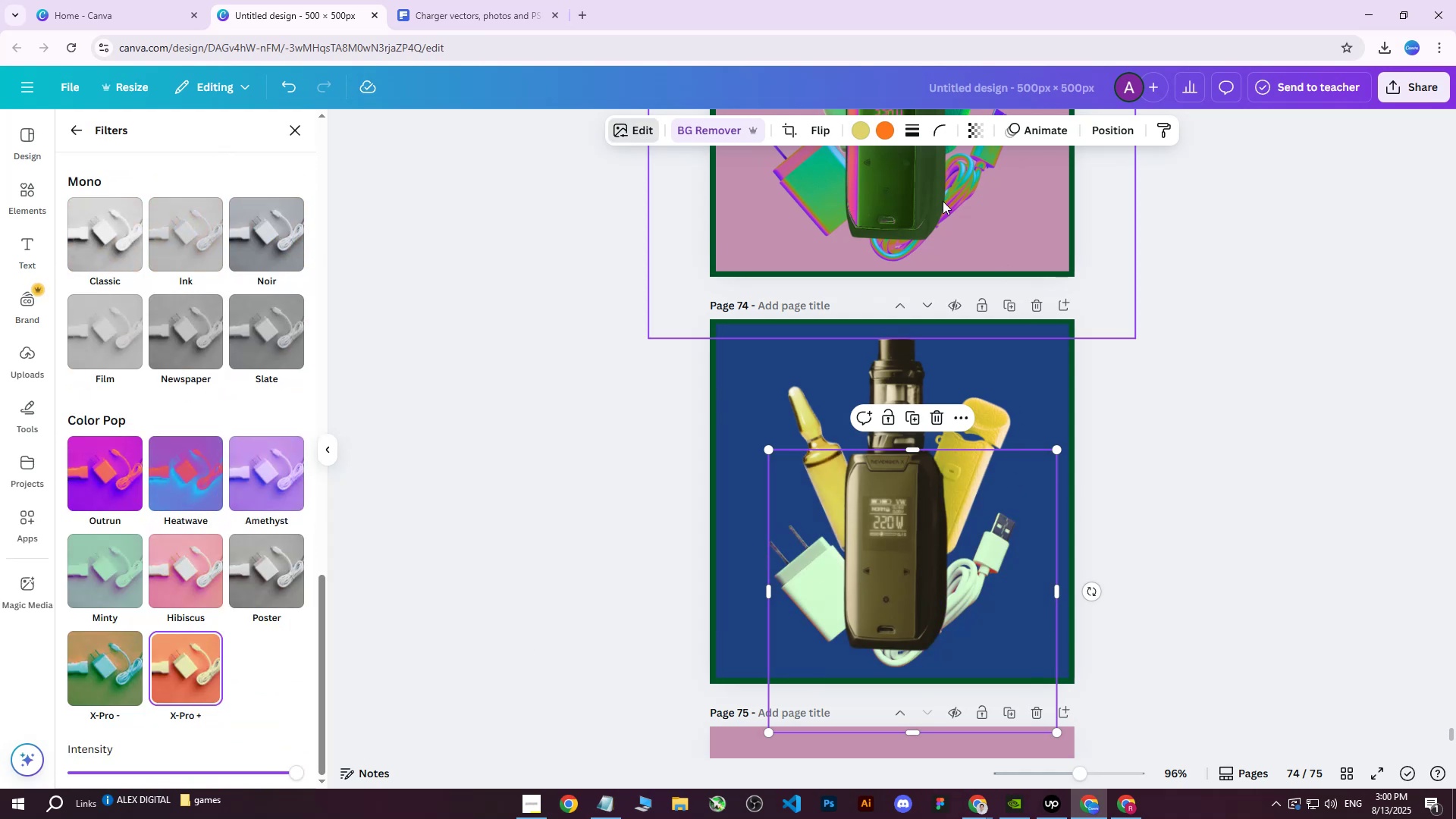 
left_click([857, 130])
 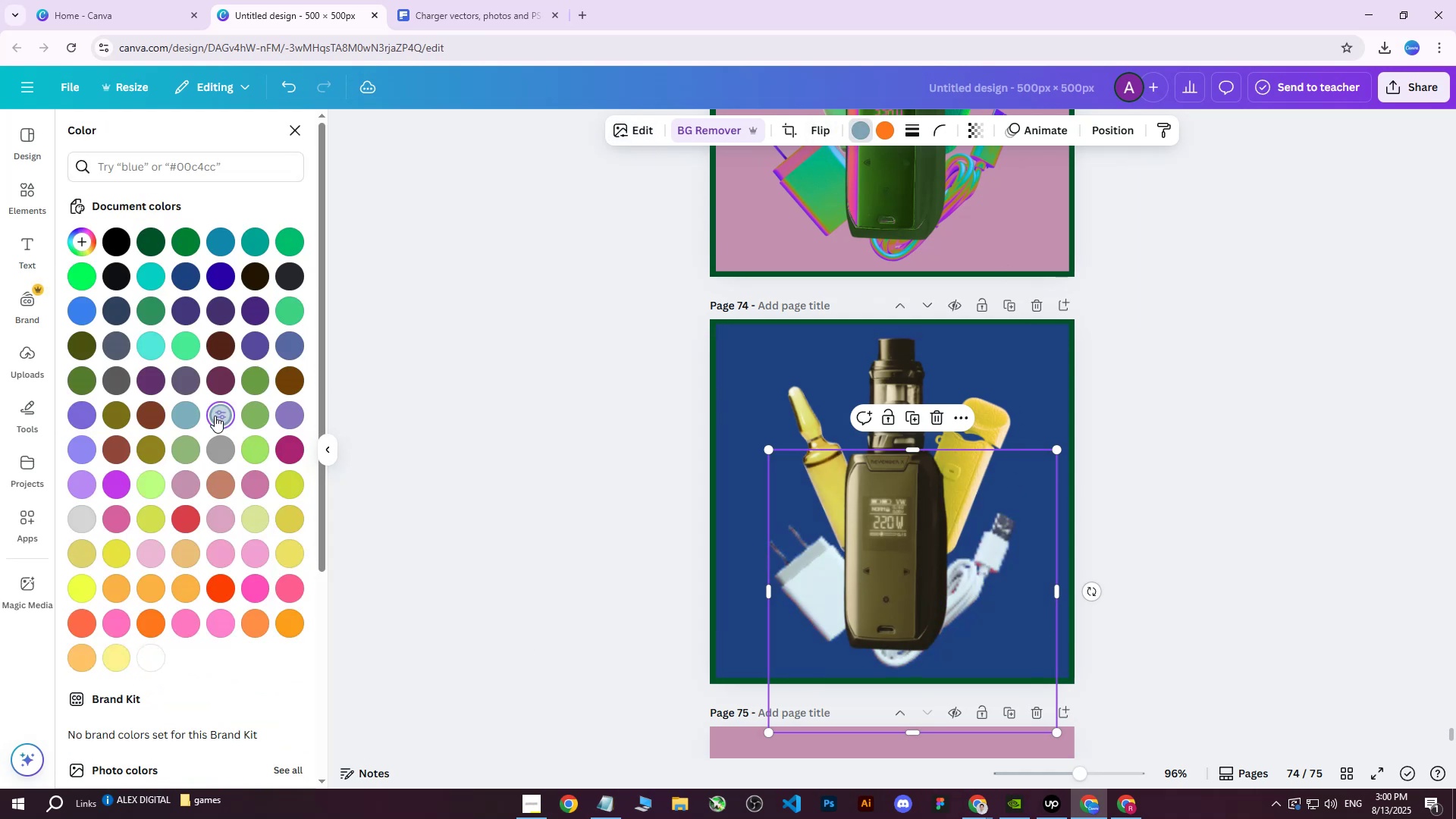 
double_click([203, 486])
 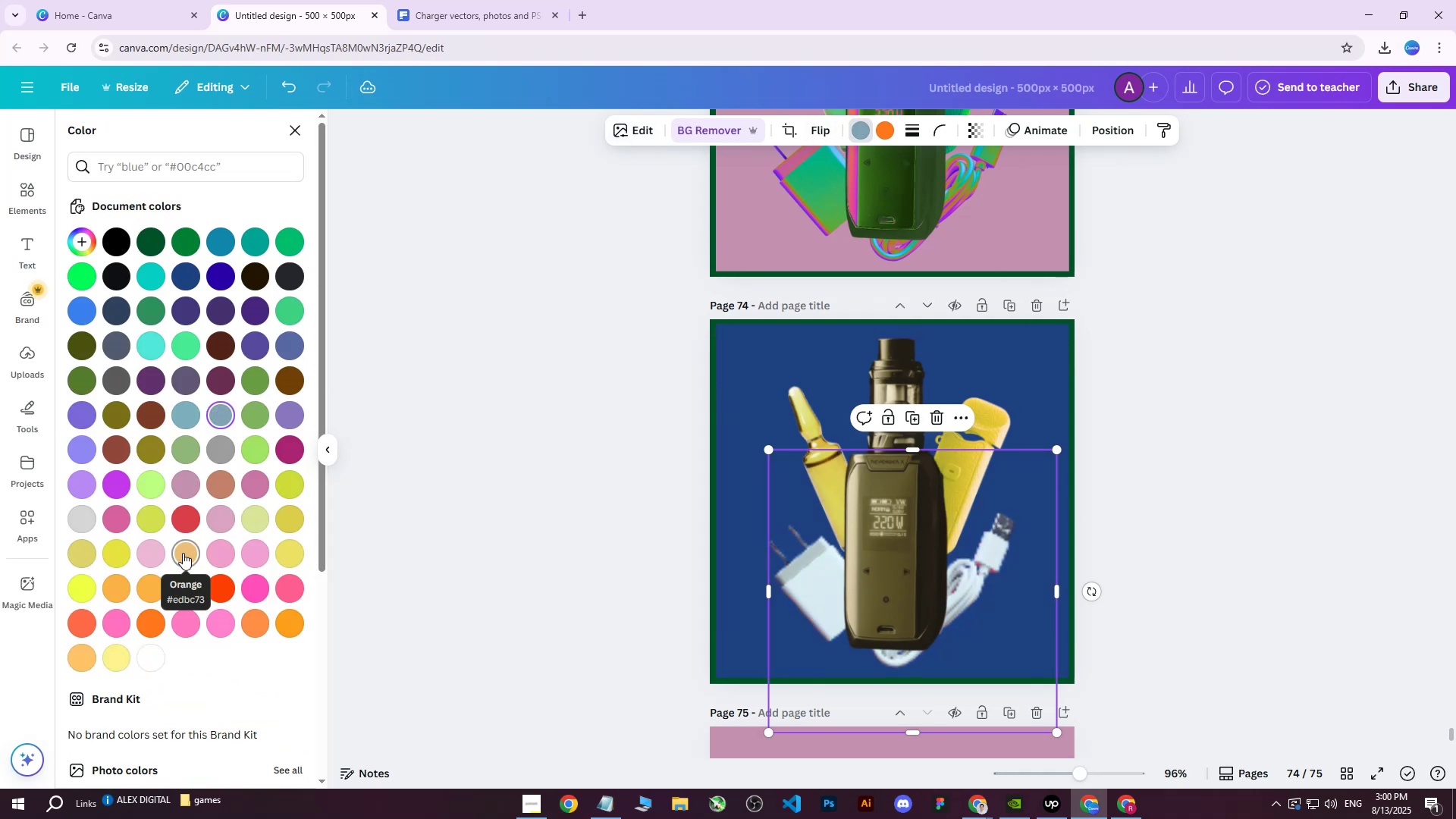 
left_click([184, 553])
 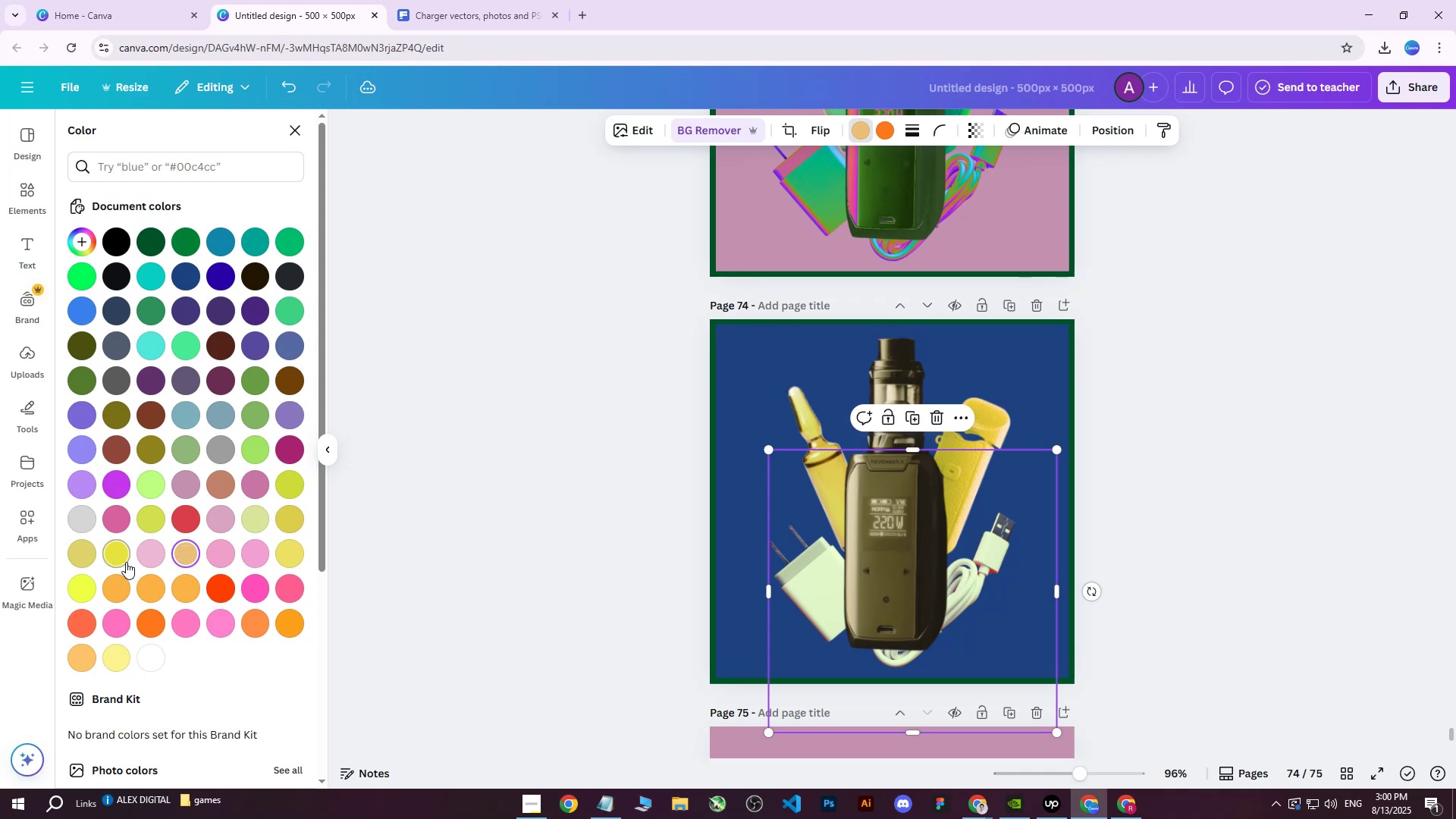 
double_click([126, 562])
 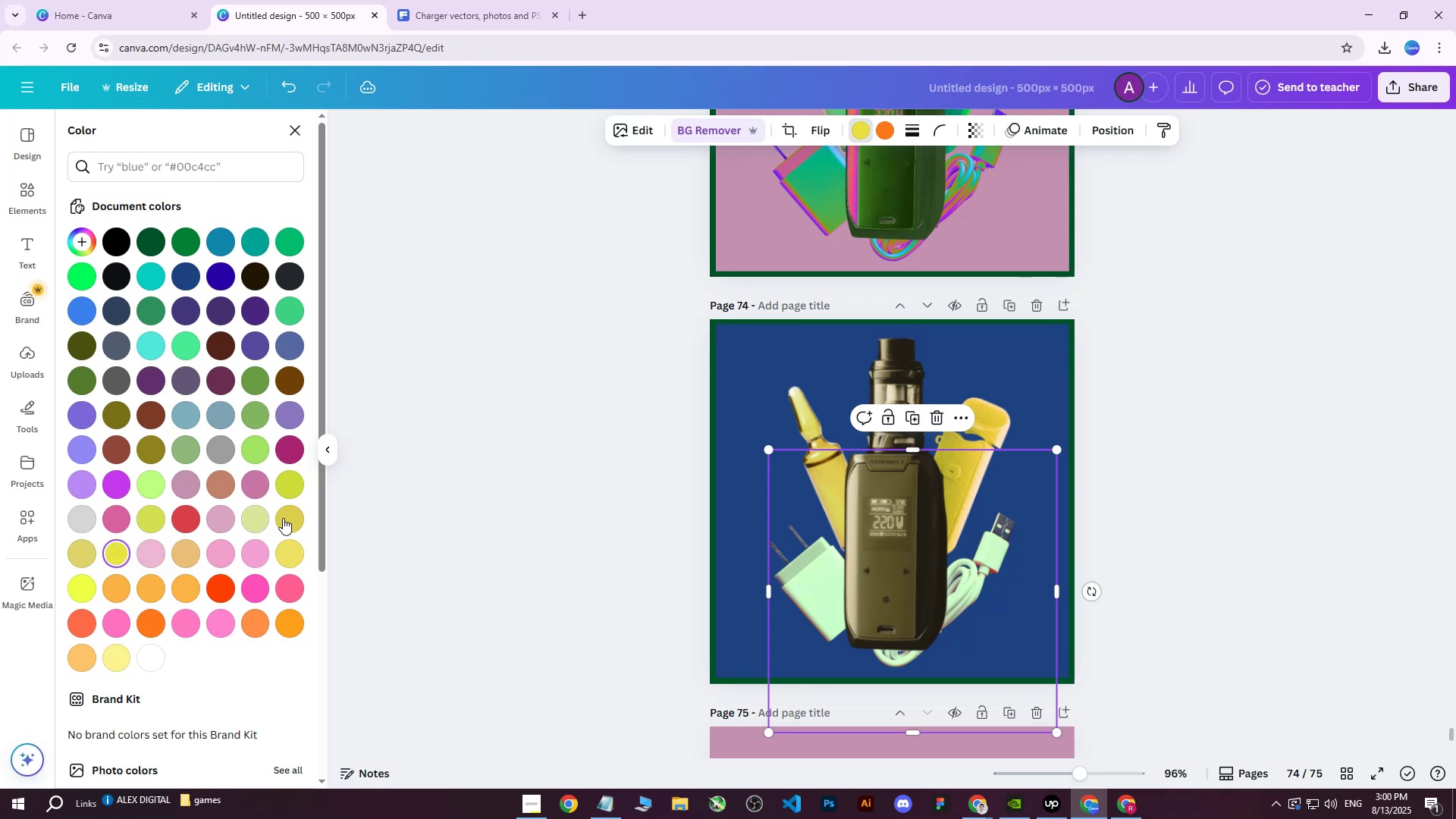 
double_click([289, 473])
 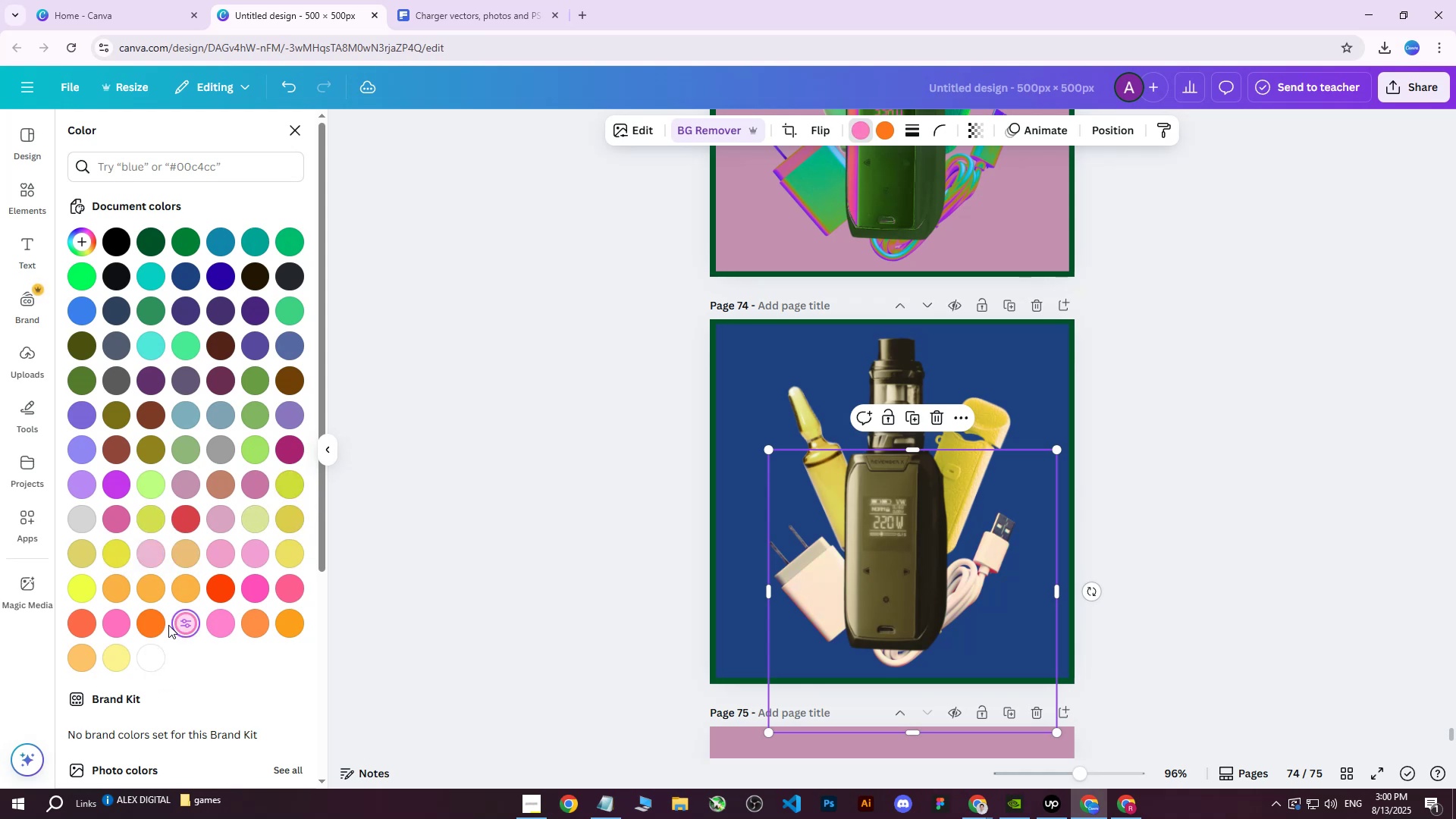 
double_click([148, 623])
 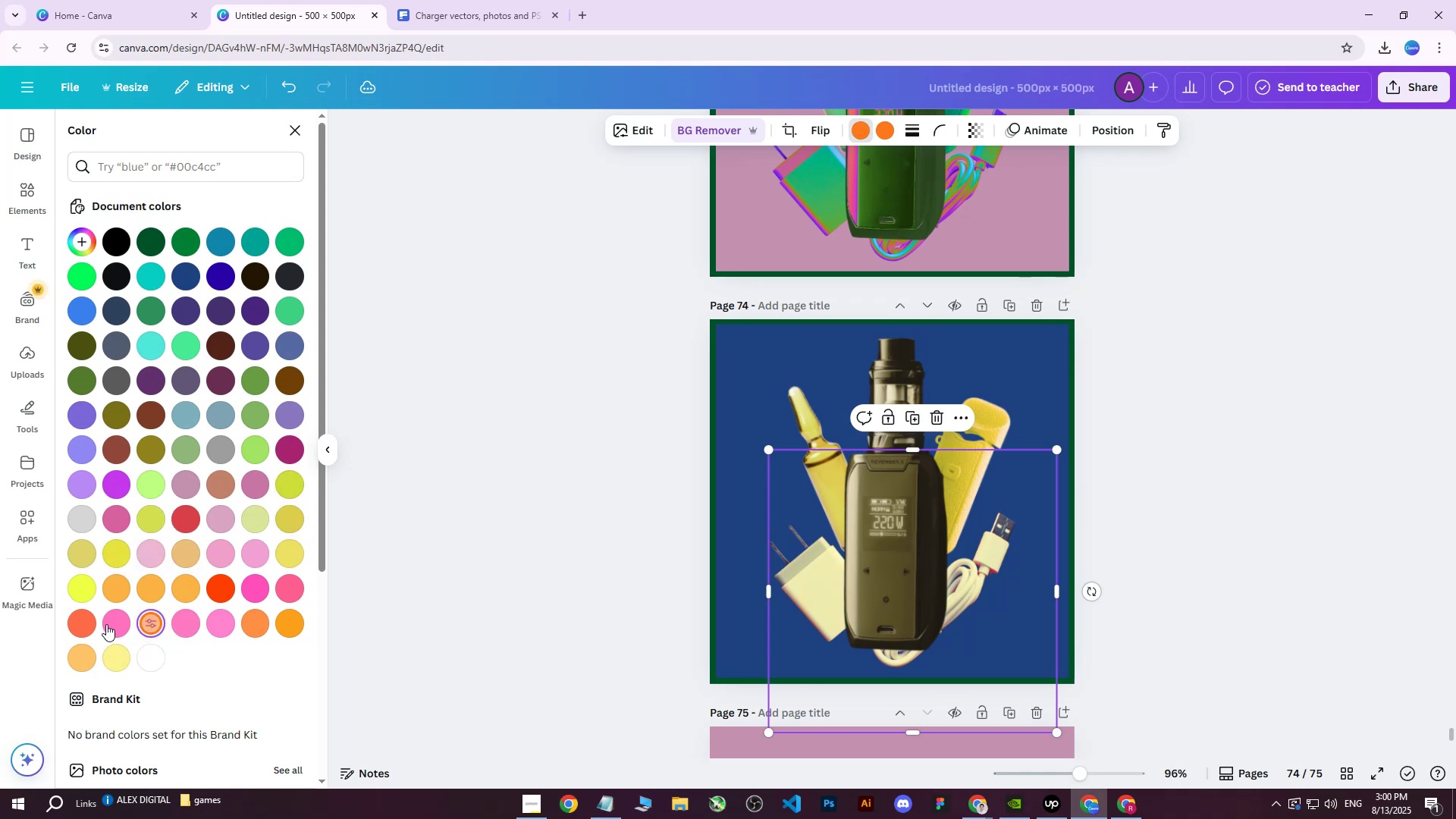 
mouse_move([105, 604])
 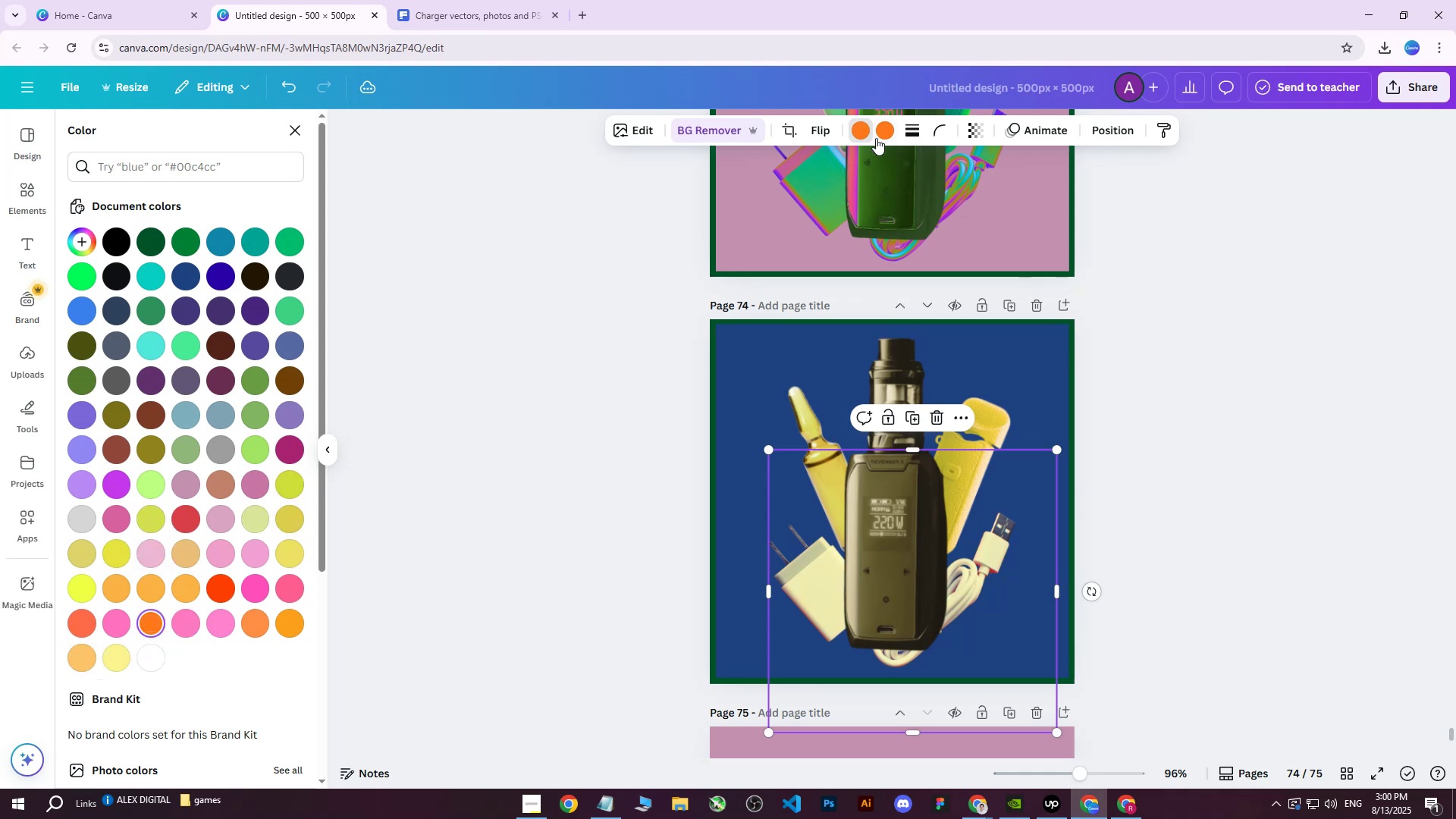 
left_click([887, 130])
 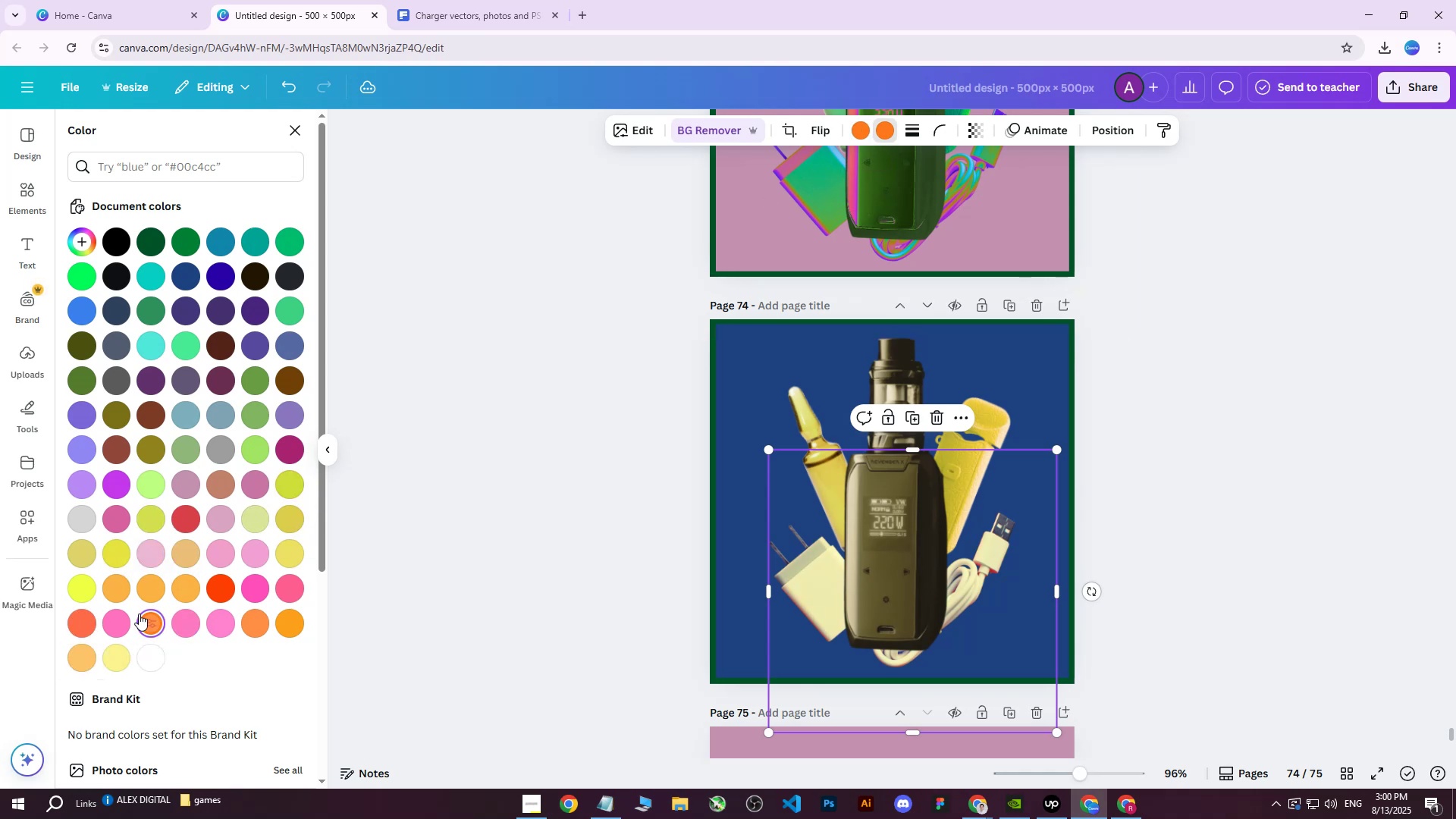 
left_click([120, 618])
 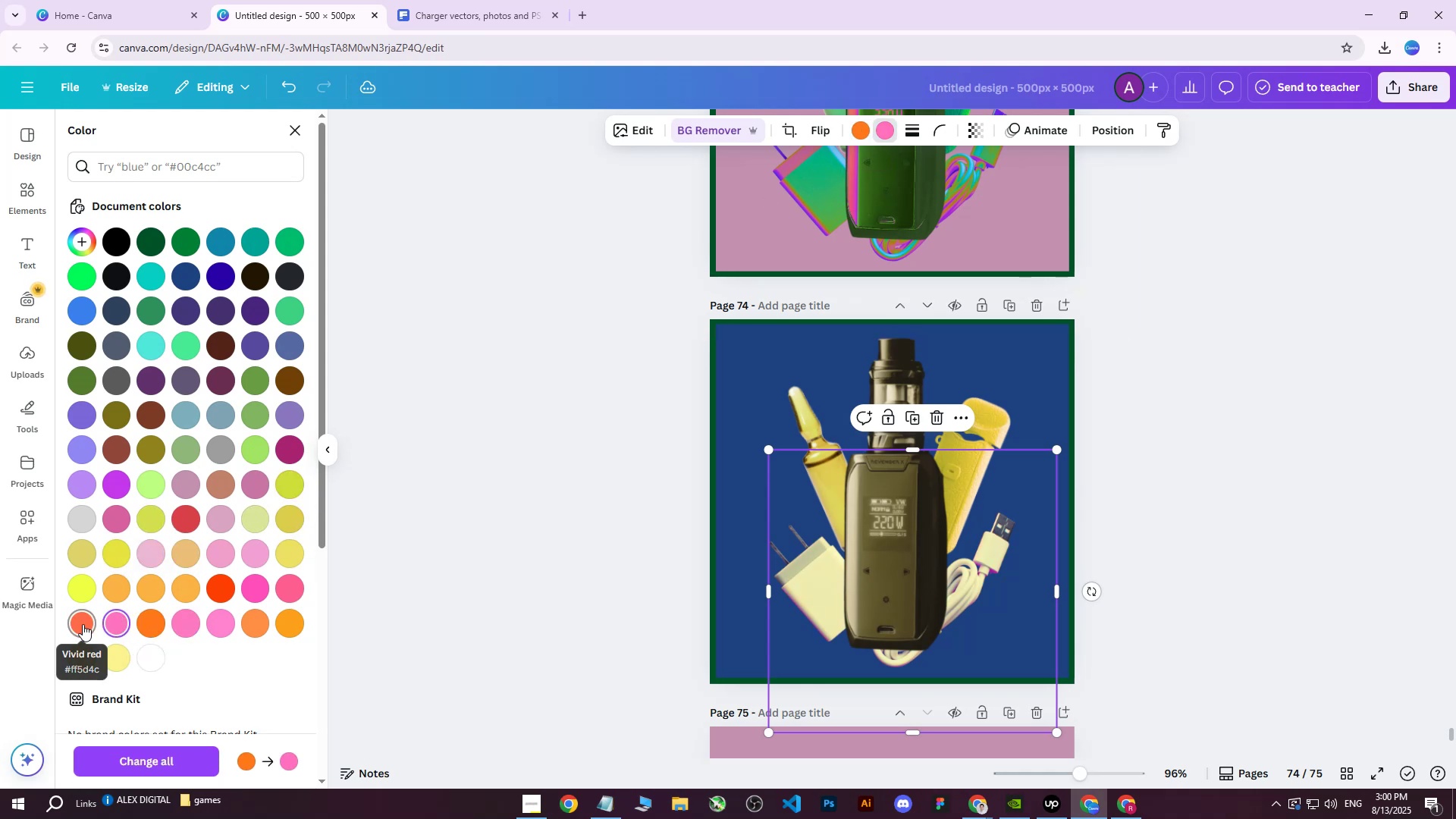 
left_click([83, 624])
 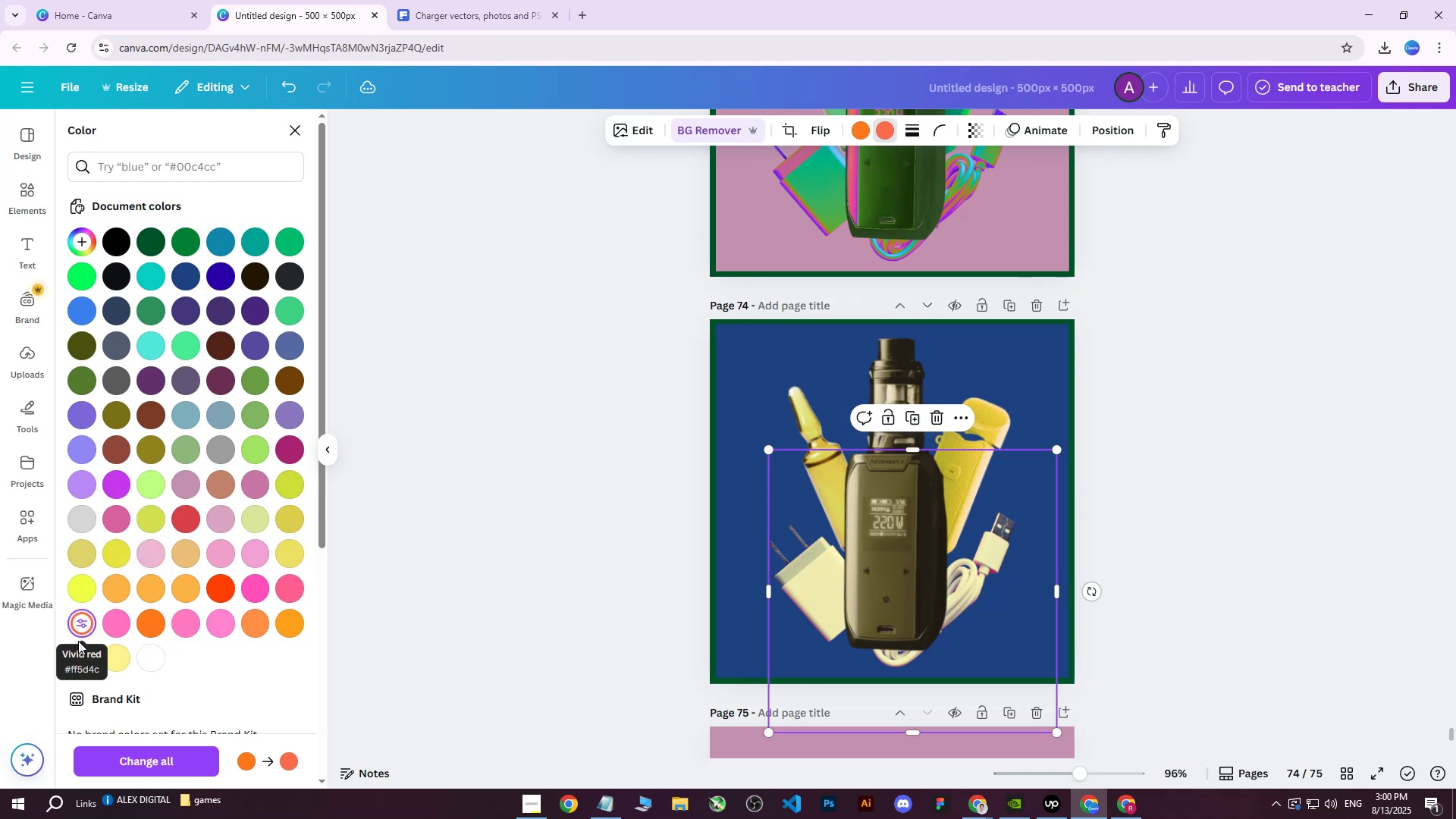 
left_click([77, 651])
 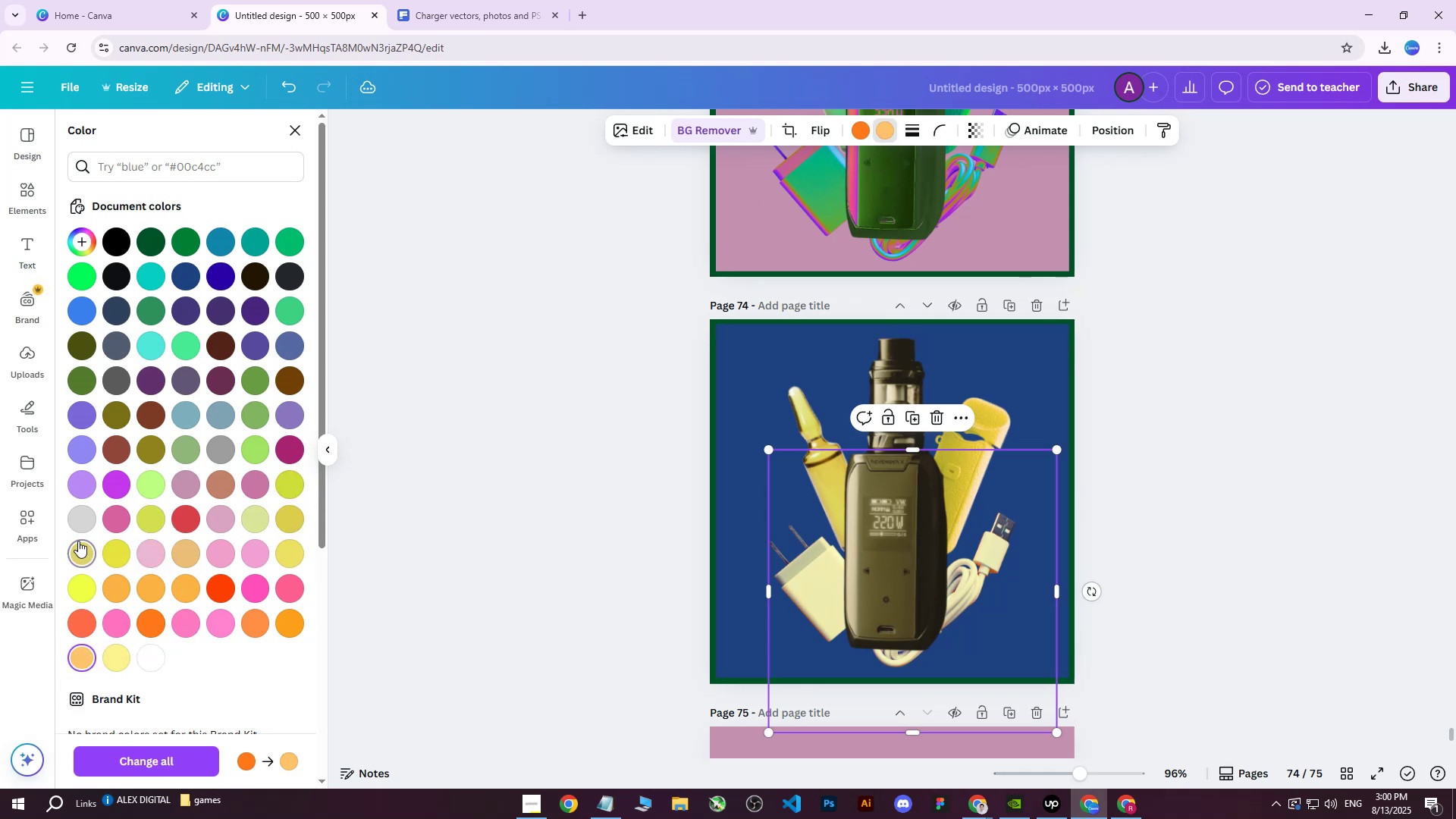 
double_click([83, 522])
 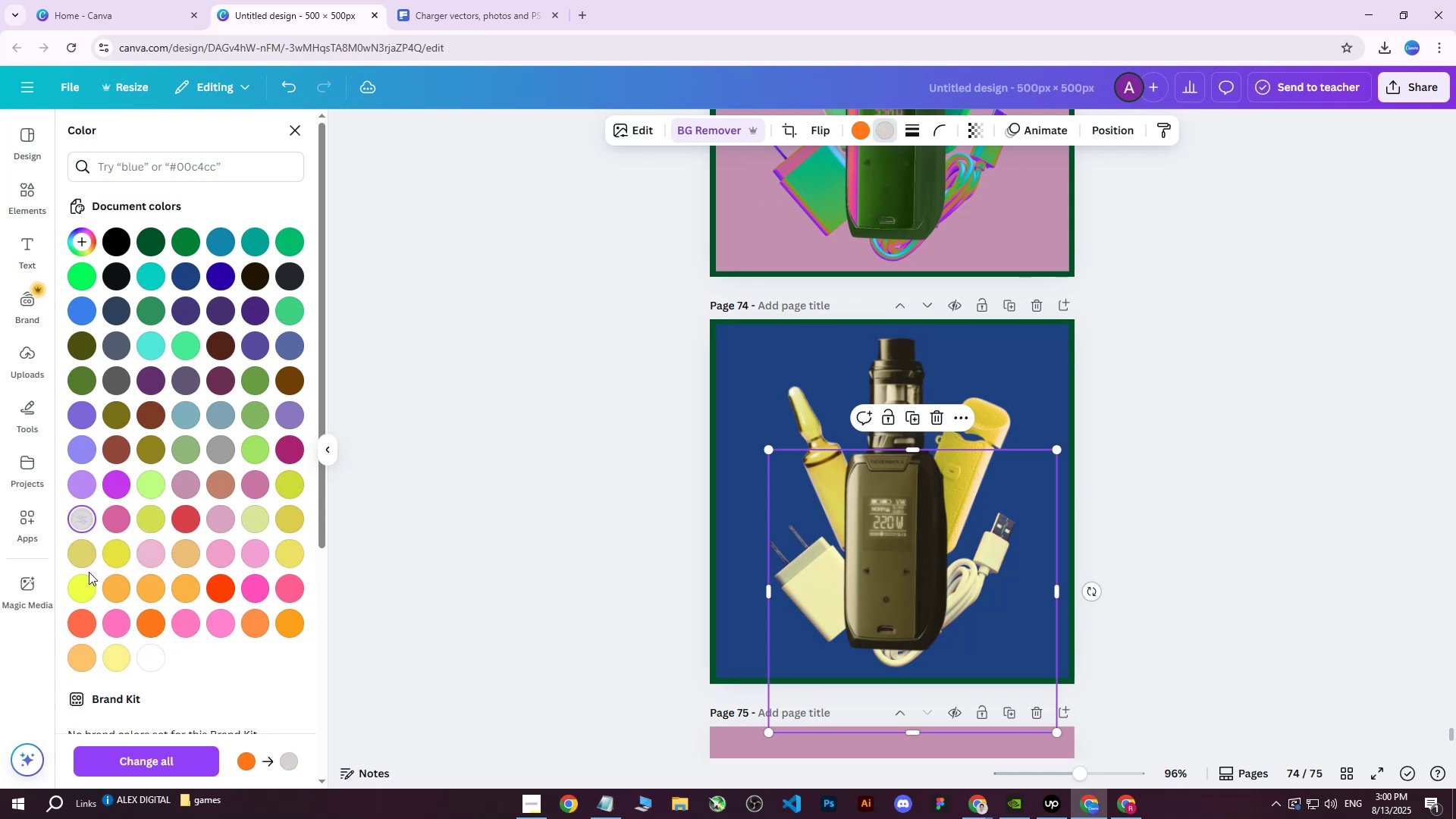 
triple_click([89, 572])
 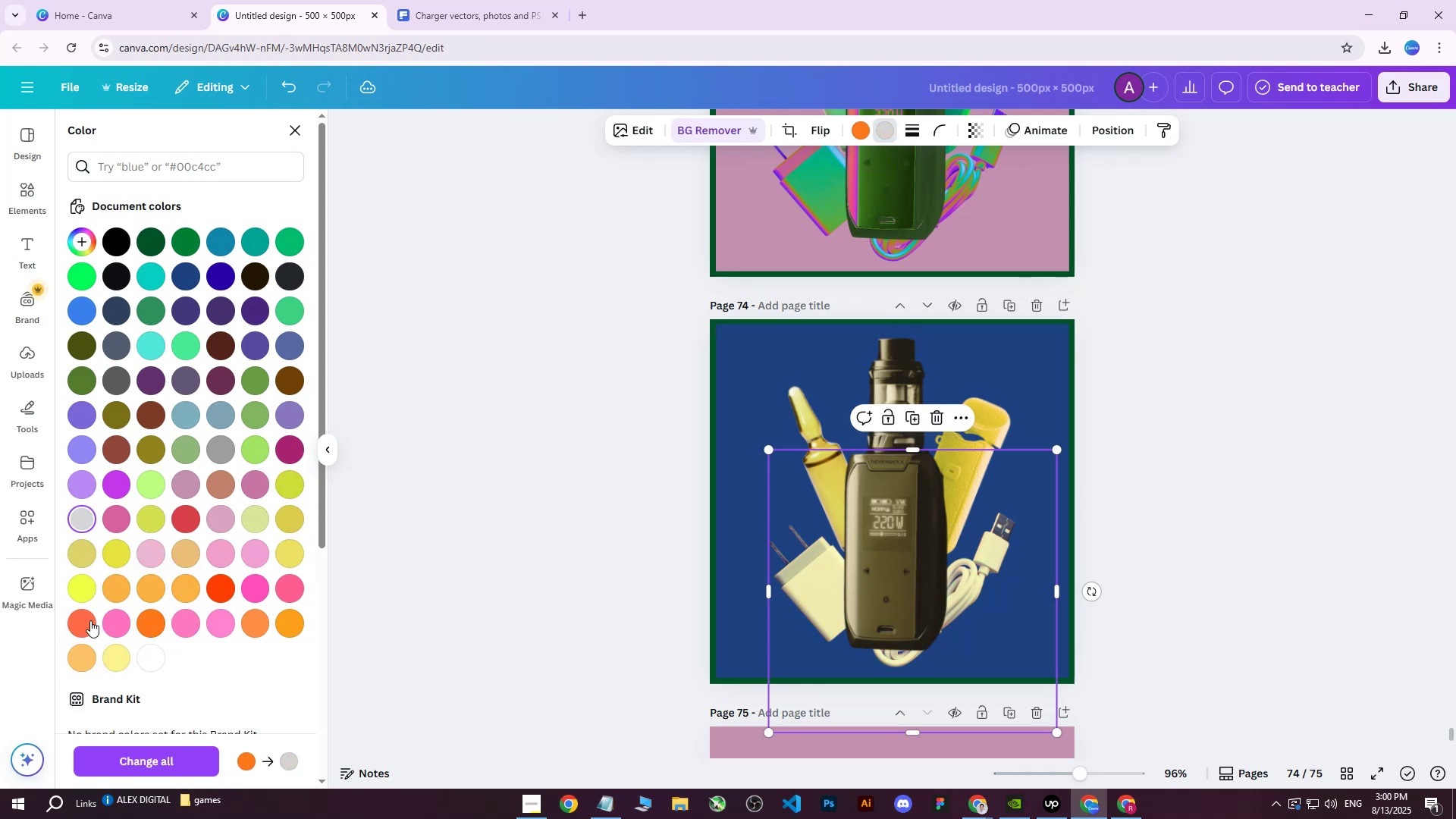 
triple_click([89, 622])
 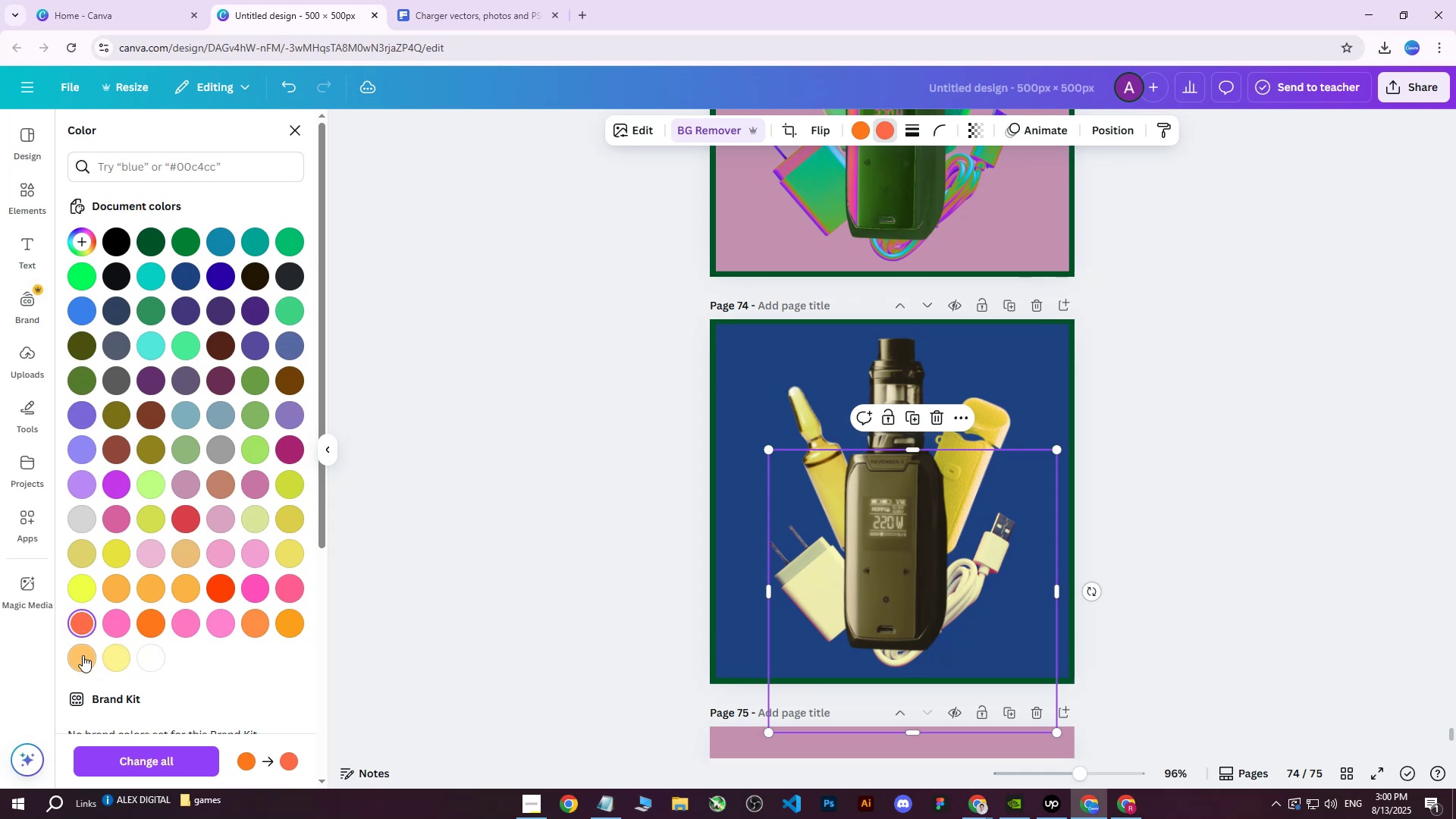 
double_click([122, 661])
 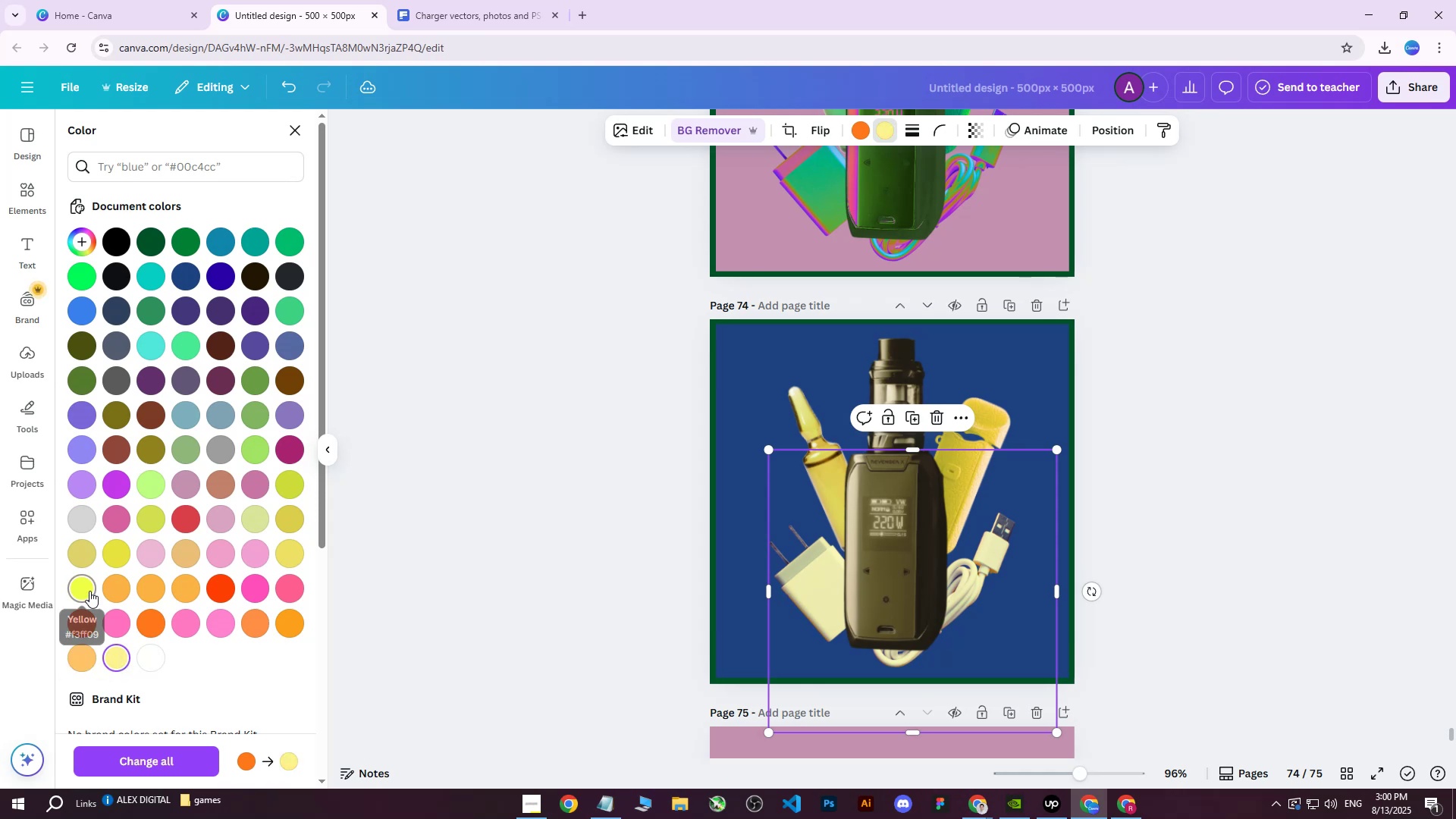 
left_click([89, 591])
 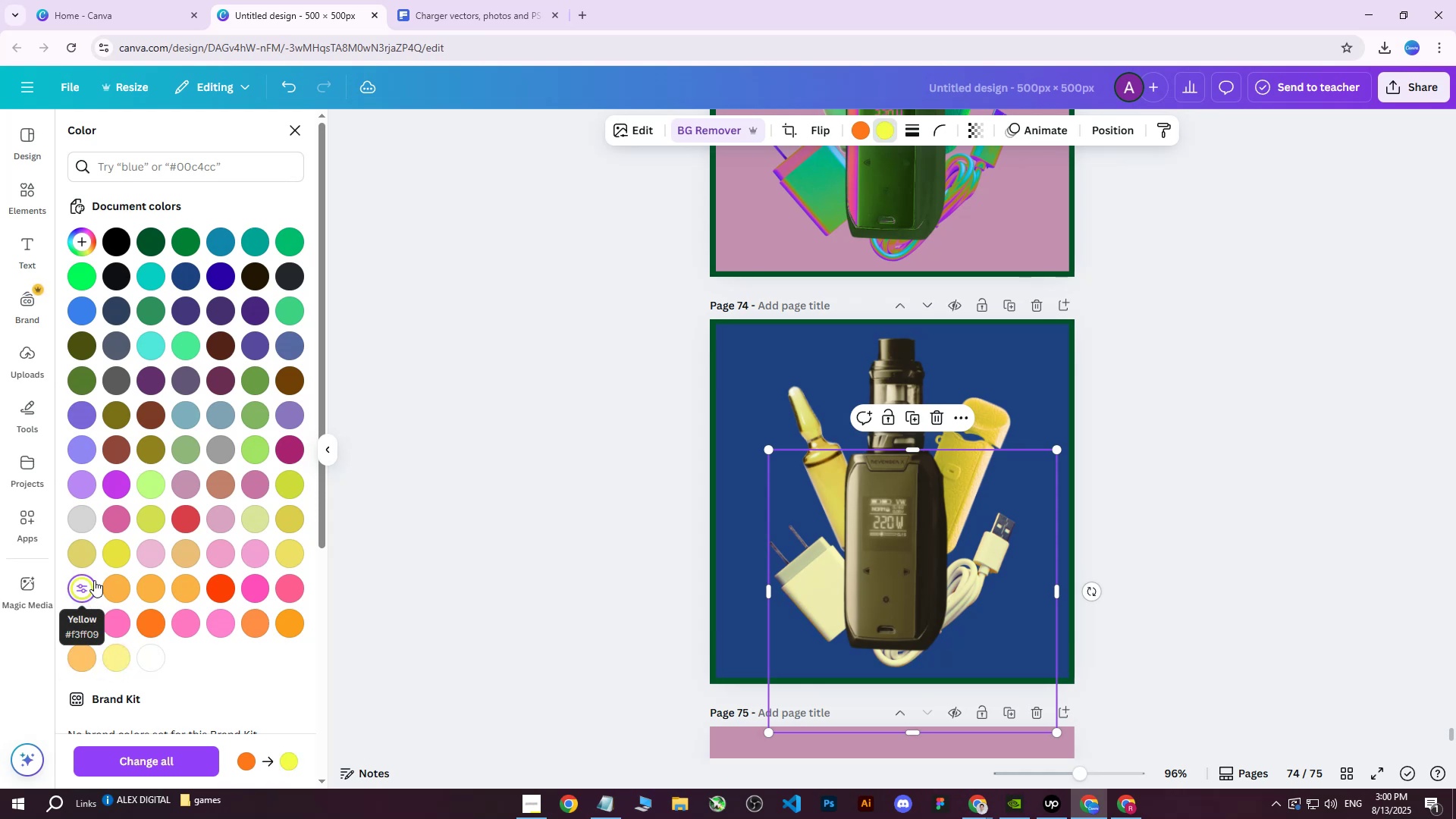 
wait(8.37)
 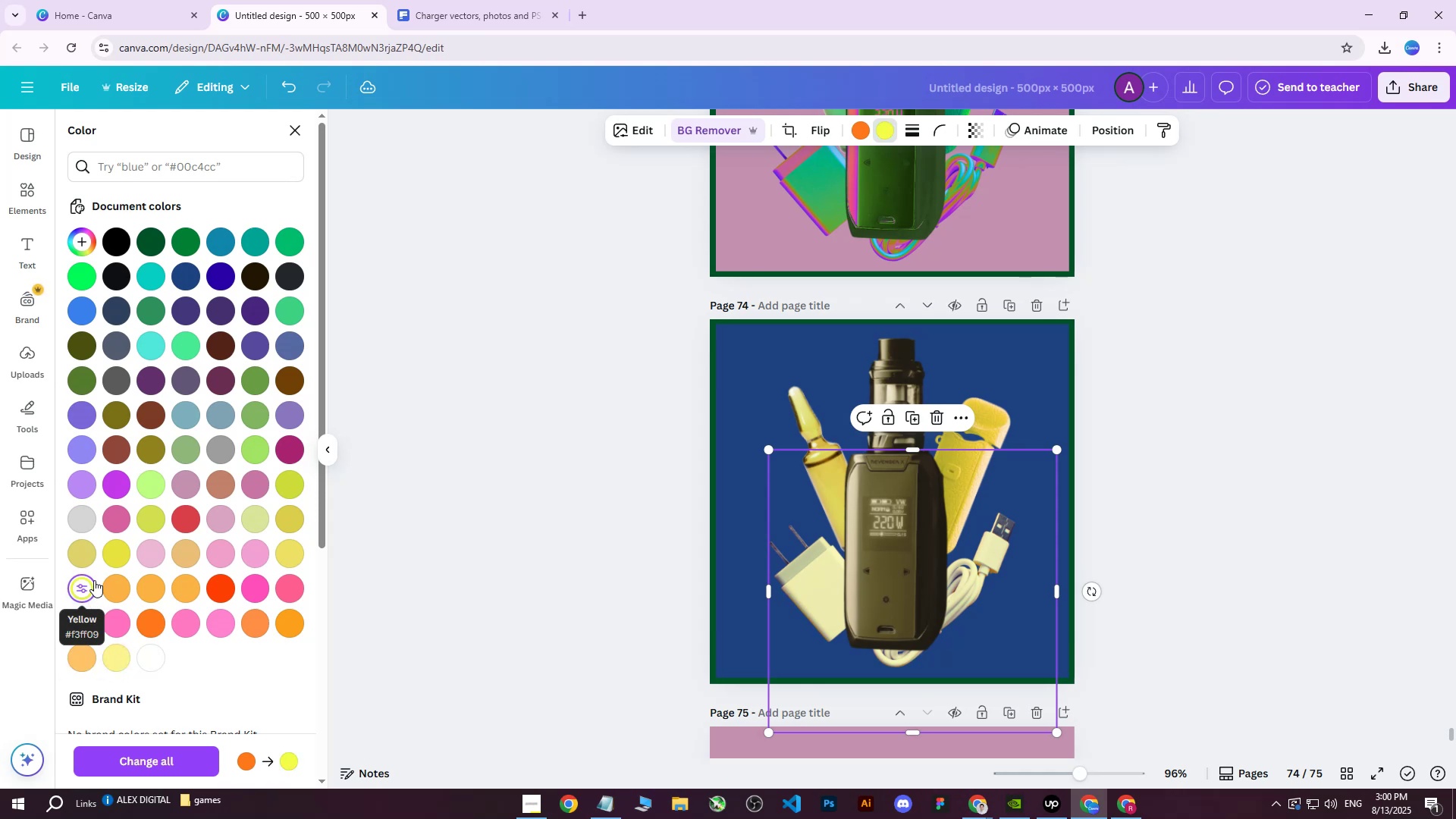 
left_click([861, 132])
 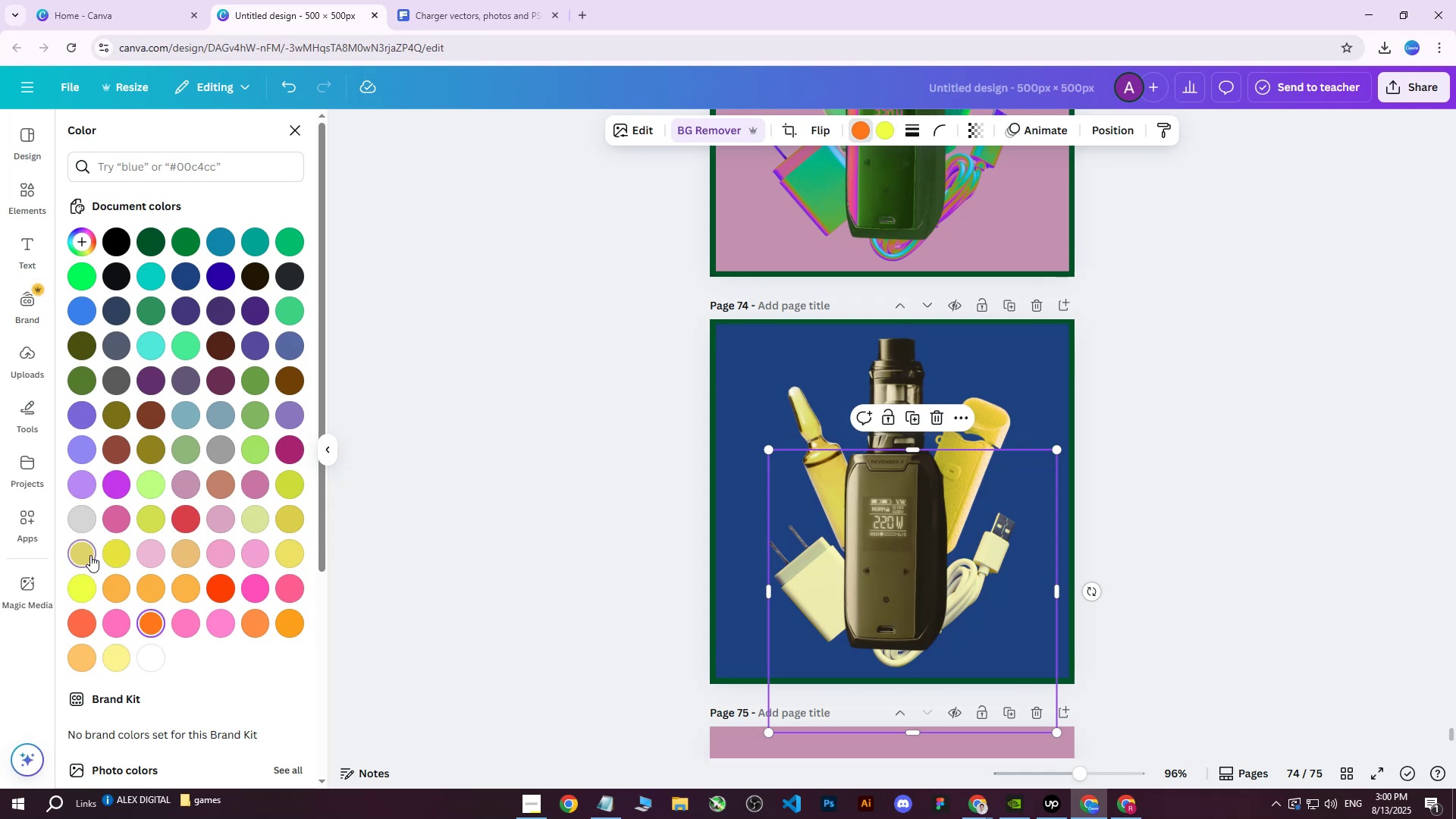 
double_click([80, 586])
 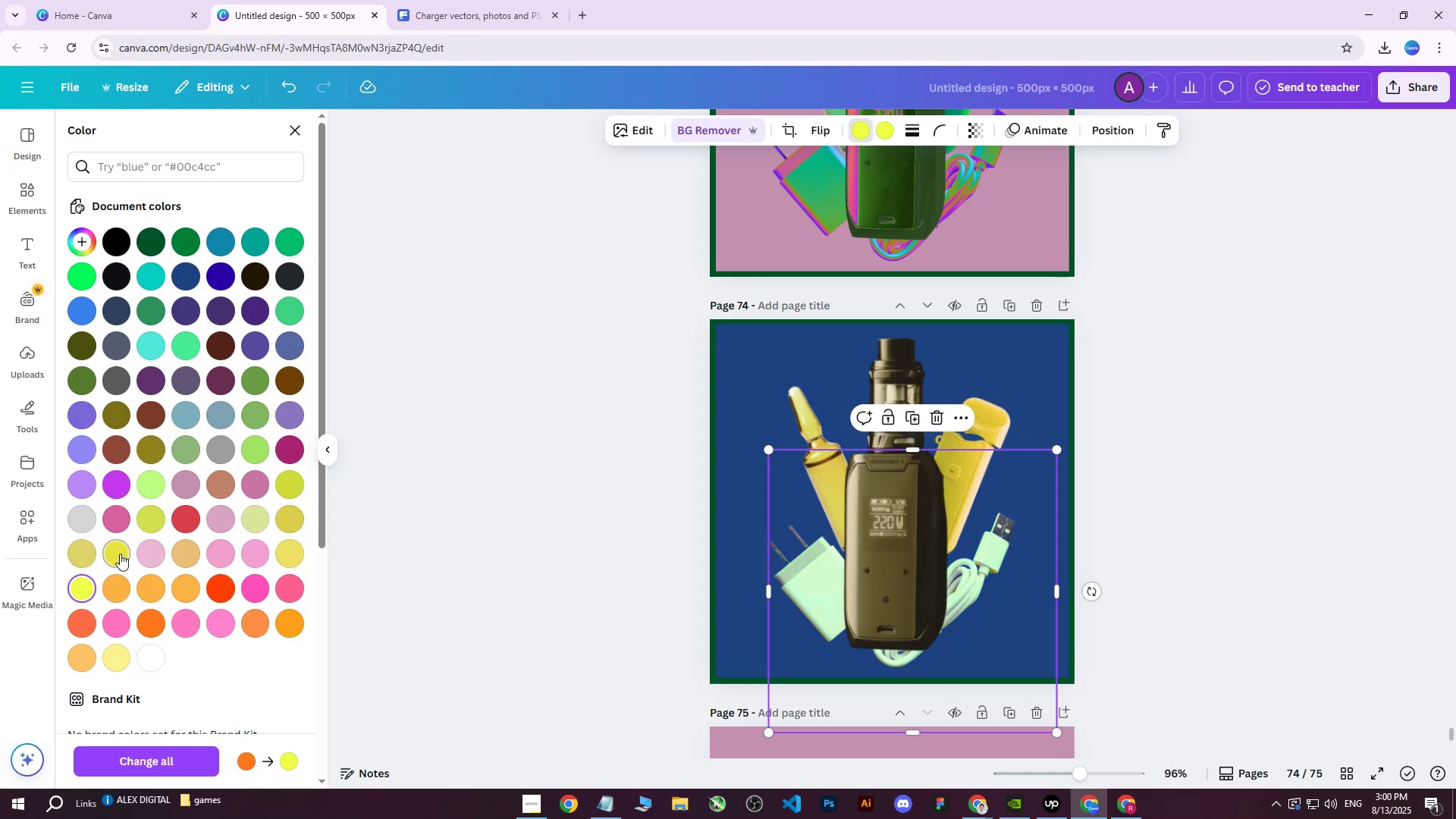 
left_click([122, 532])
 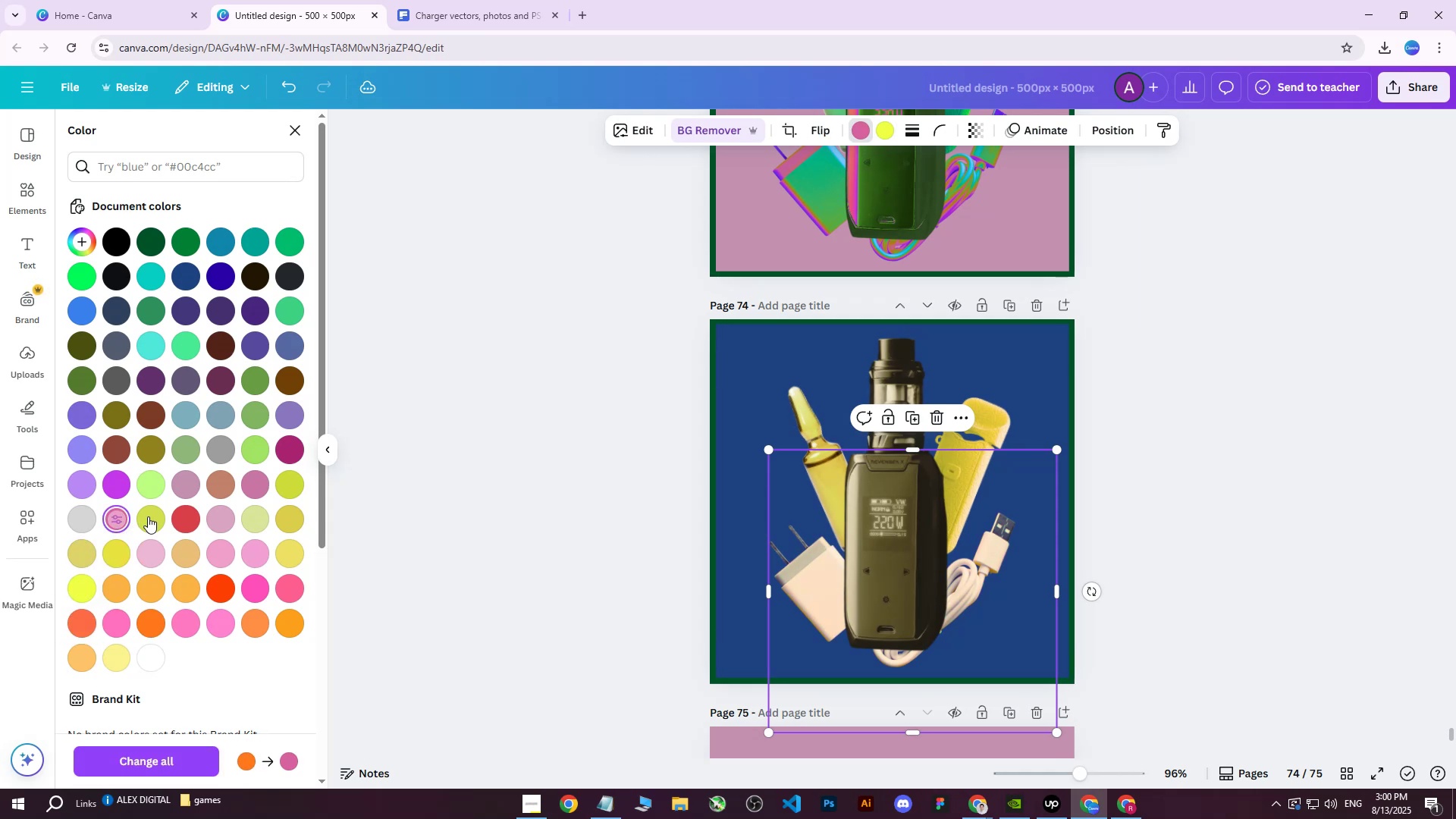 
double_click([155, 513])
 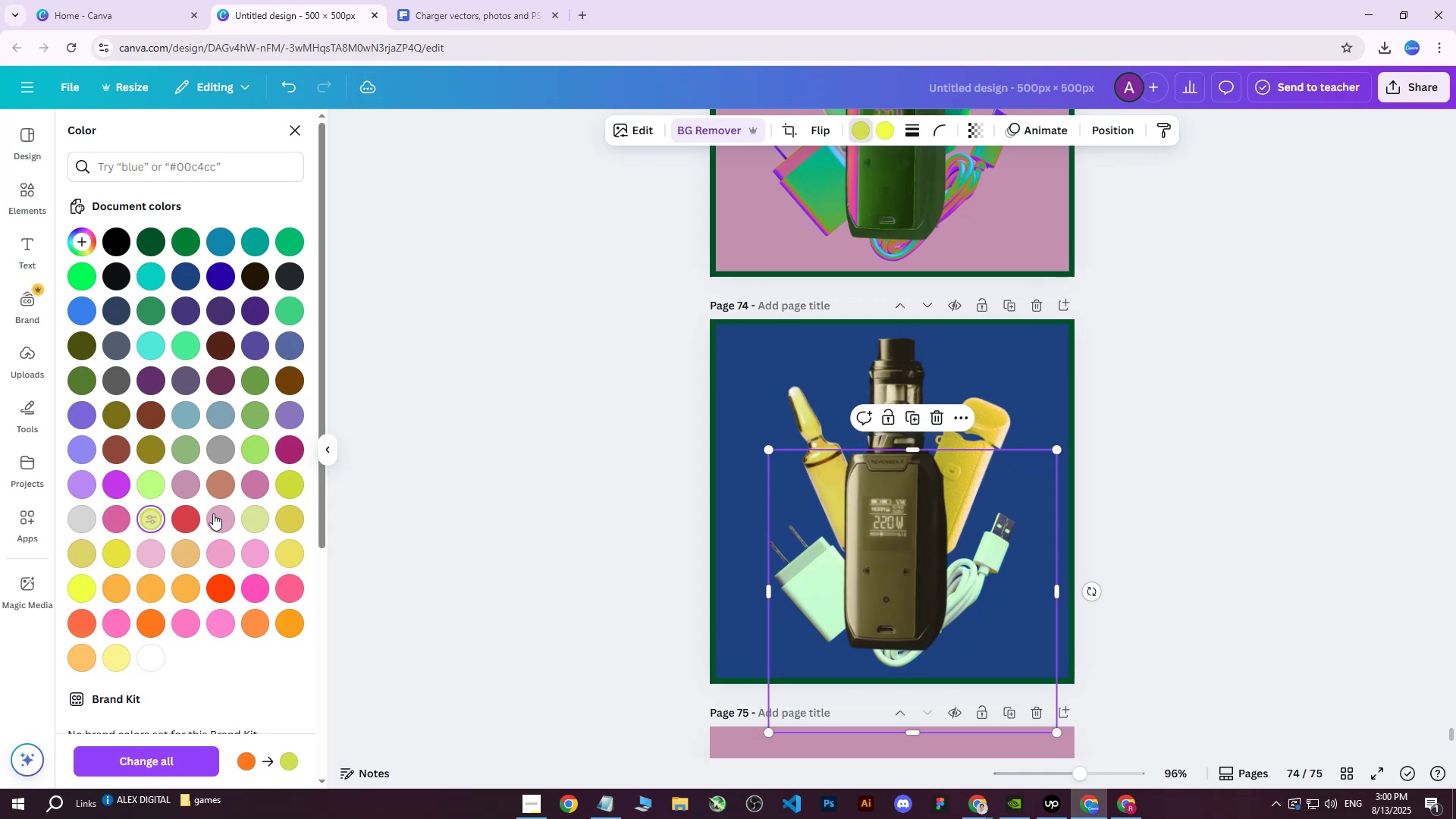 
triple_click([216, 513])
 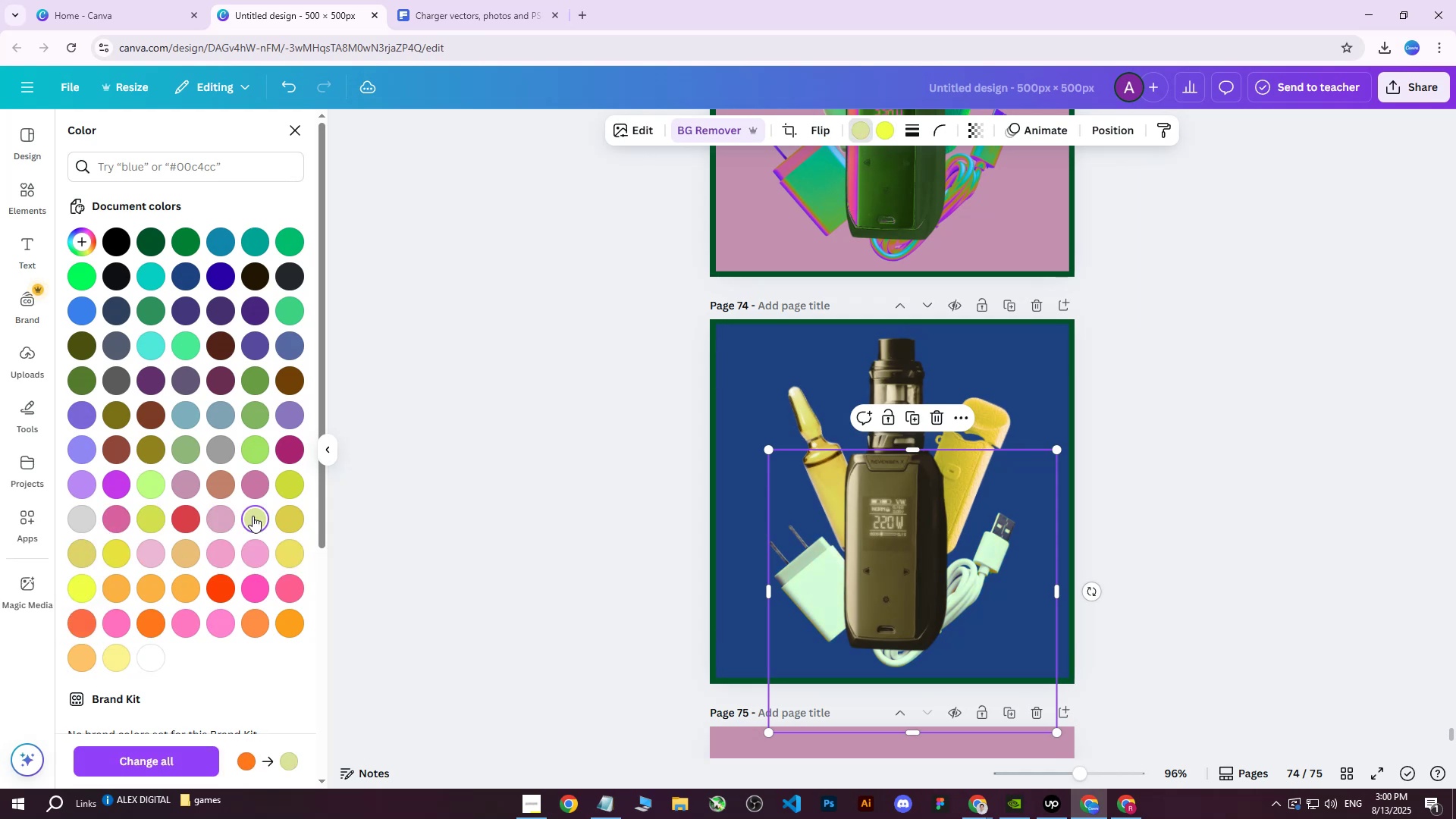 
double_click([289, 489])
 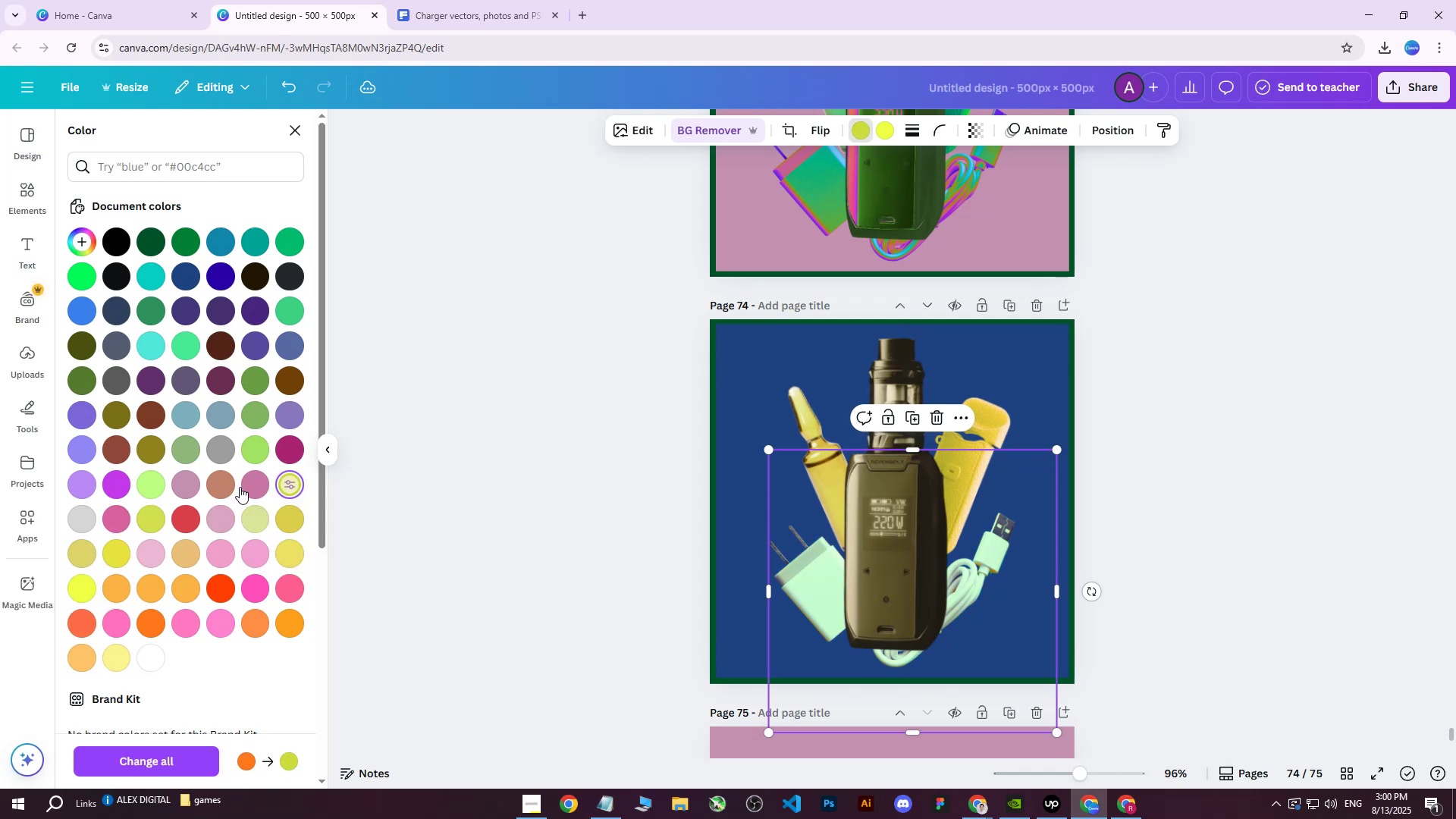 
triple_click([239, 487])
 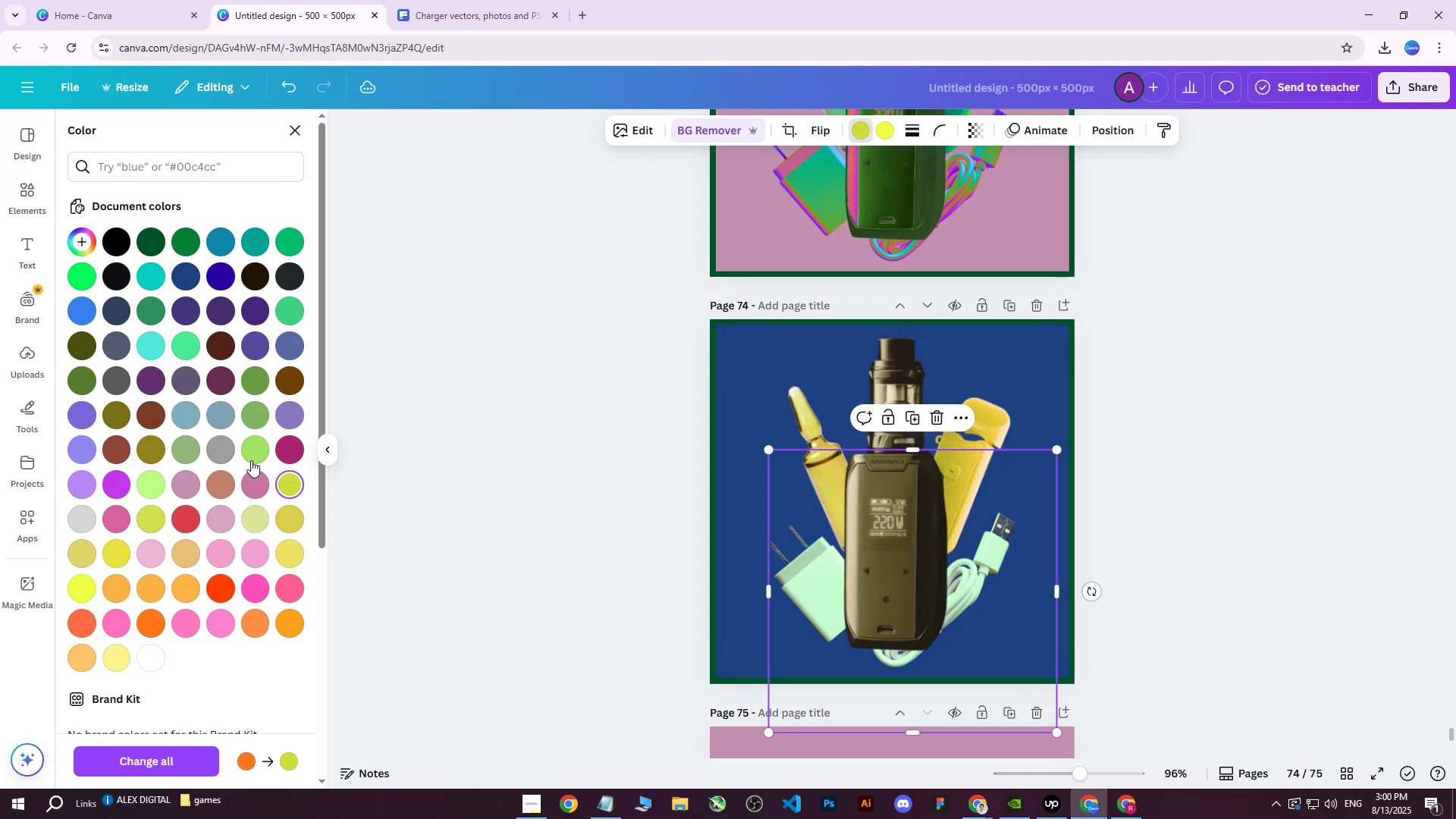 
triple_click([253, 452])
 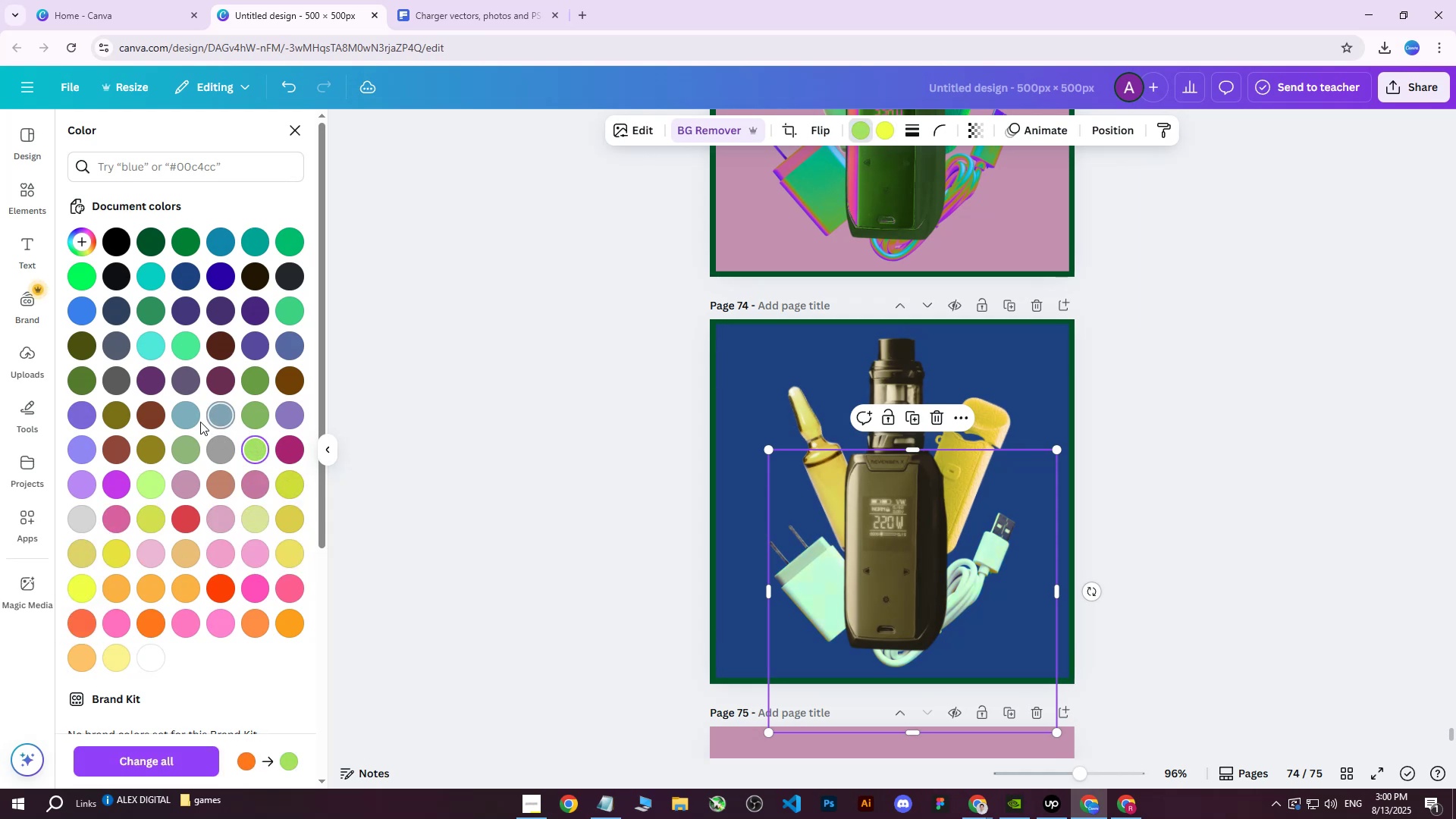 
left_click([209, 413])
 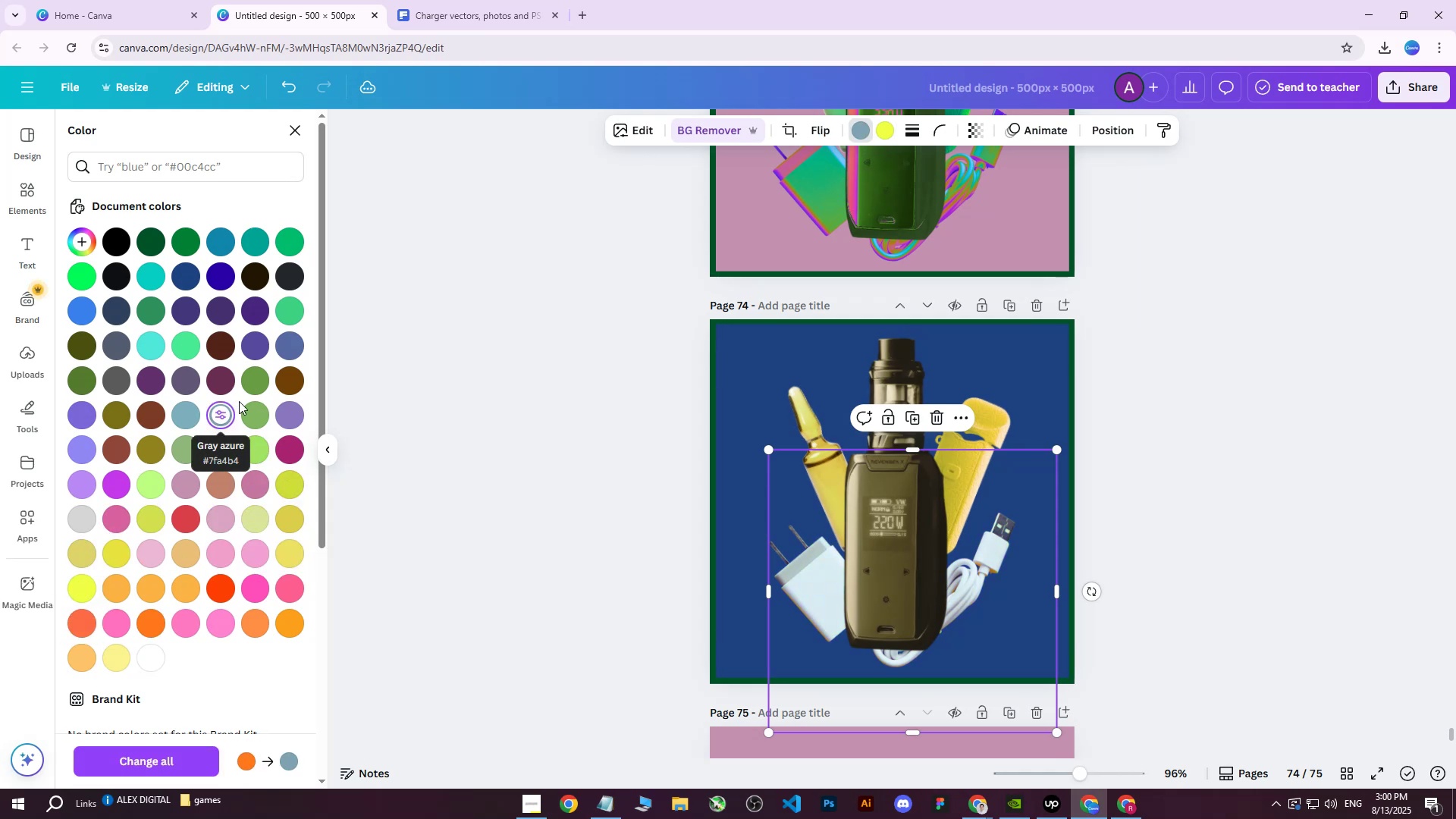 
left_click([289, 388])
 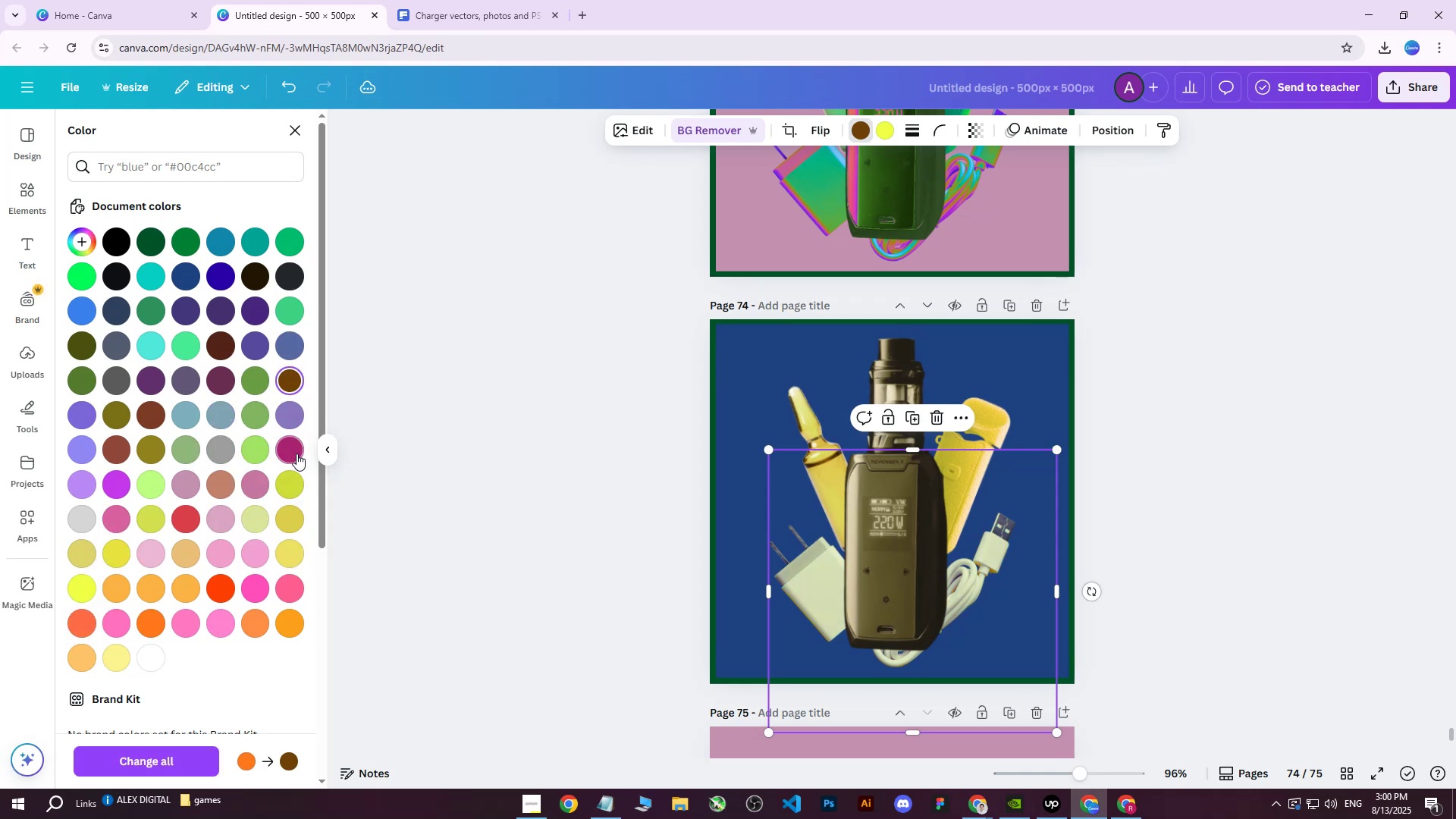 
left_click([288, 452])
 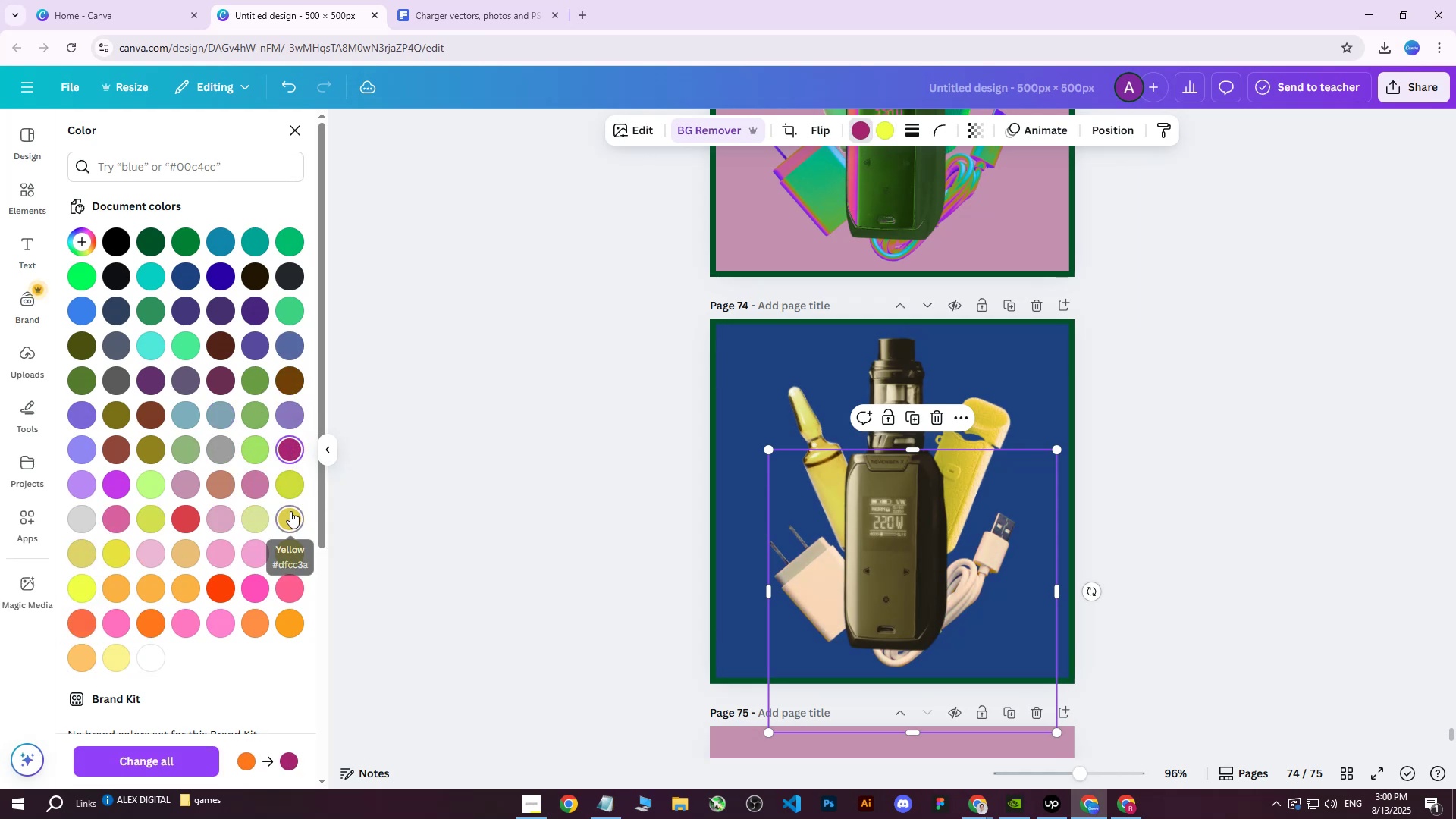 
double_click([292, 488])
 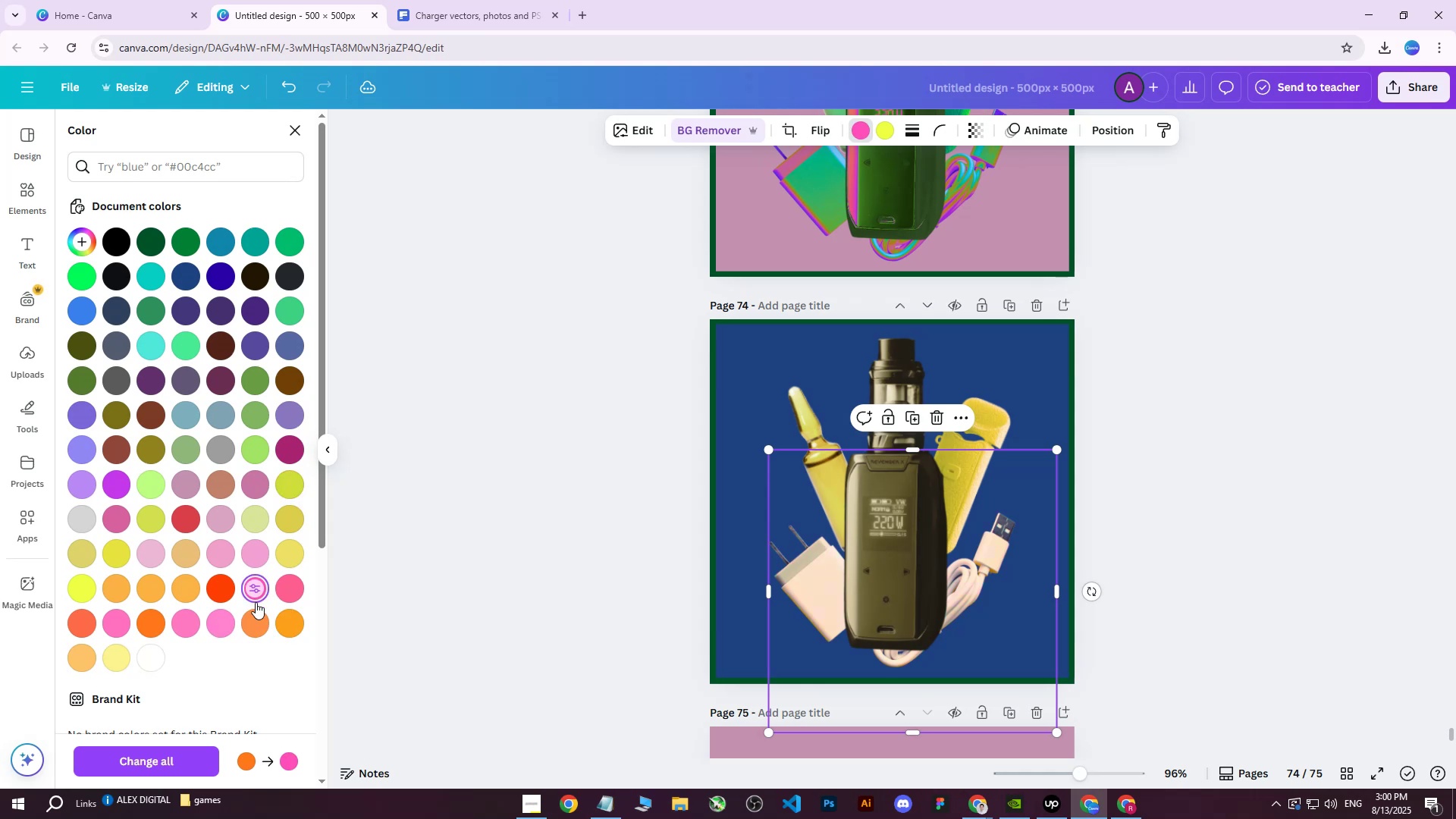 
double_click([252, 630])
 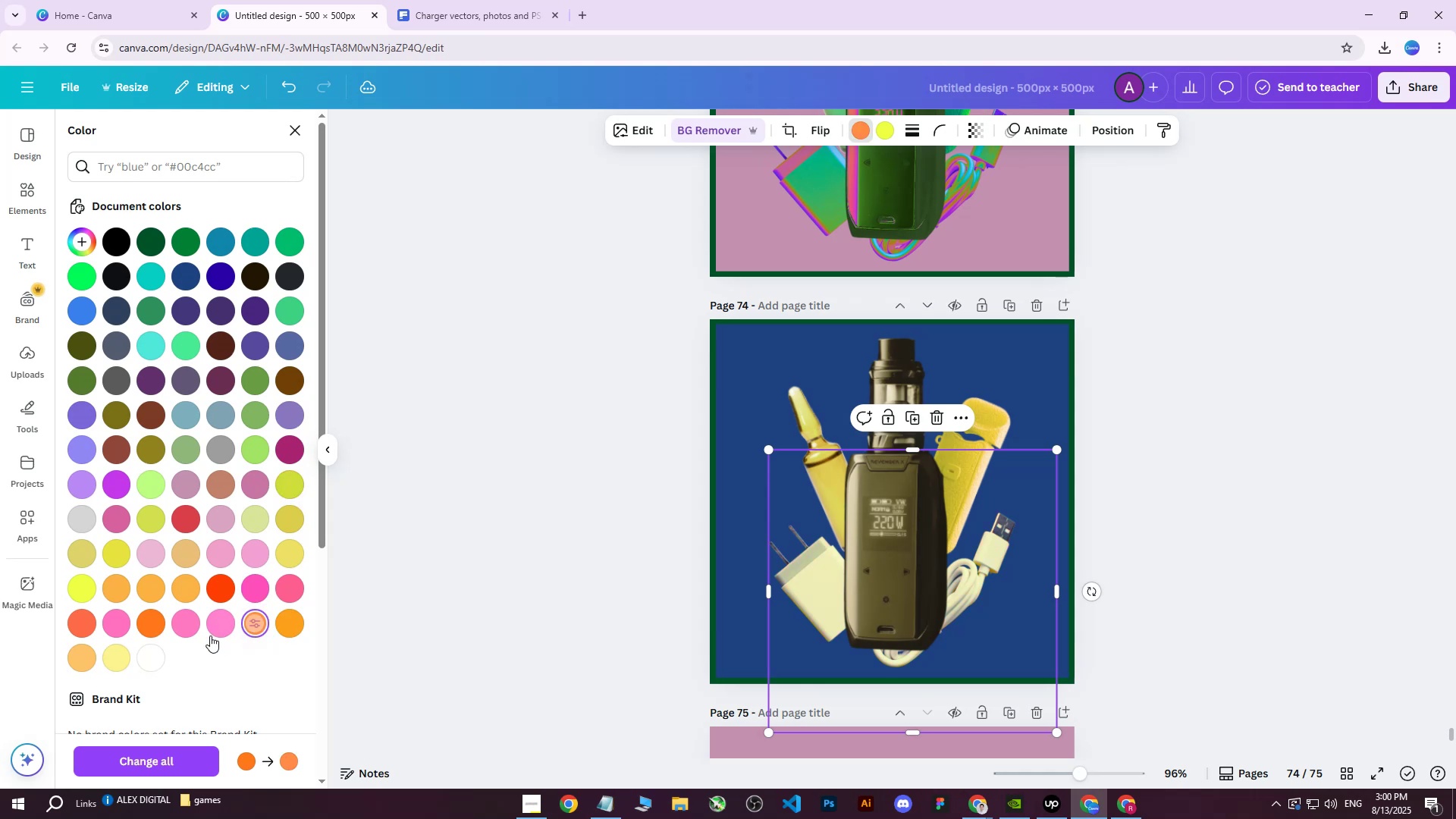 
triple_click([203, 635])
 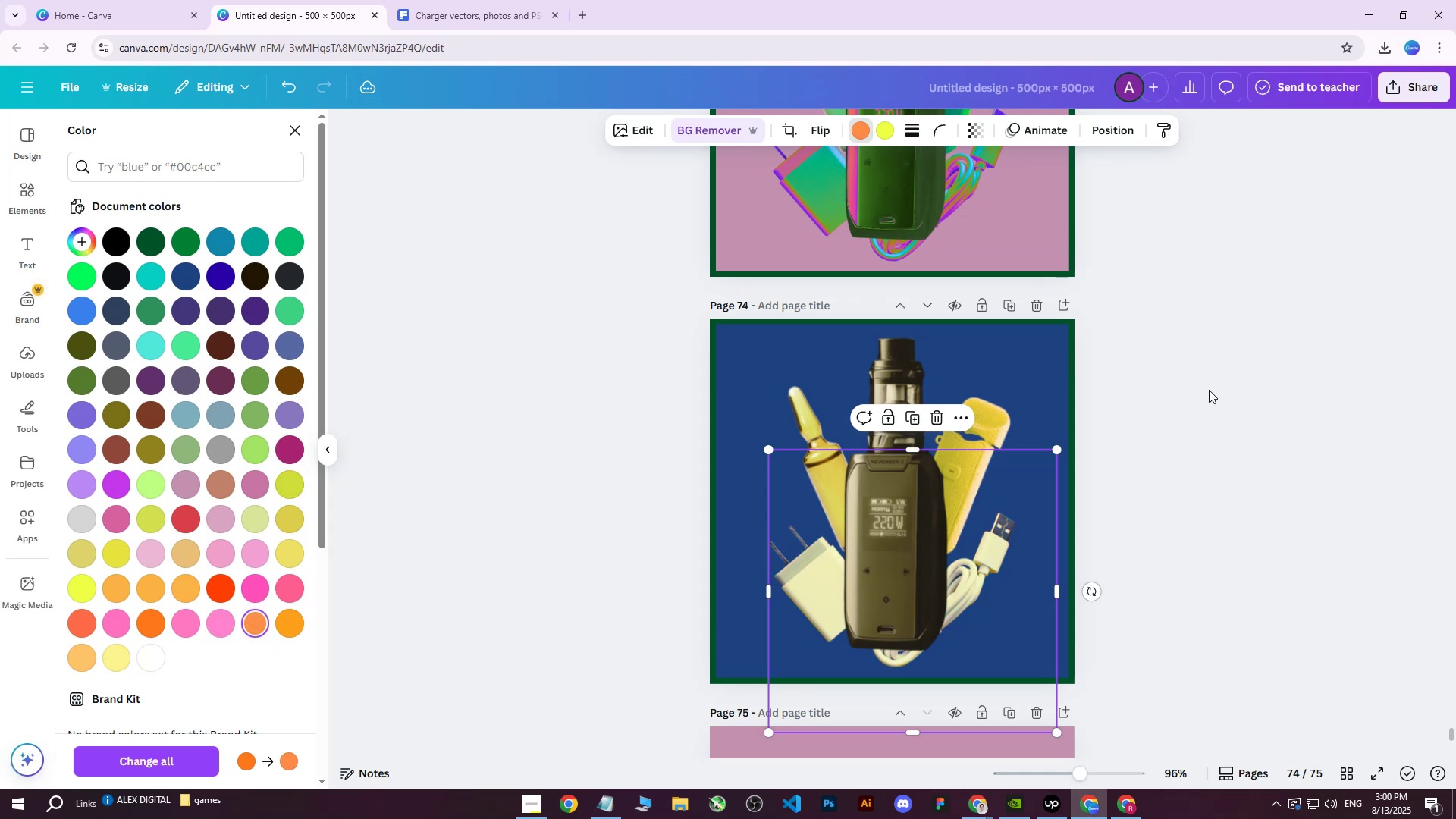 
double_click([1209, 390])
 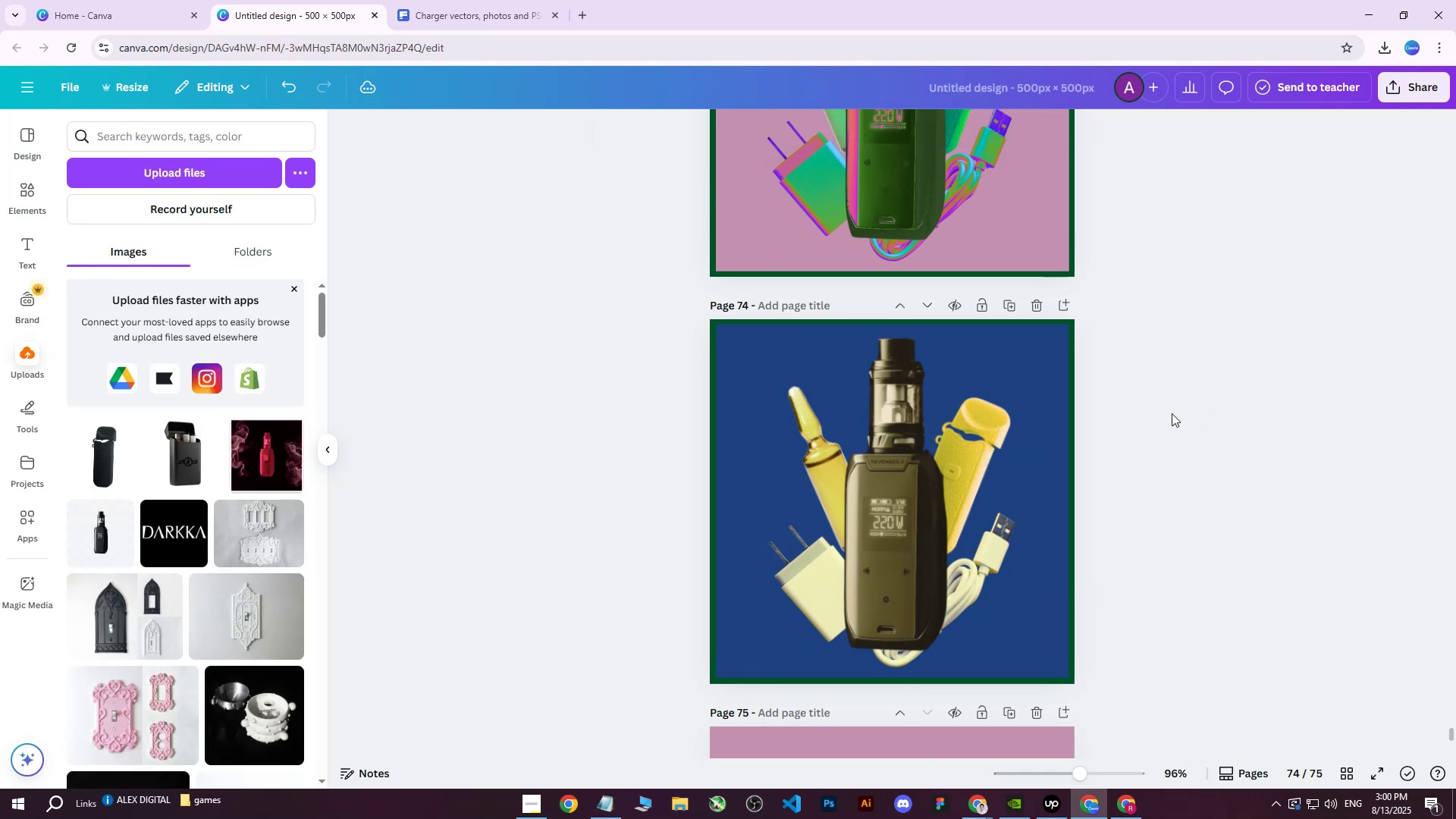 
scroll: coordinate [1171, 404], scroll_direction: up, amount: 1.0
 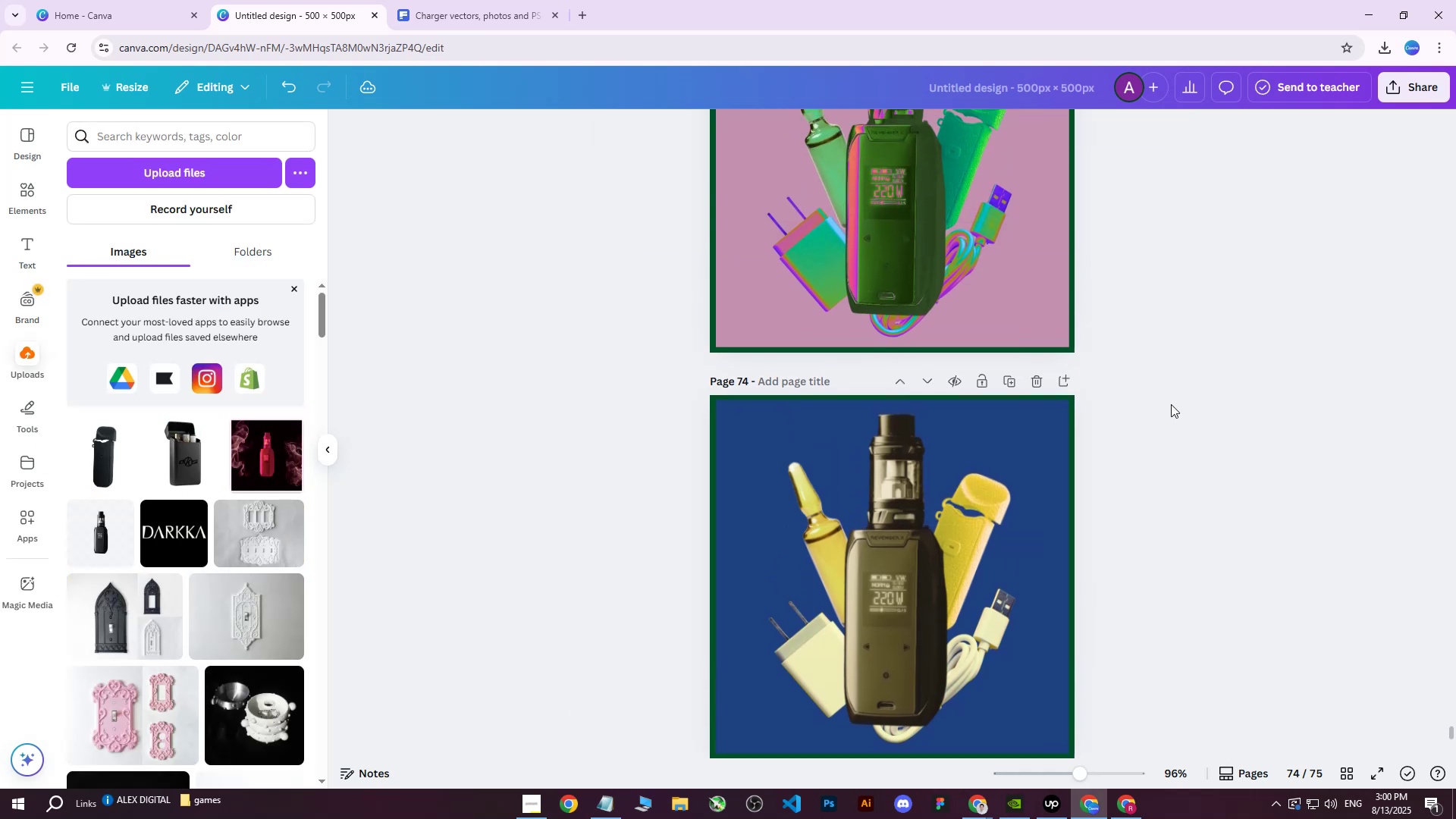 
scroll: coordinate [1171, 404], scroll_direction: down, amount: 2.0
 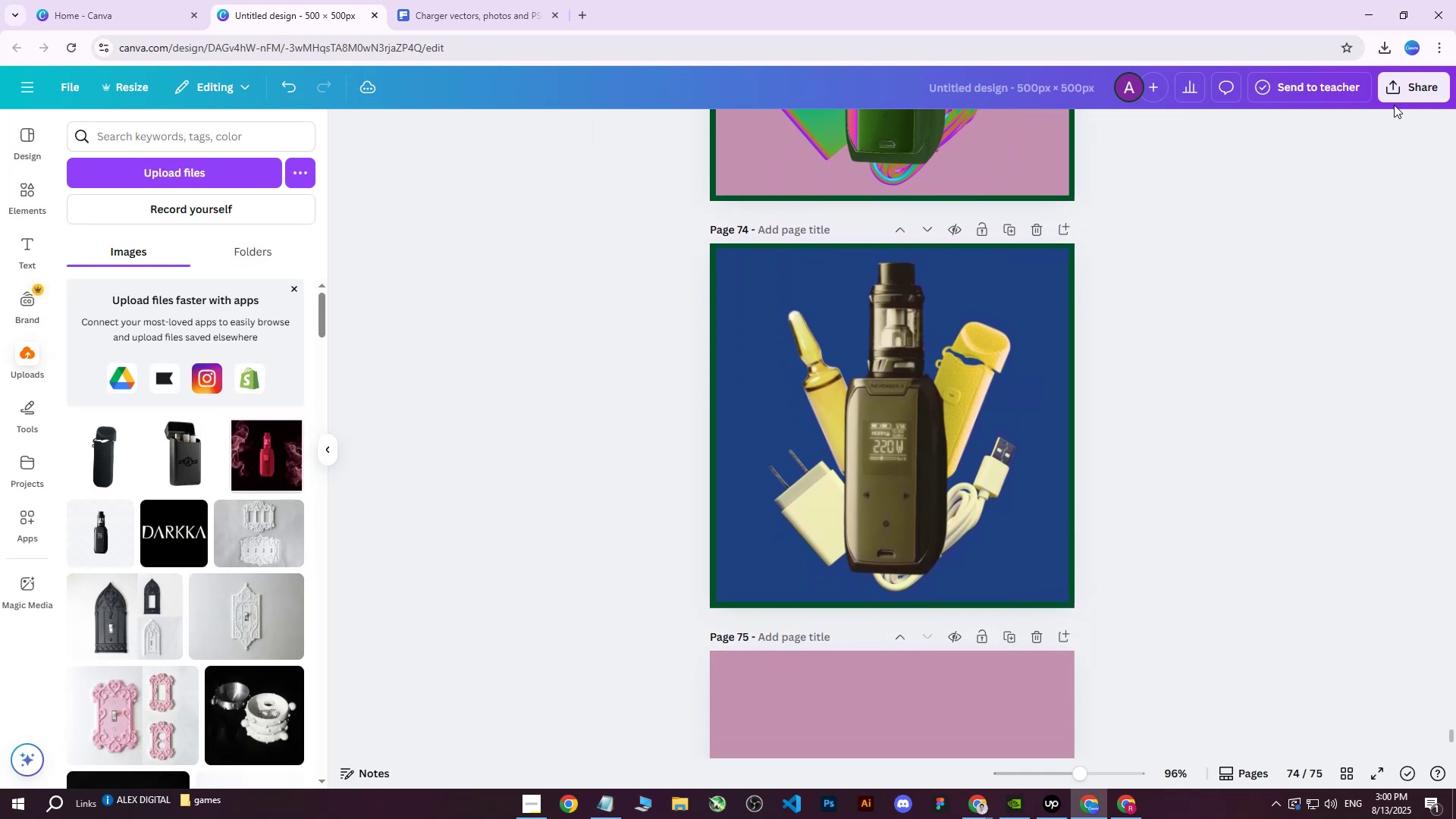 
left_click([1399, 100])
 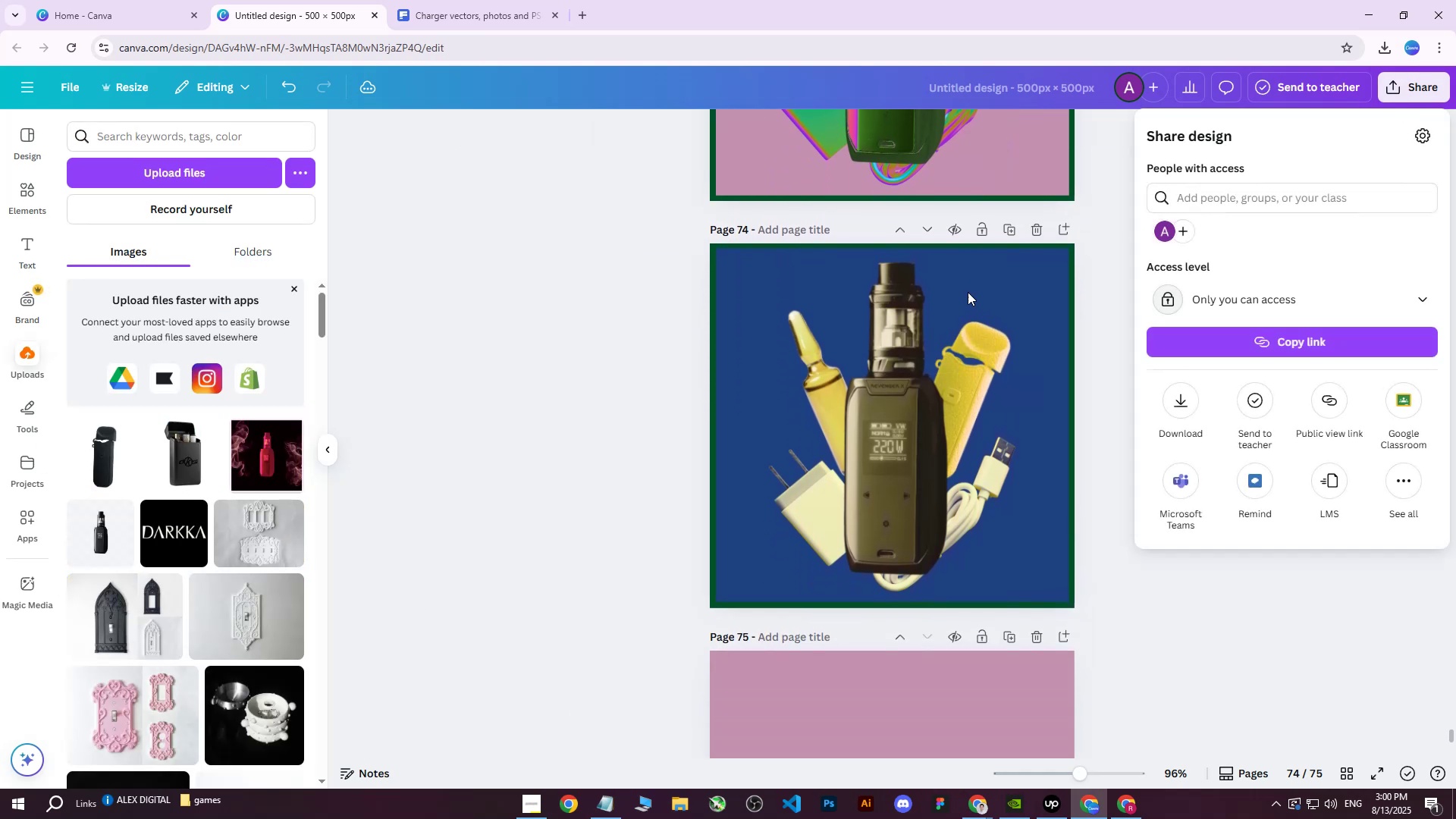 
left_click([675, 305])
 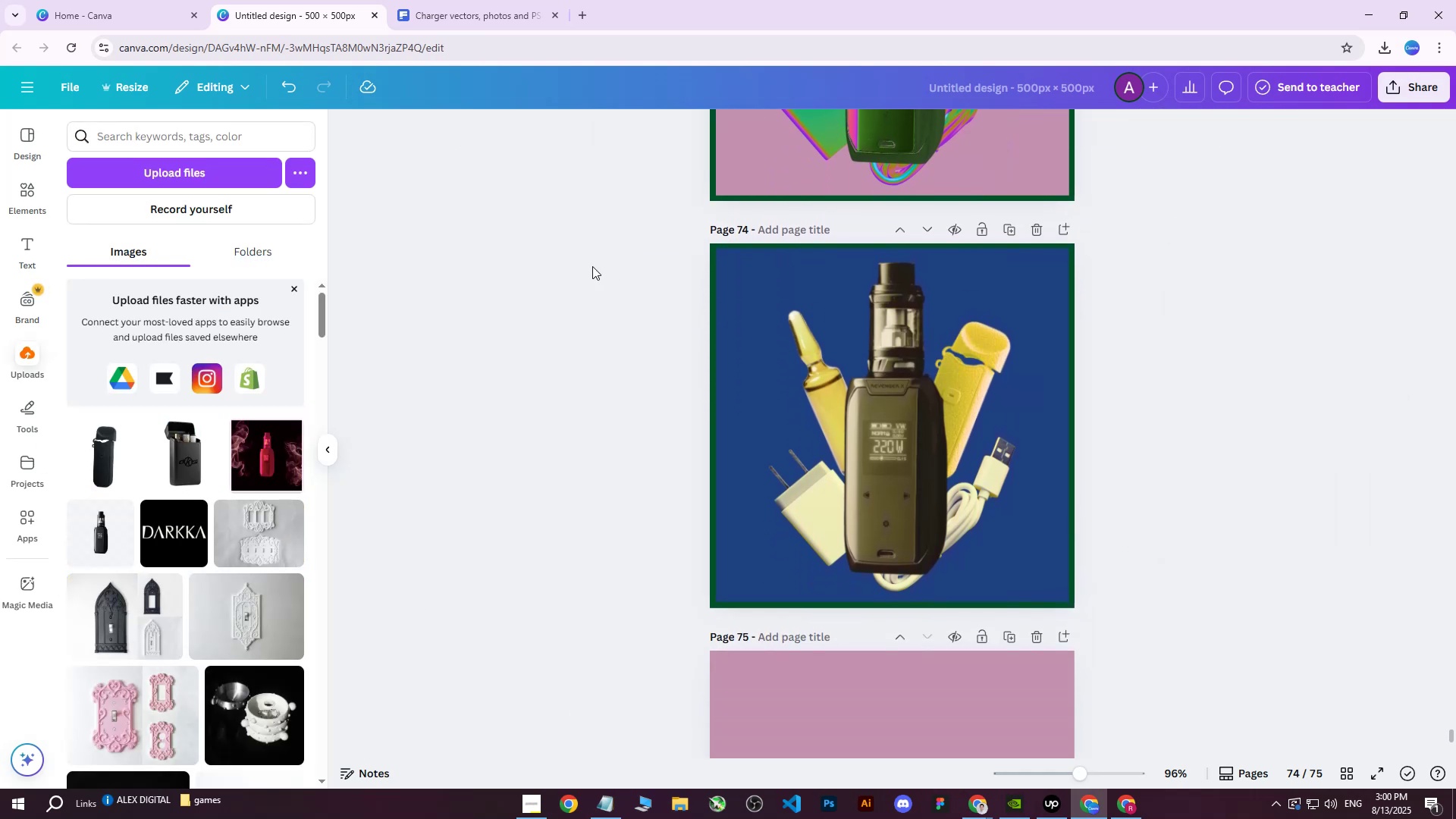 
left_click_drag(start_coordinate=[579, 255], to_coordinate=[1188, 620])
 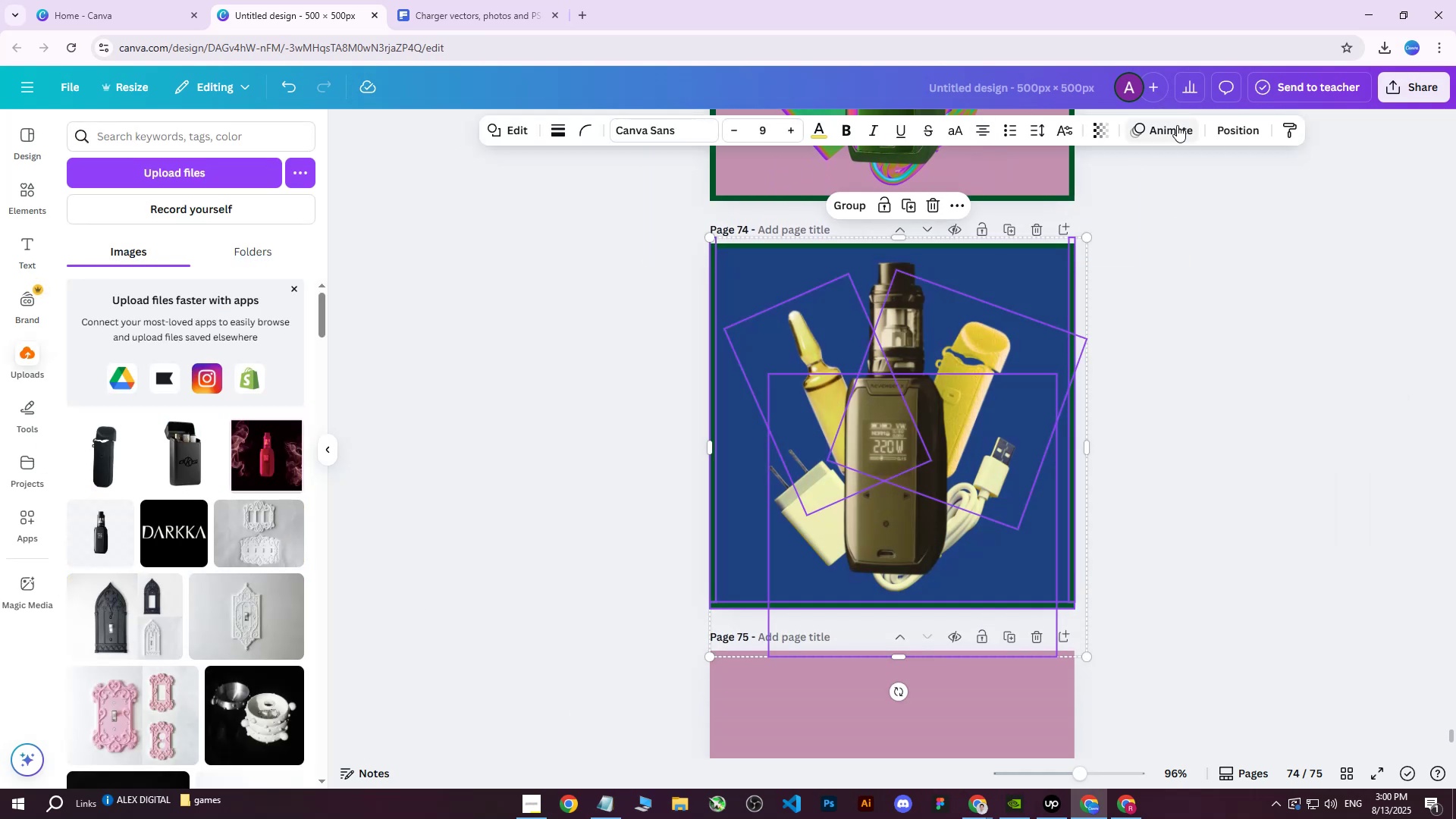 
left_click([1230, 133])
 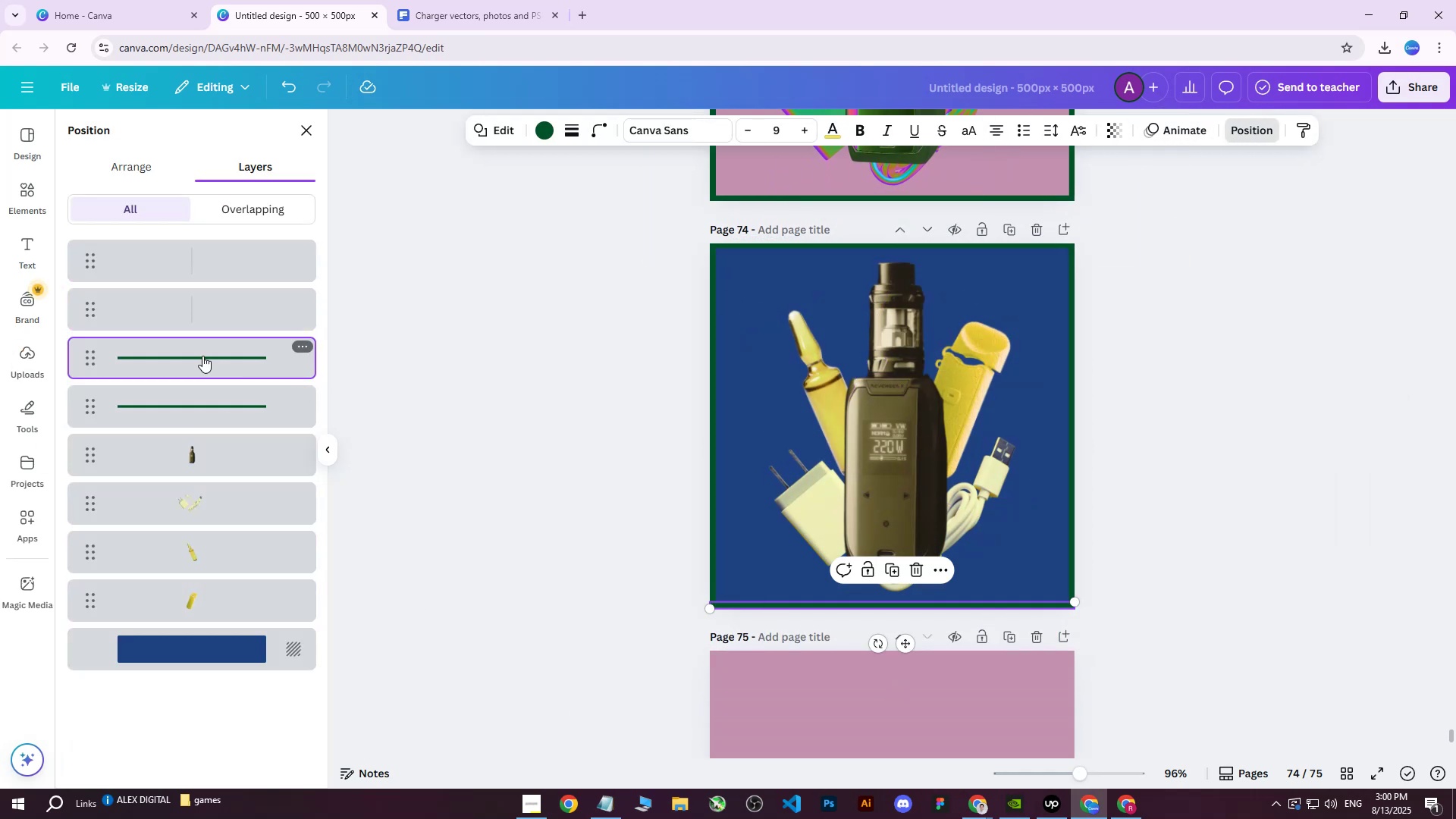 
double_click([220, 271])
 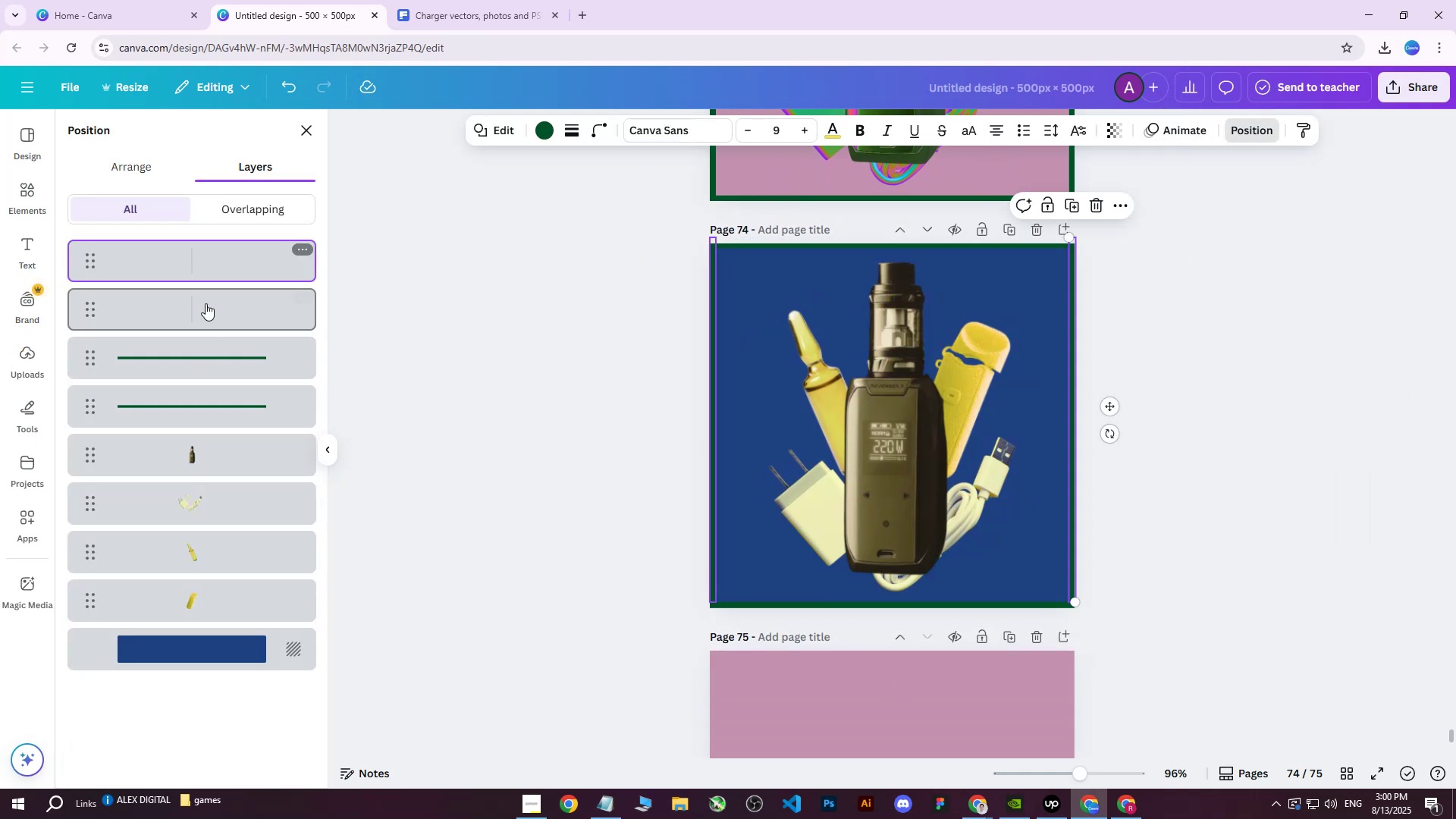 
hold_key(key=ControlLeft, duration=1.05)
left_click([201, 312])
 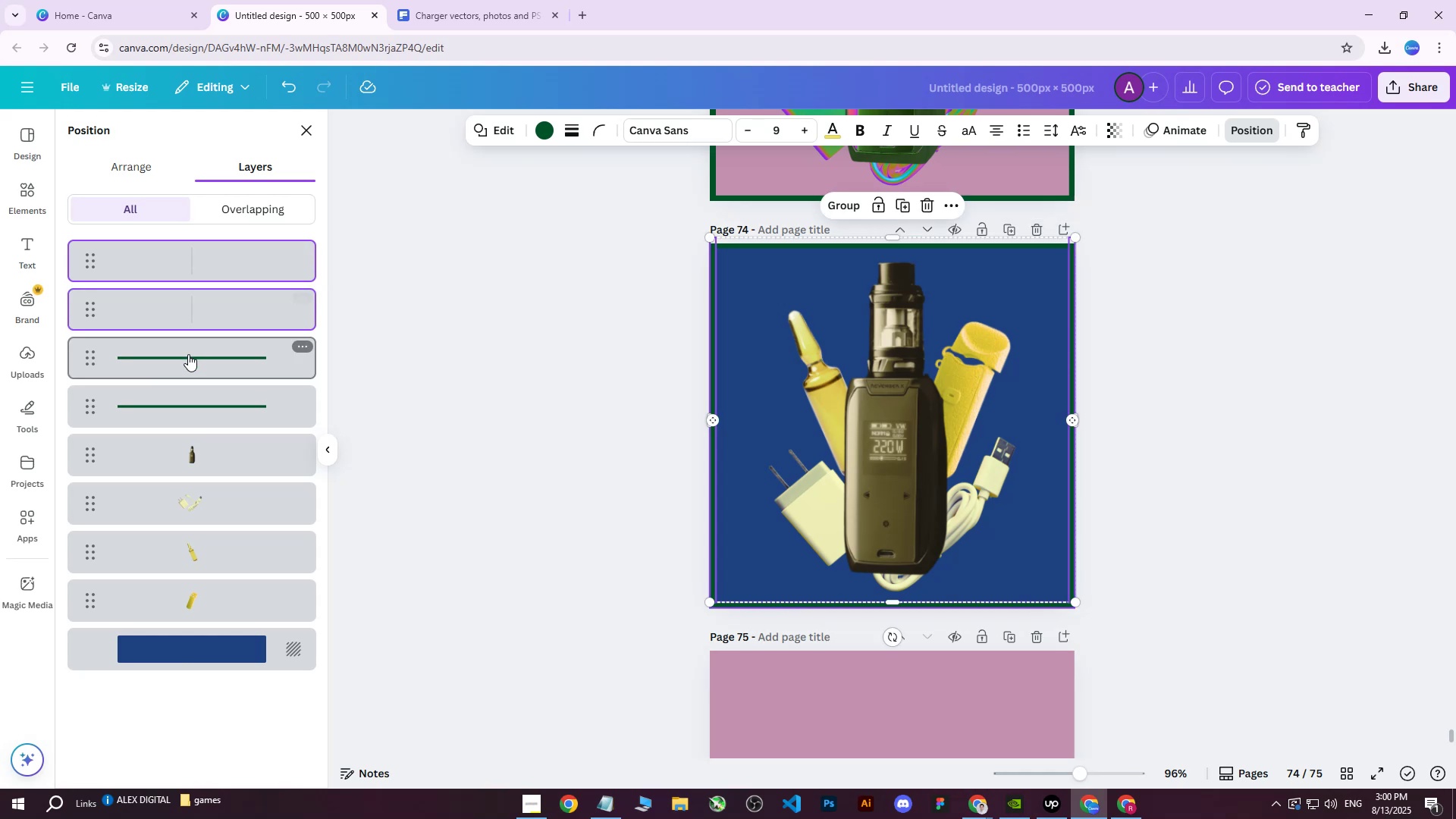 
double_click([188, 354])
 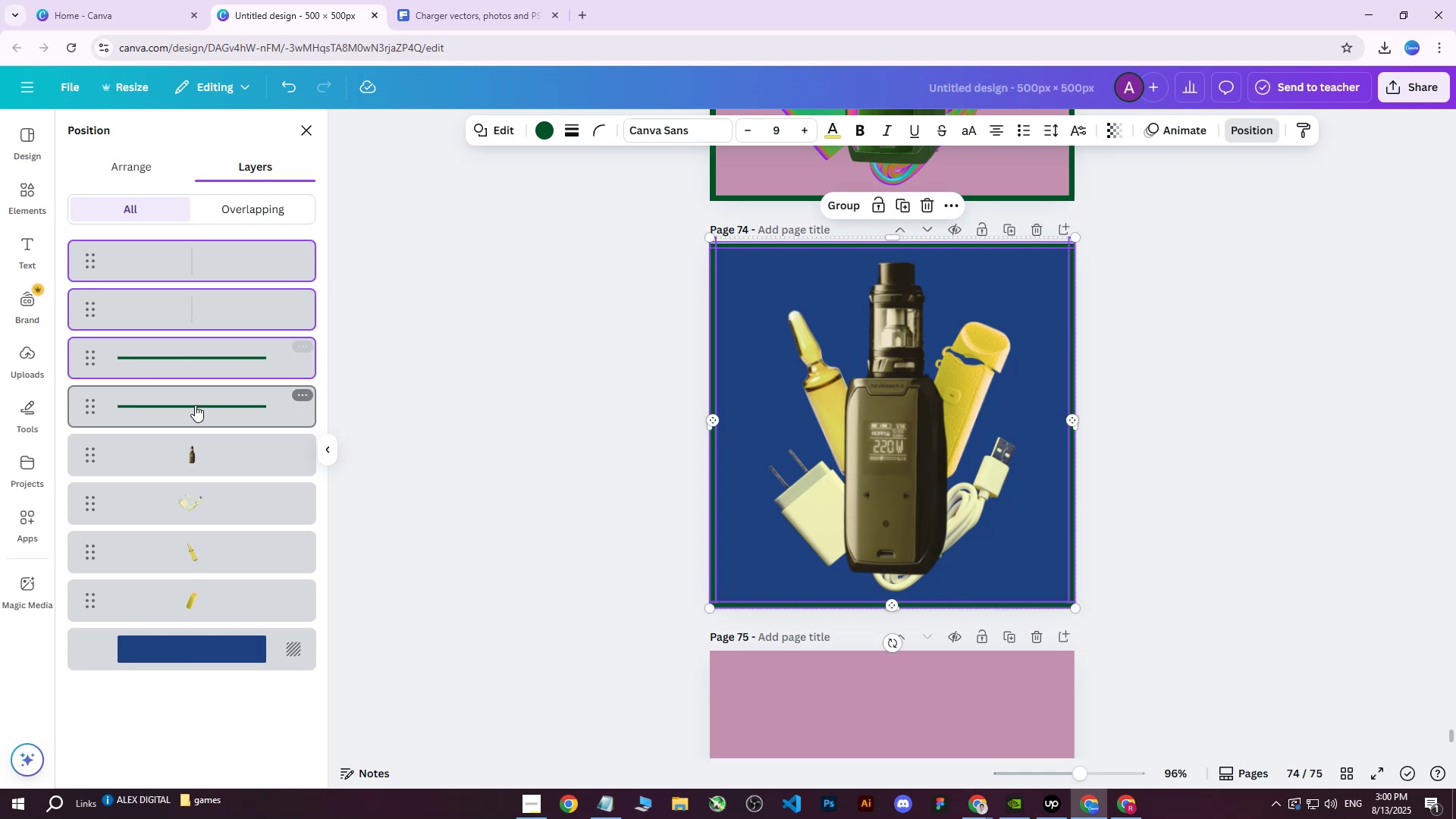 
triple_click([195, 405])
 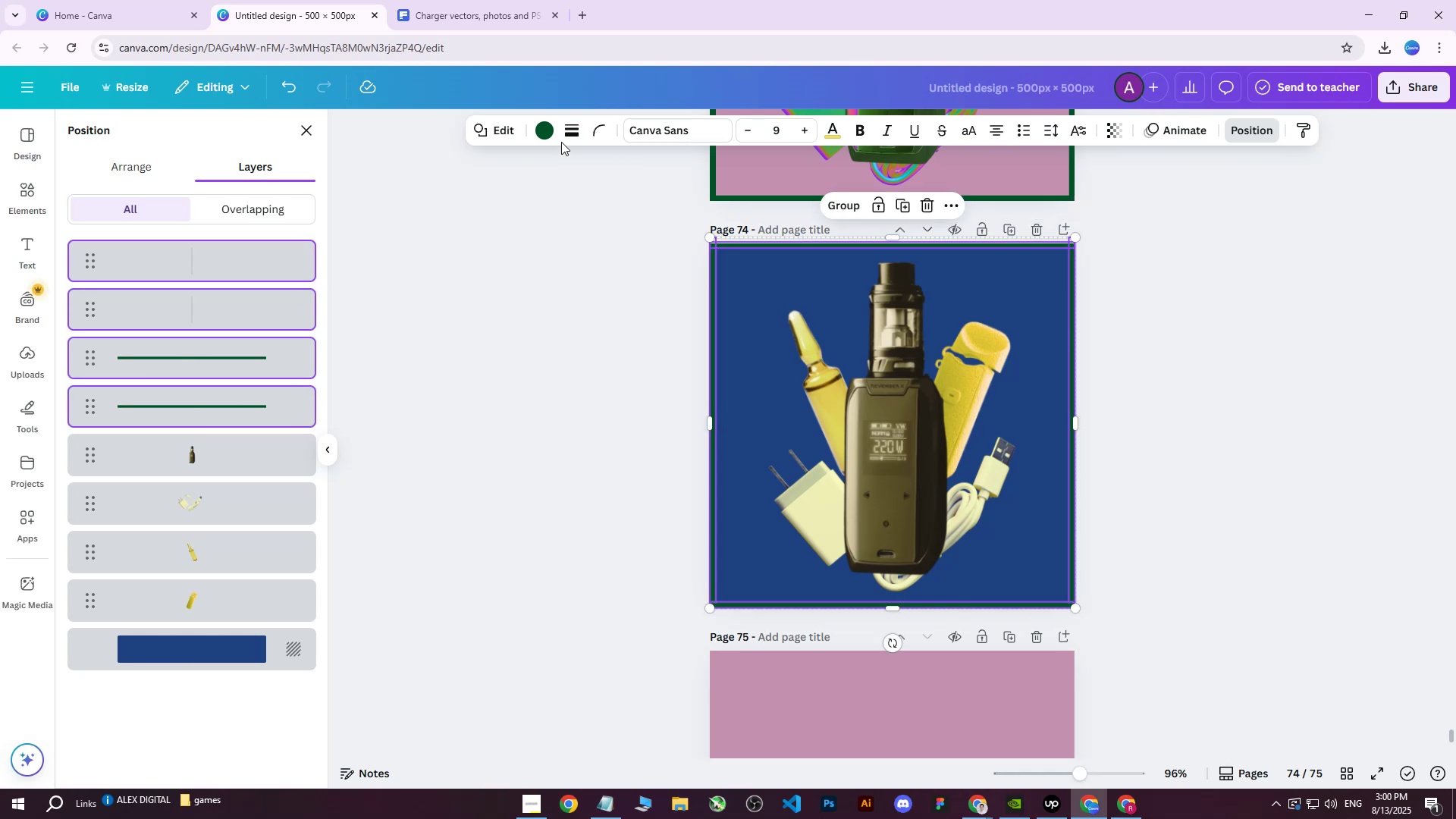 
left_click([536, 133])
 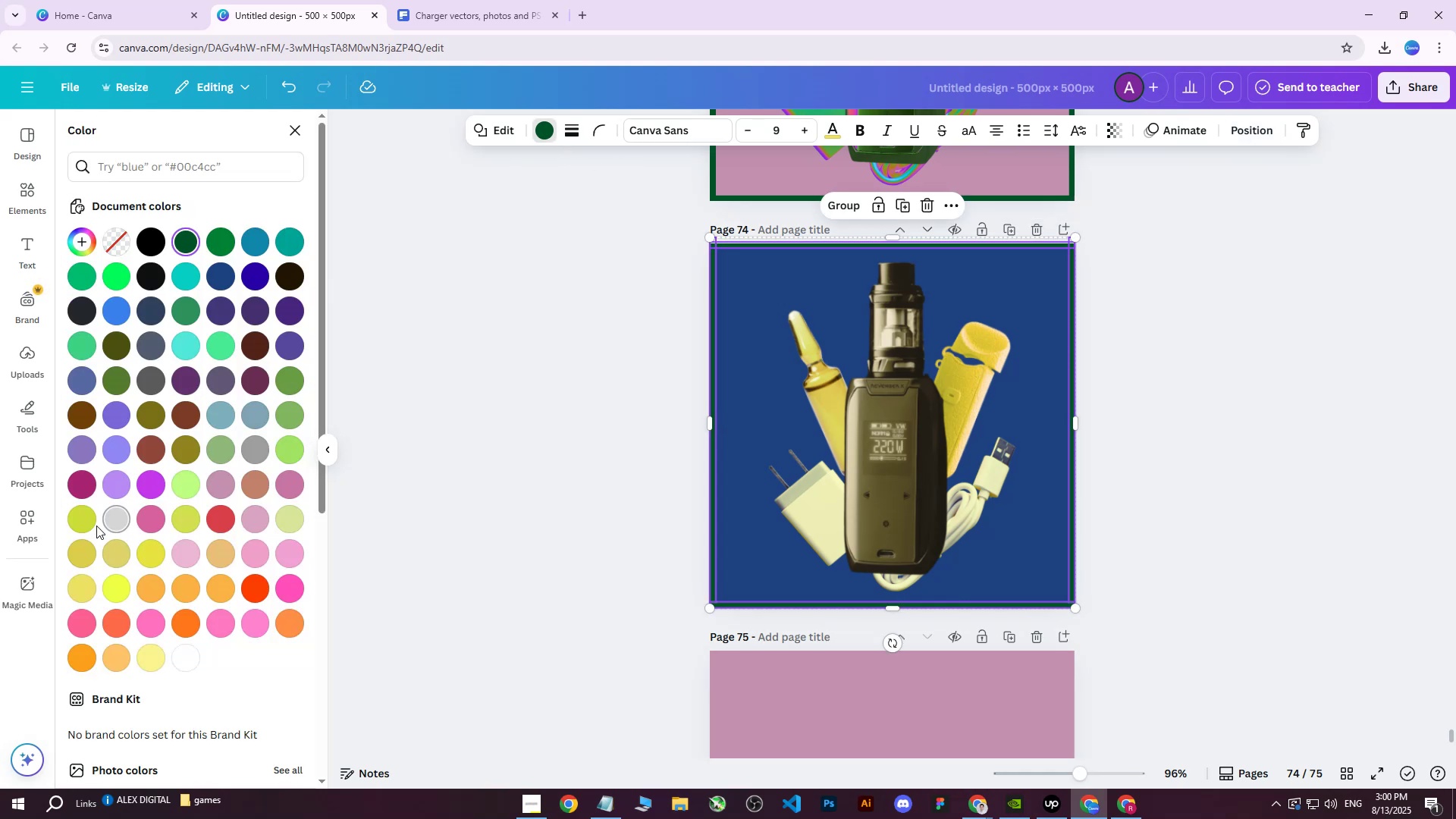 
left_click([93, 525])
 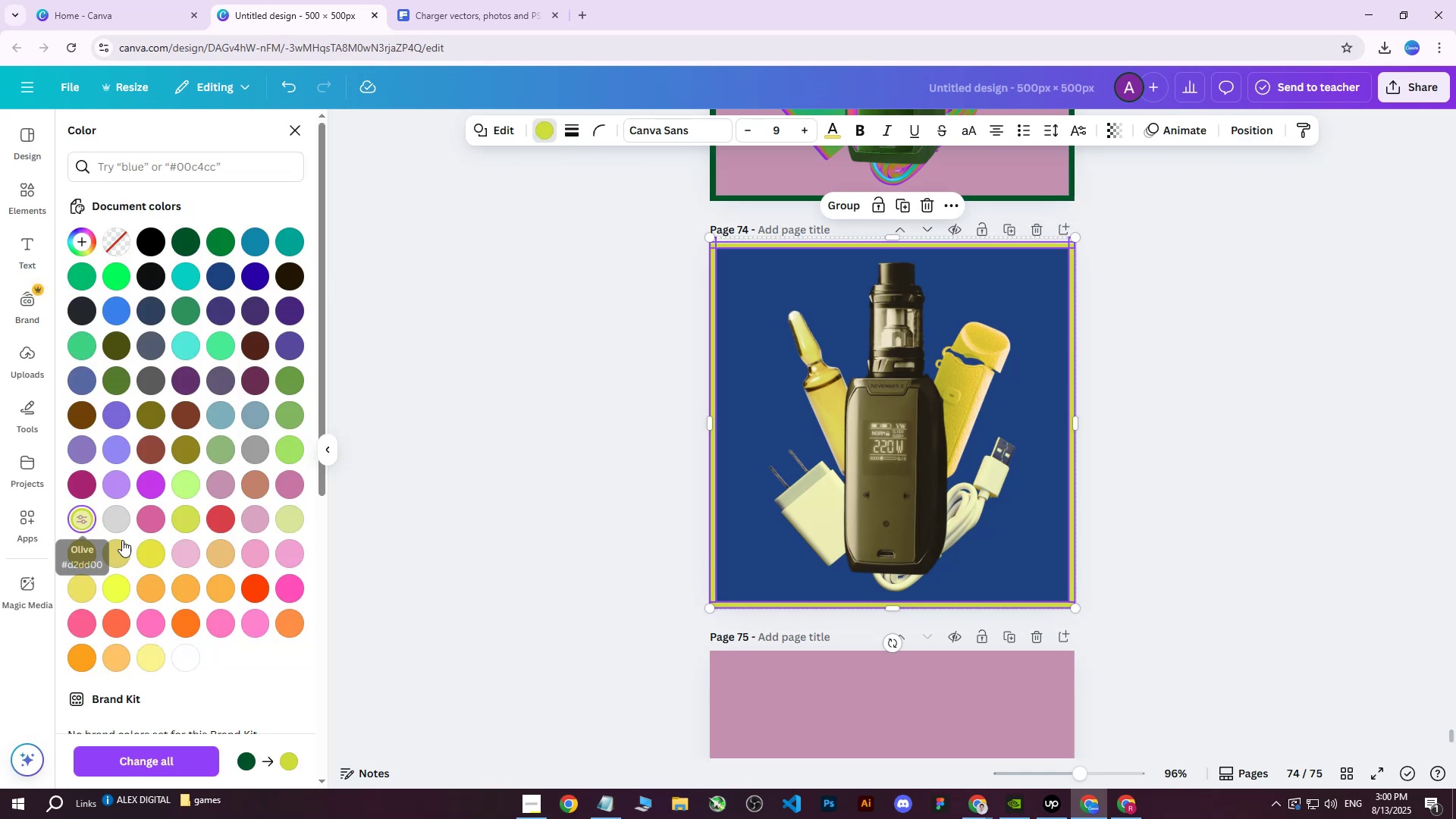 
left_click([114, 550])
 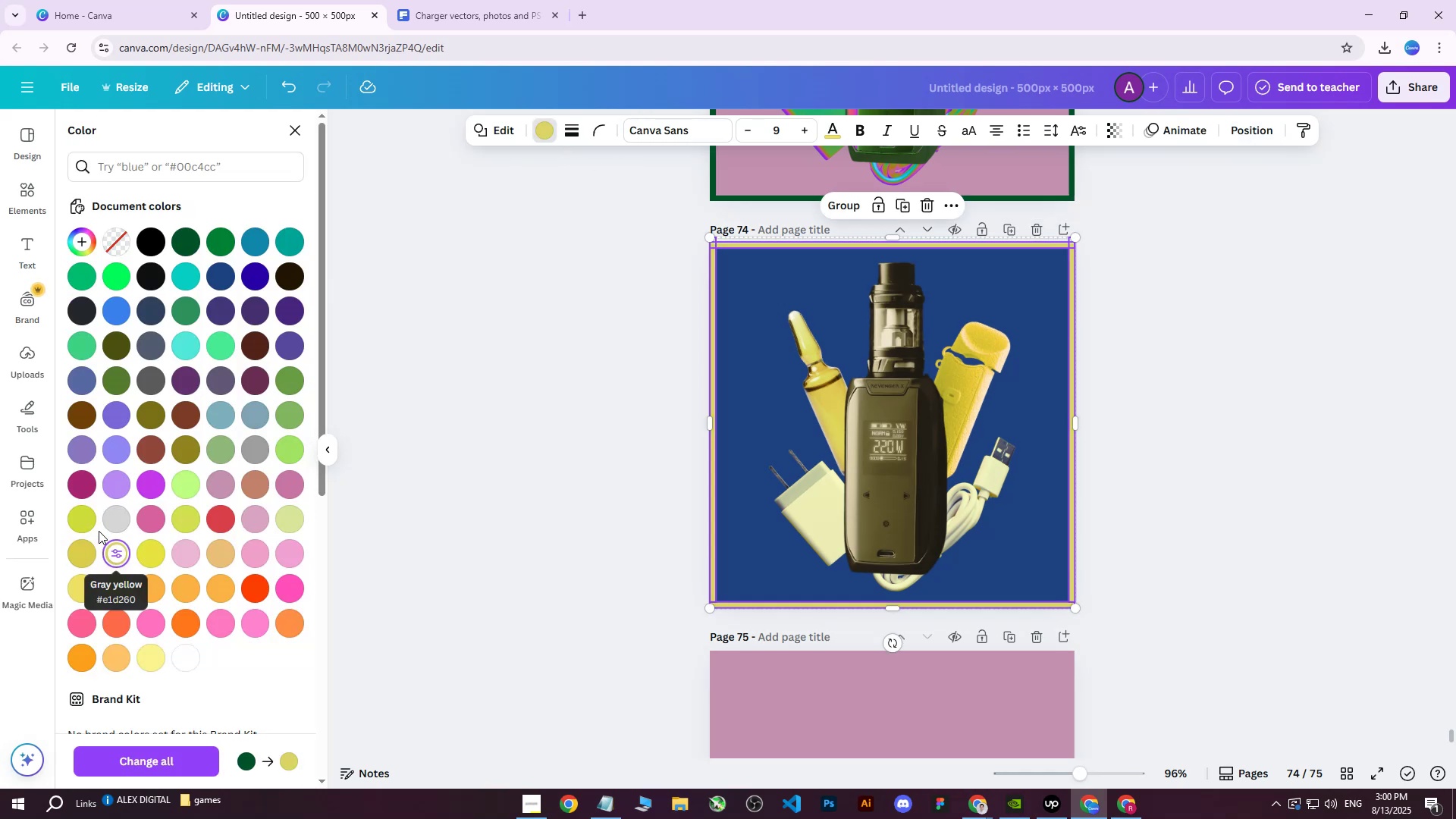 
left_click([89, 517])
 